 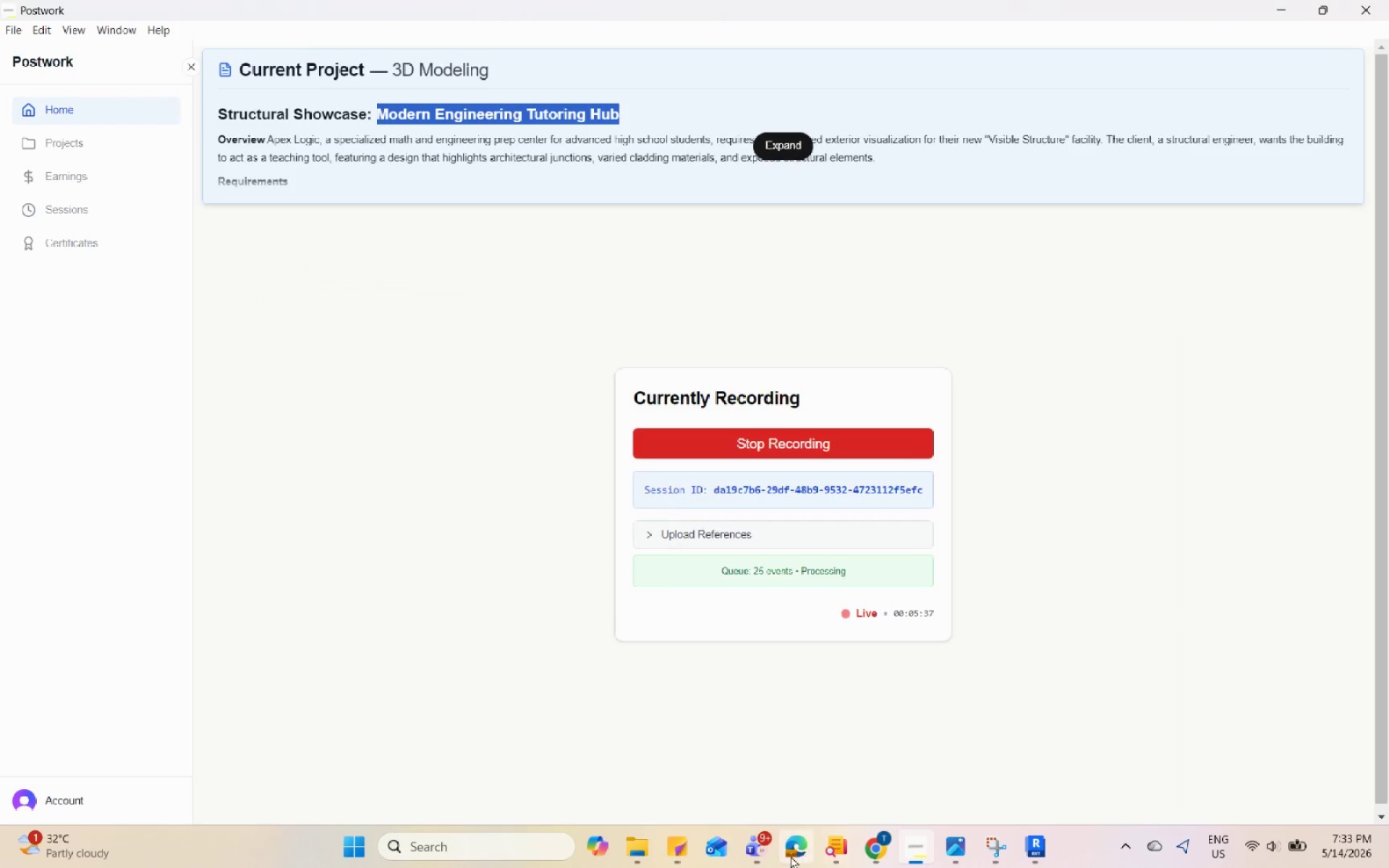 
double_click([1048, 846])
 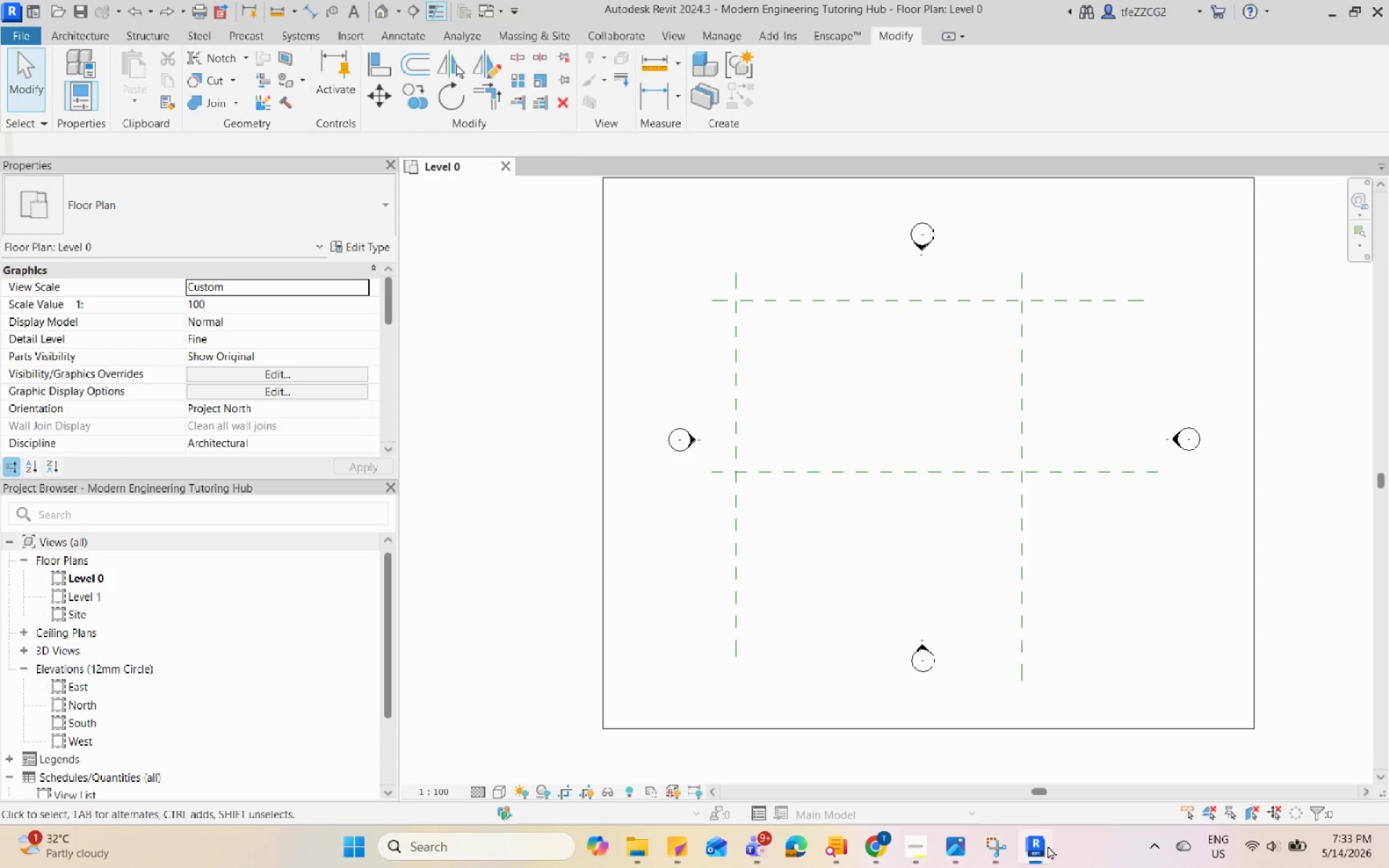 
triple_click([1048, 846])
 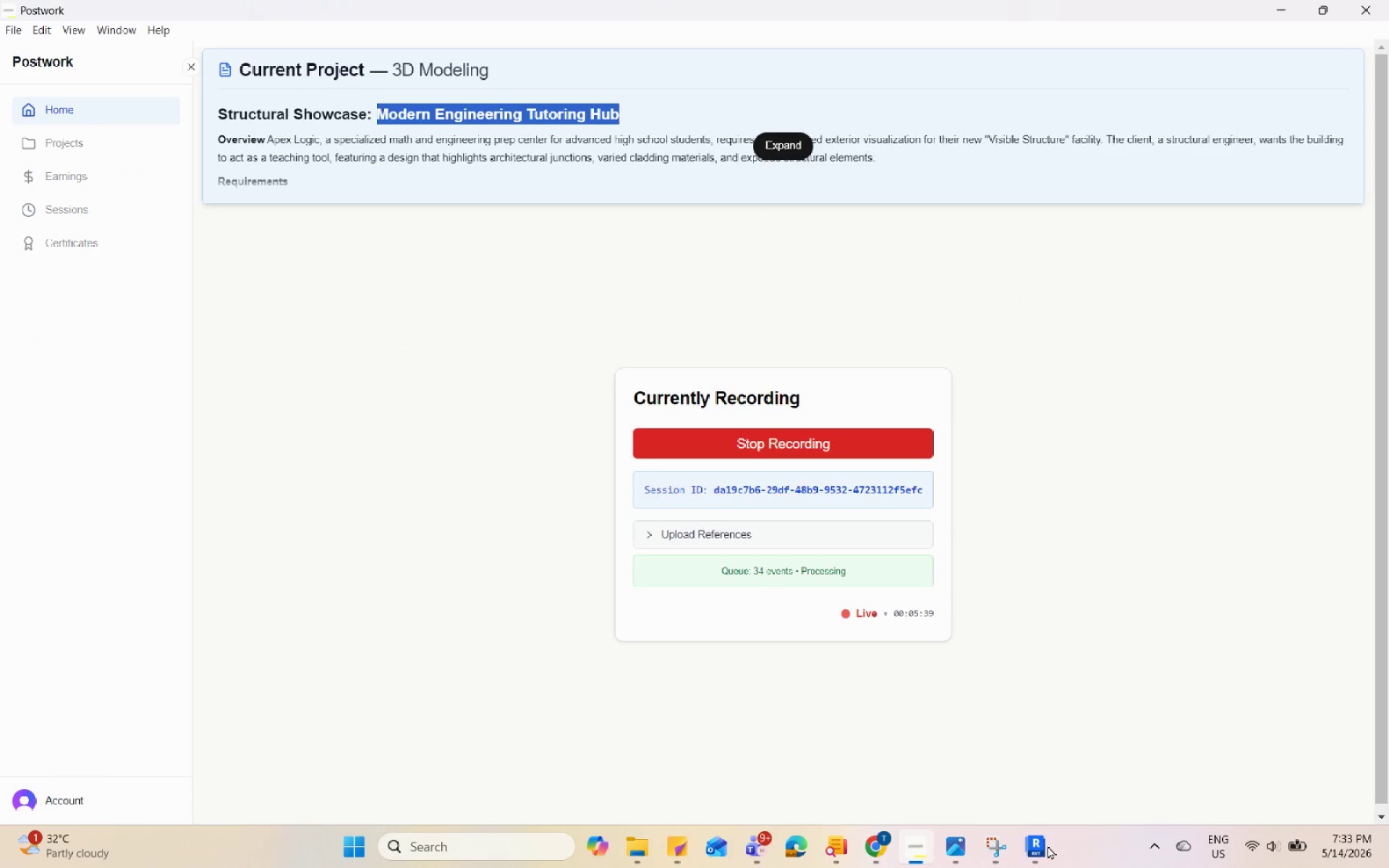 
left_click([1048, 846])
 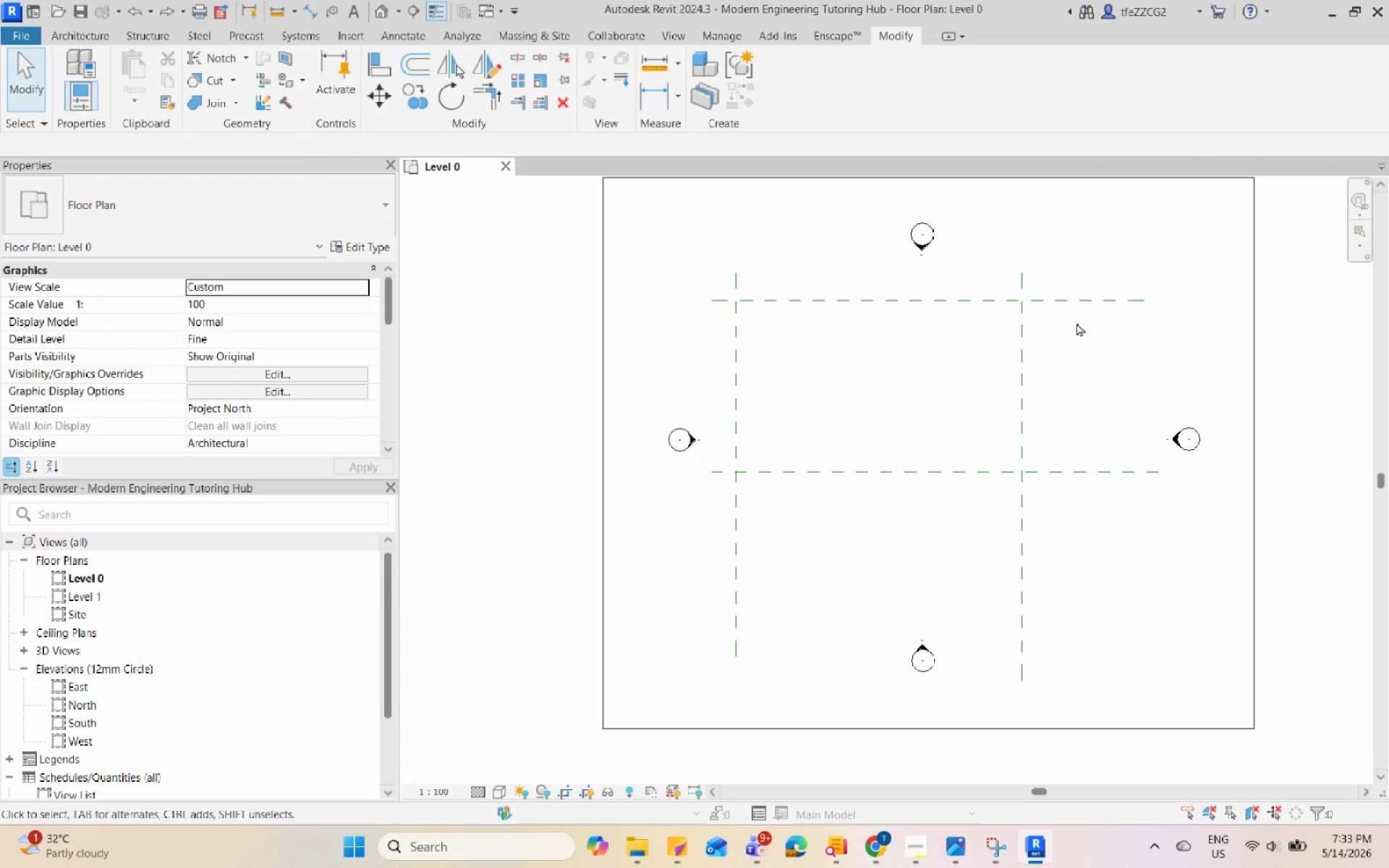 
left_click([1100, 306])
 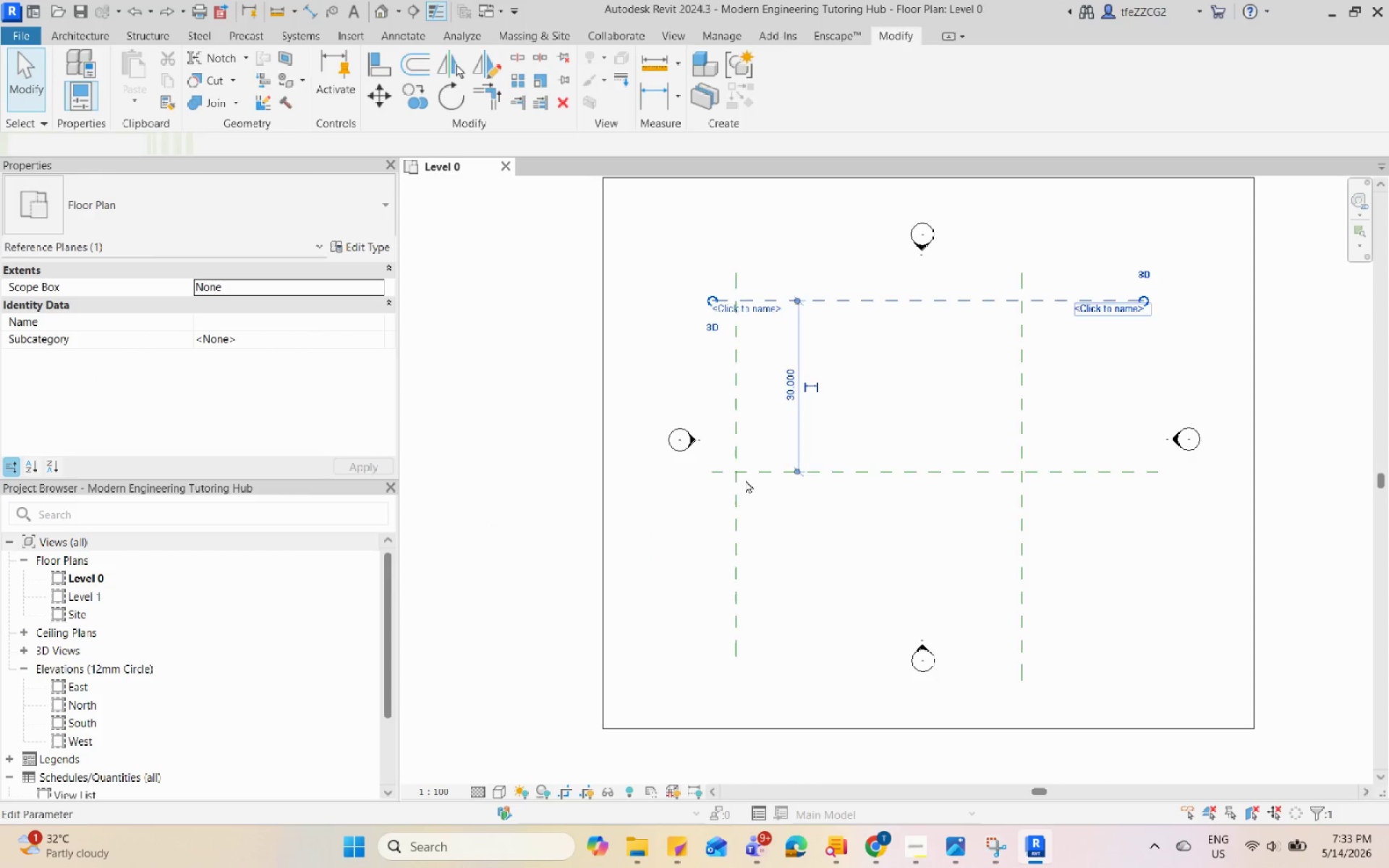 
key(Escape)
 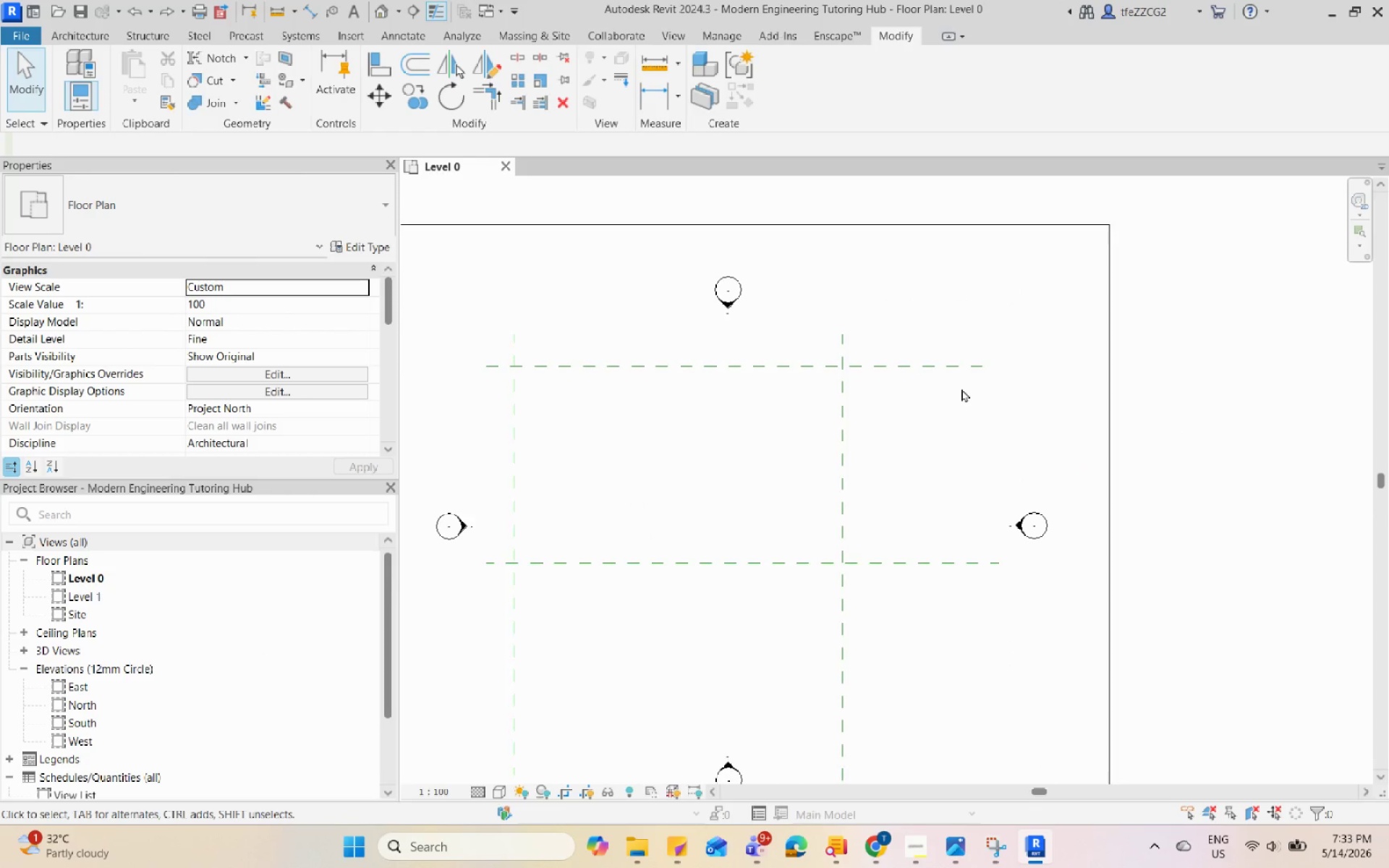 
scroll: coordinate [969, 374], scroll_direction: up, amount: 1.0
 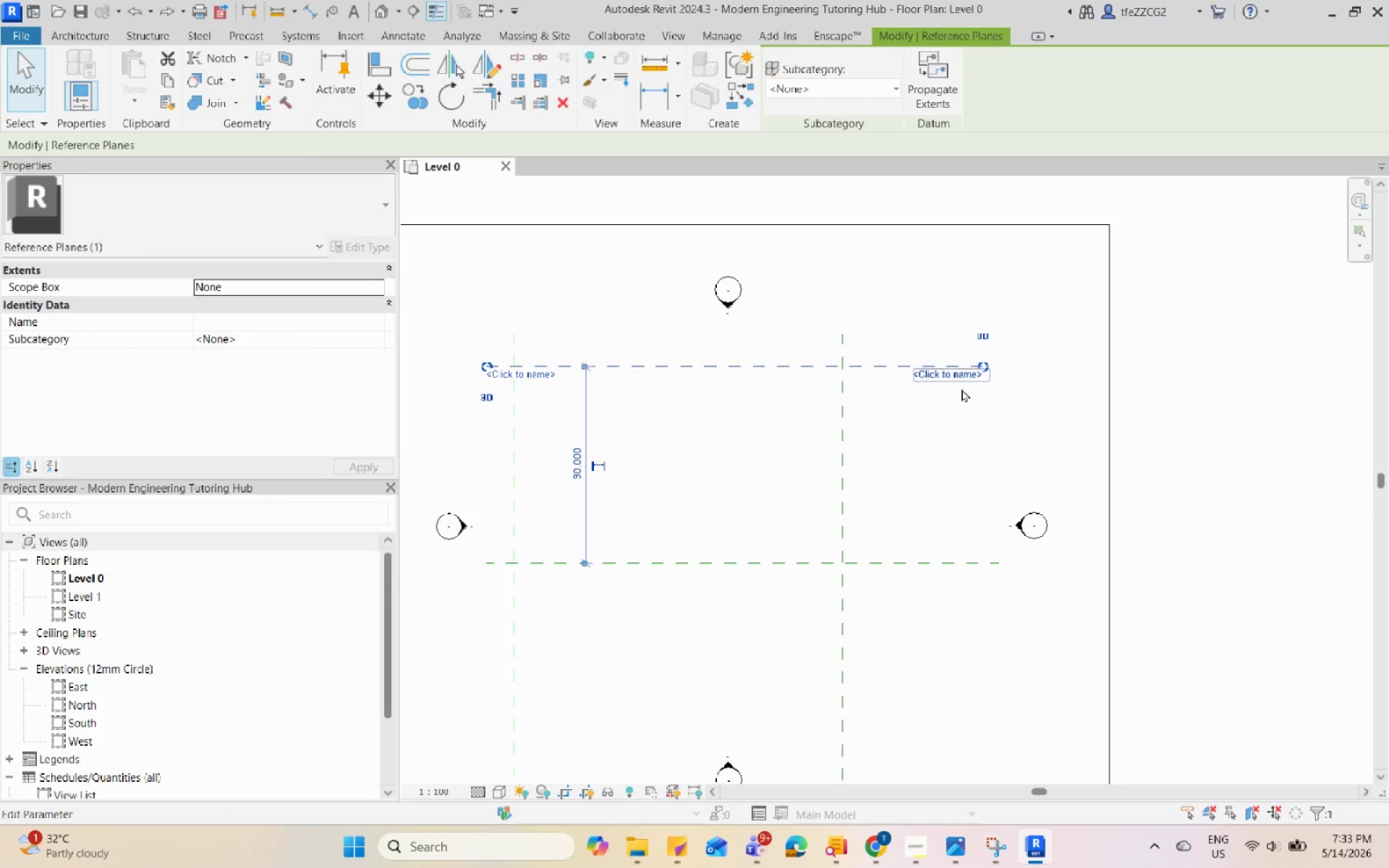 
type(rp)
 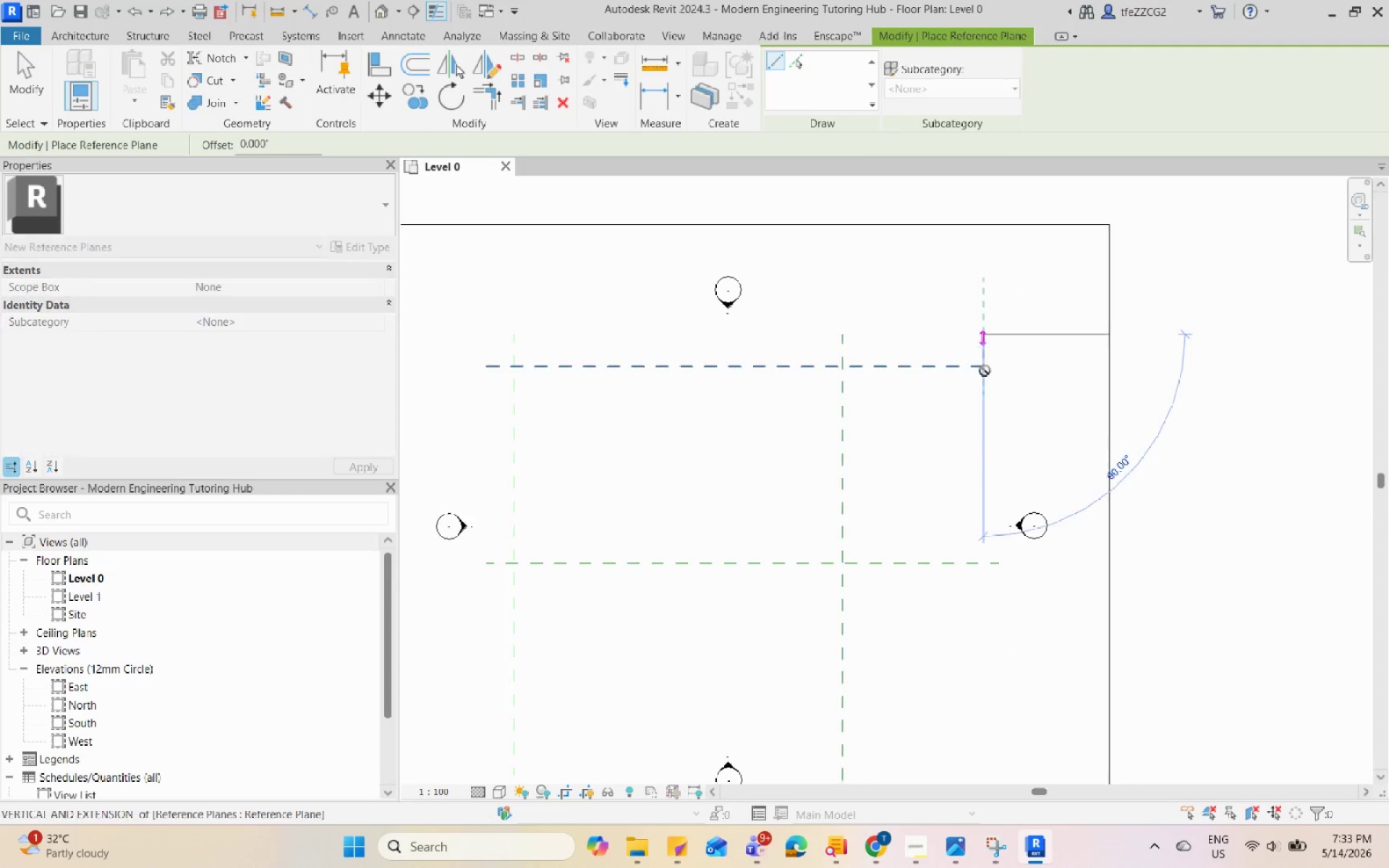 
scroll: coordinate [992, 408], scroll_direction: down, amount: 4.0
 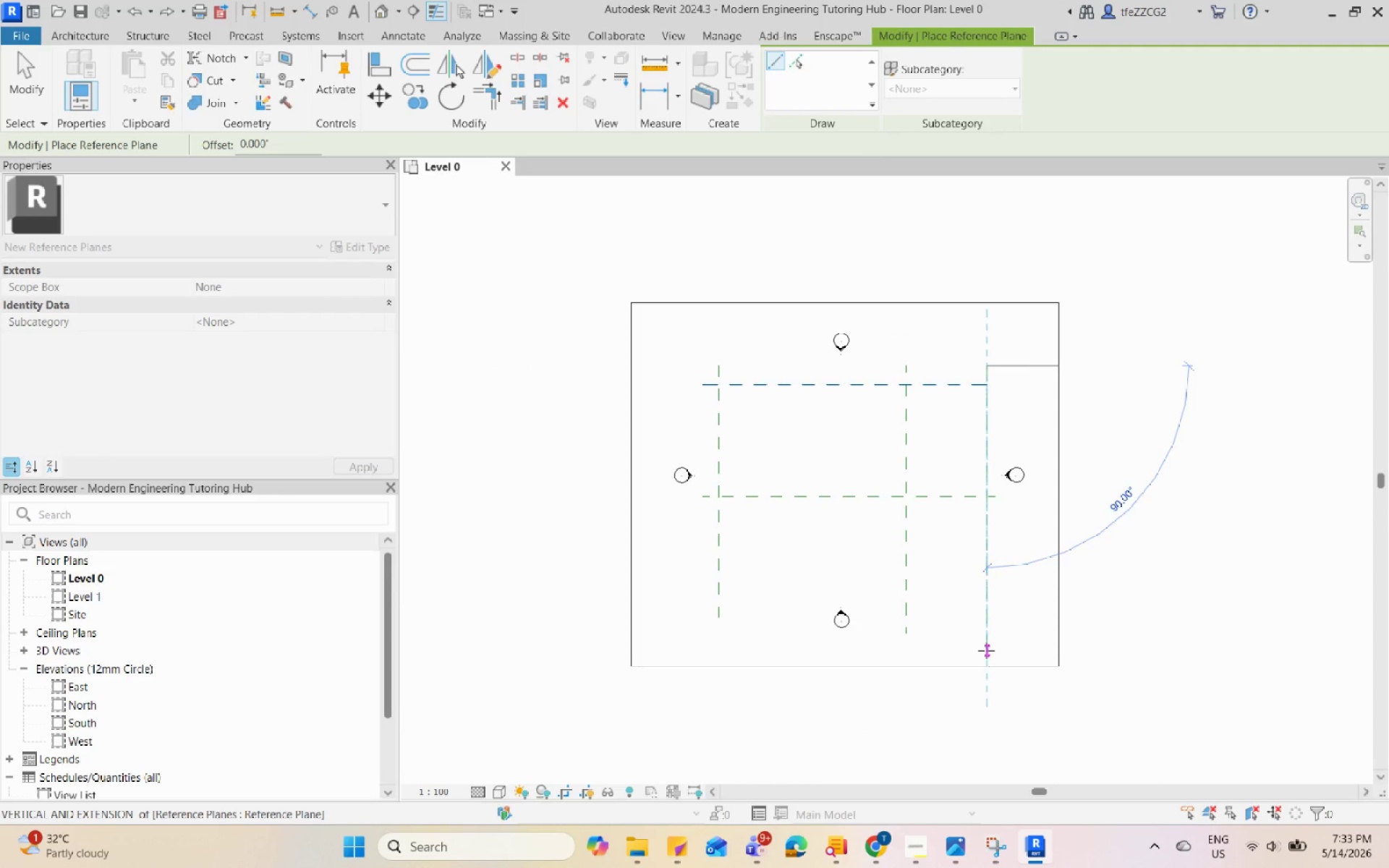 
left_click([995, 625])
 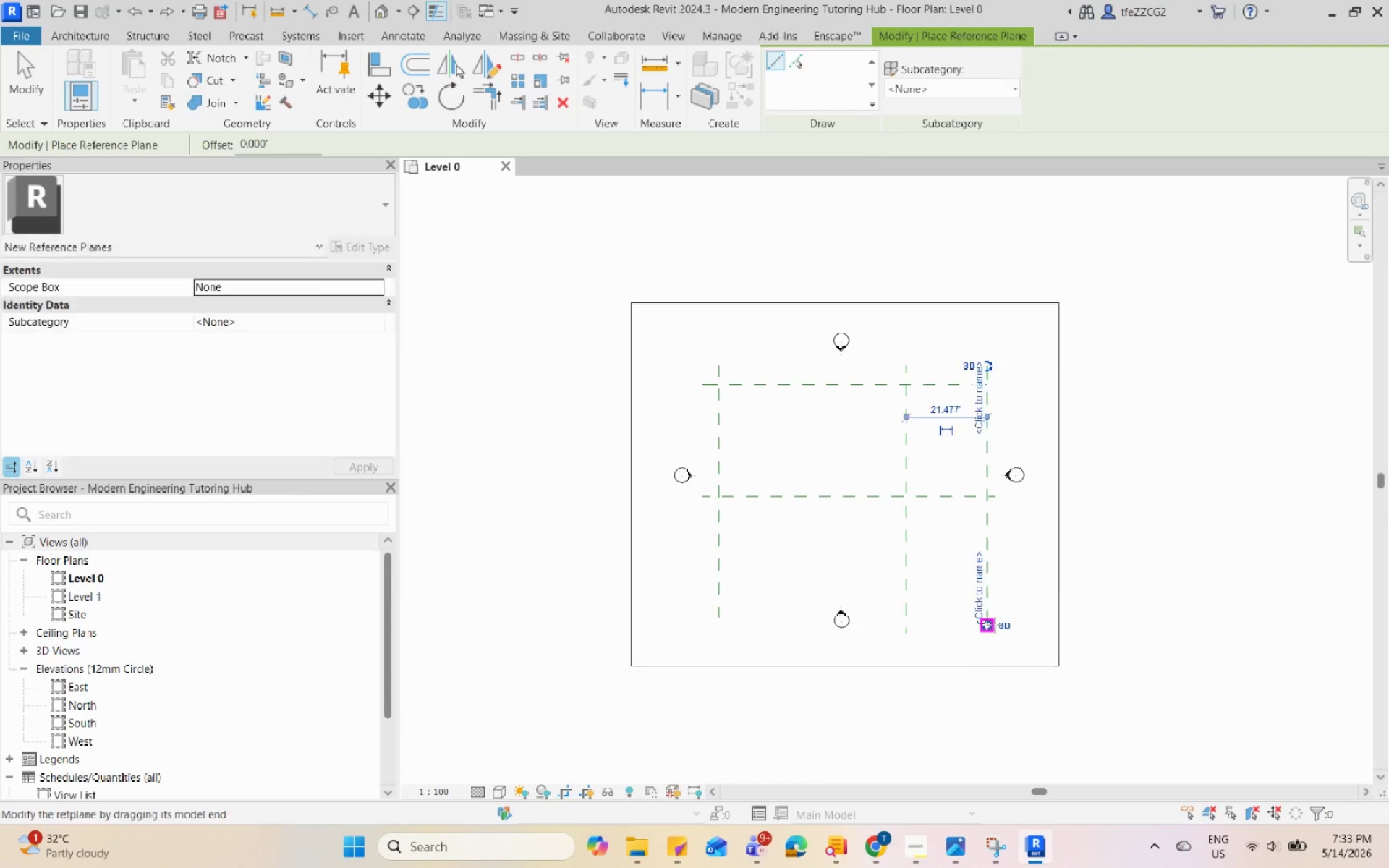 
key(Escape)
 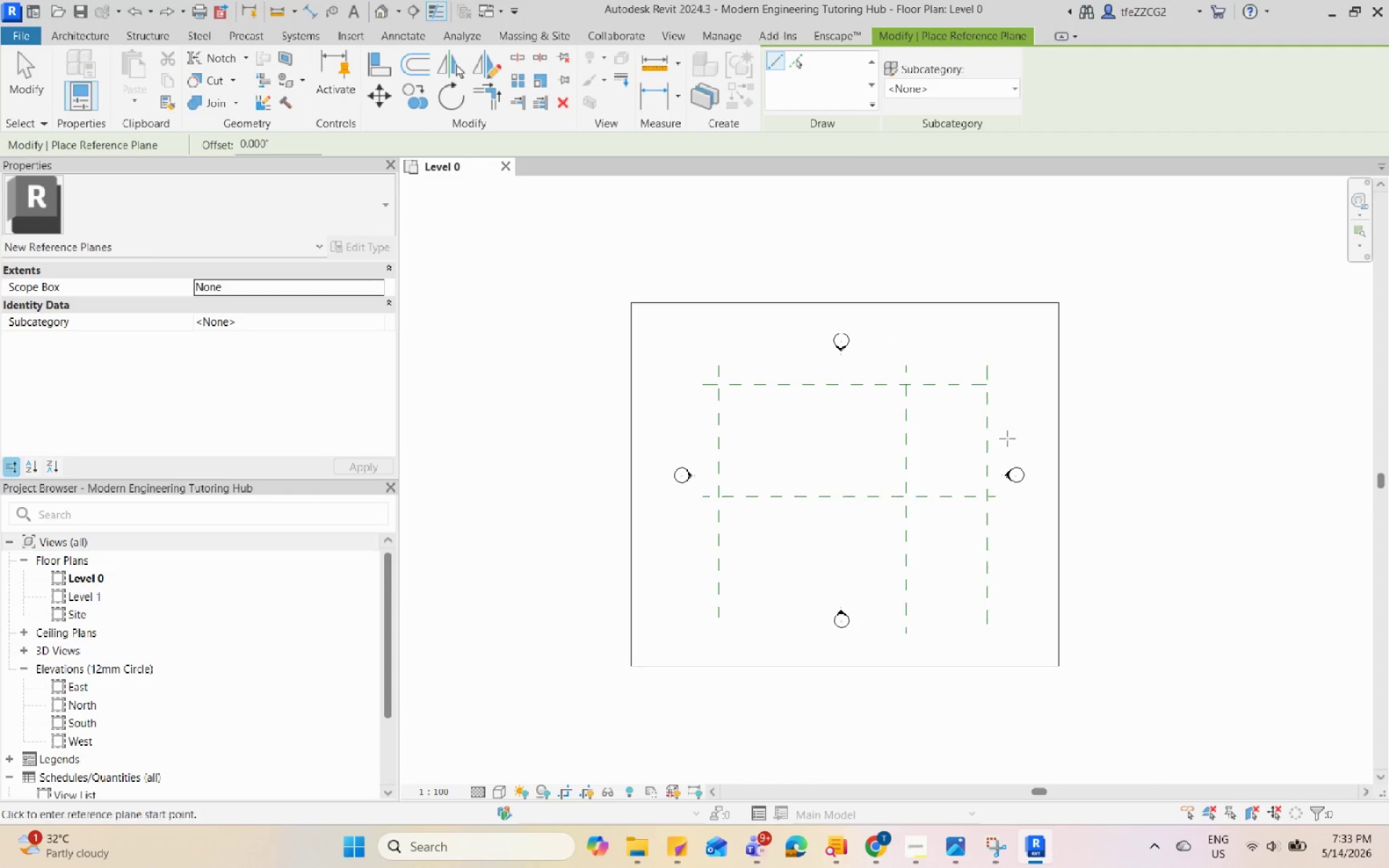 
key(Escape)
 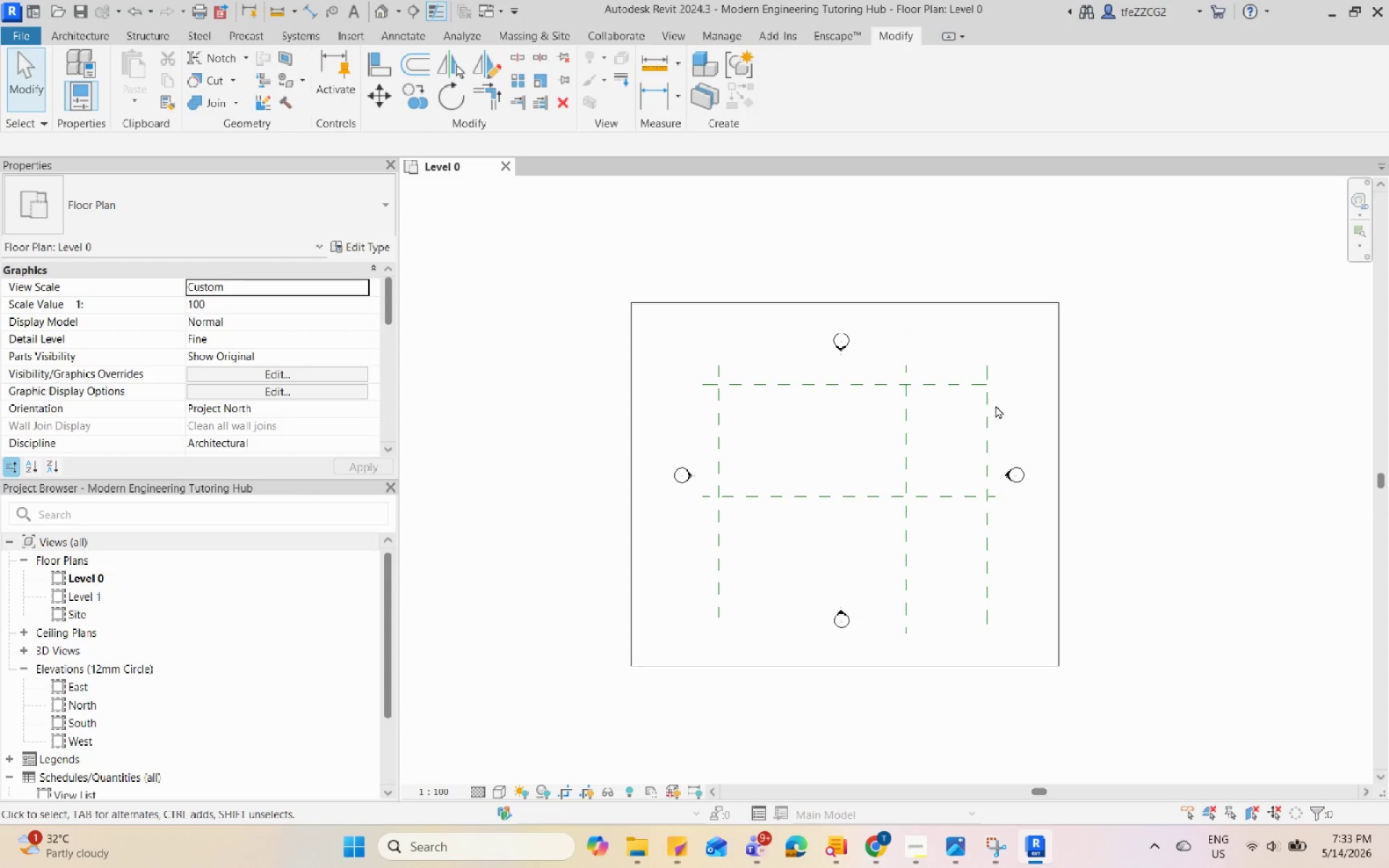 
double_click([988, 411])
 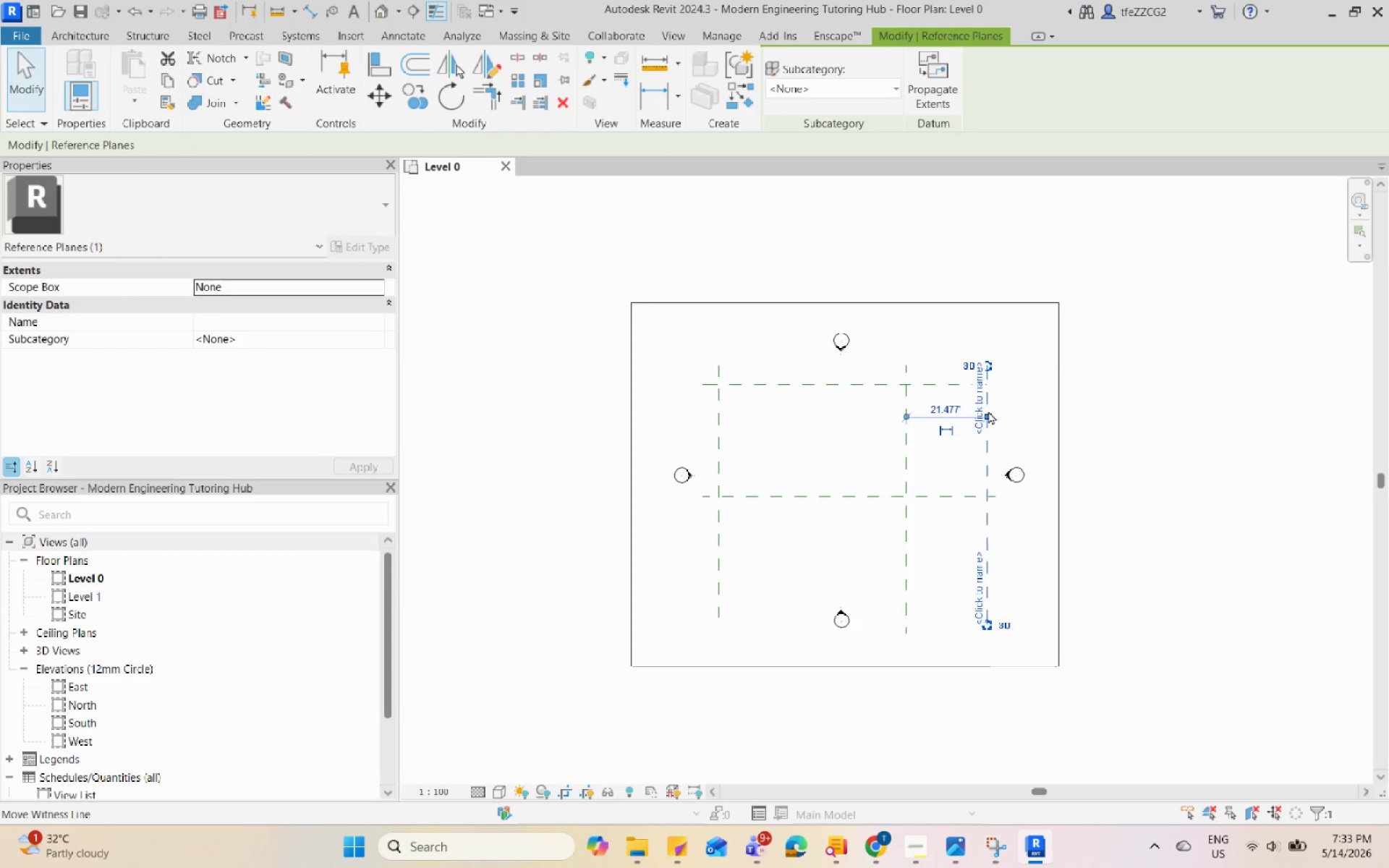 
left_click([919, 363])
 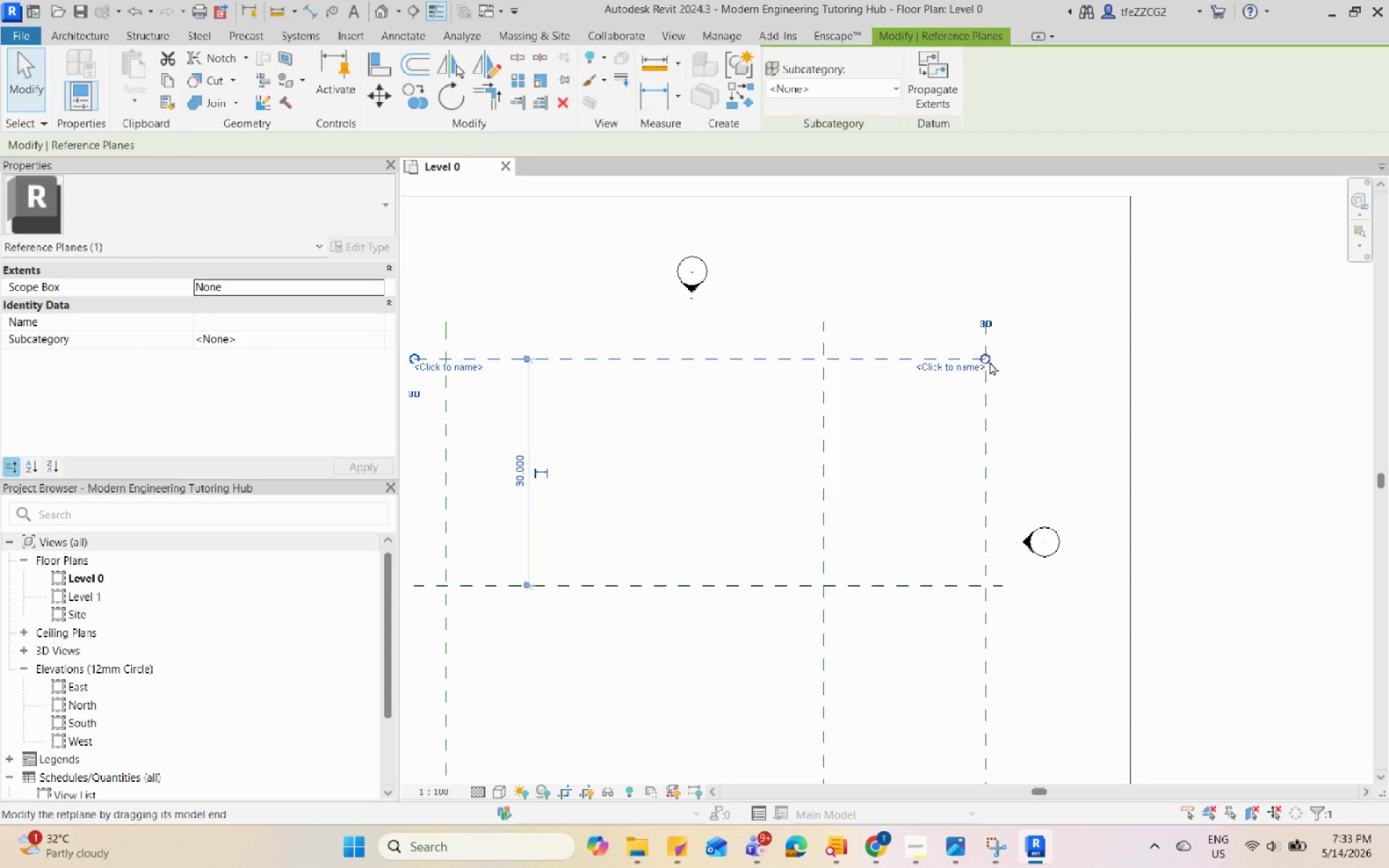 
scroll: coordinate [988, 409], scroll_direction: up, amount: 5.0
 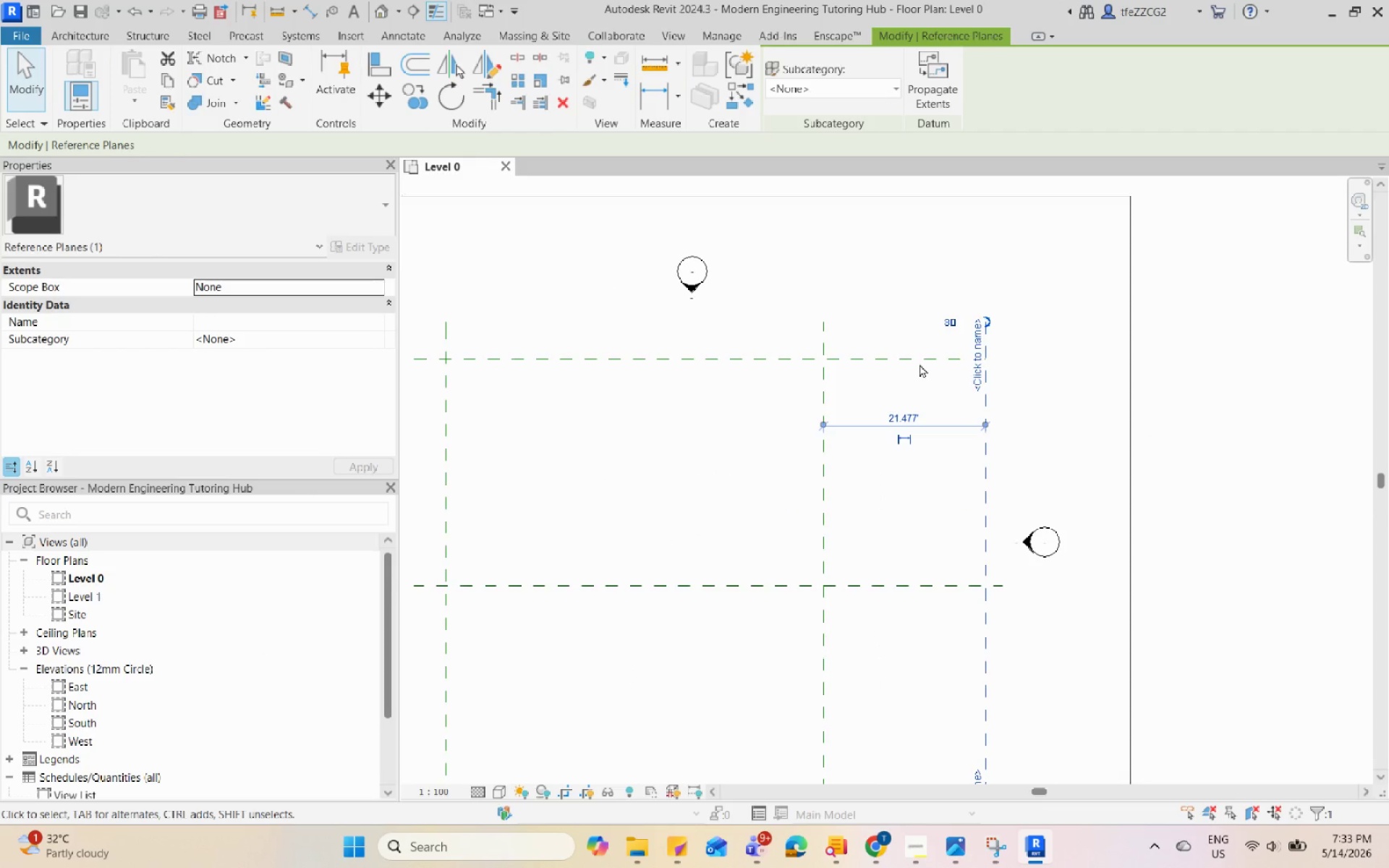 
left_click_drag(start_coordinate=[984, 354], to_coordinate=[1141, 354])
 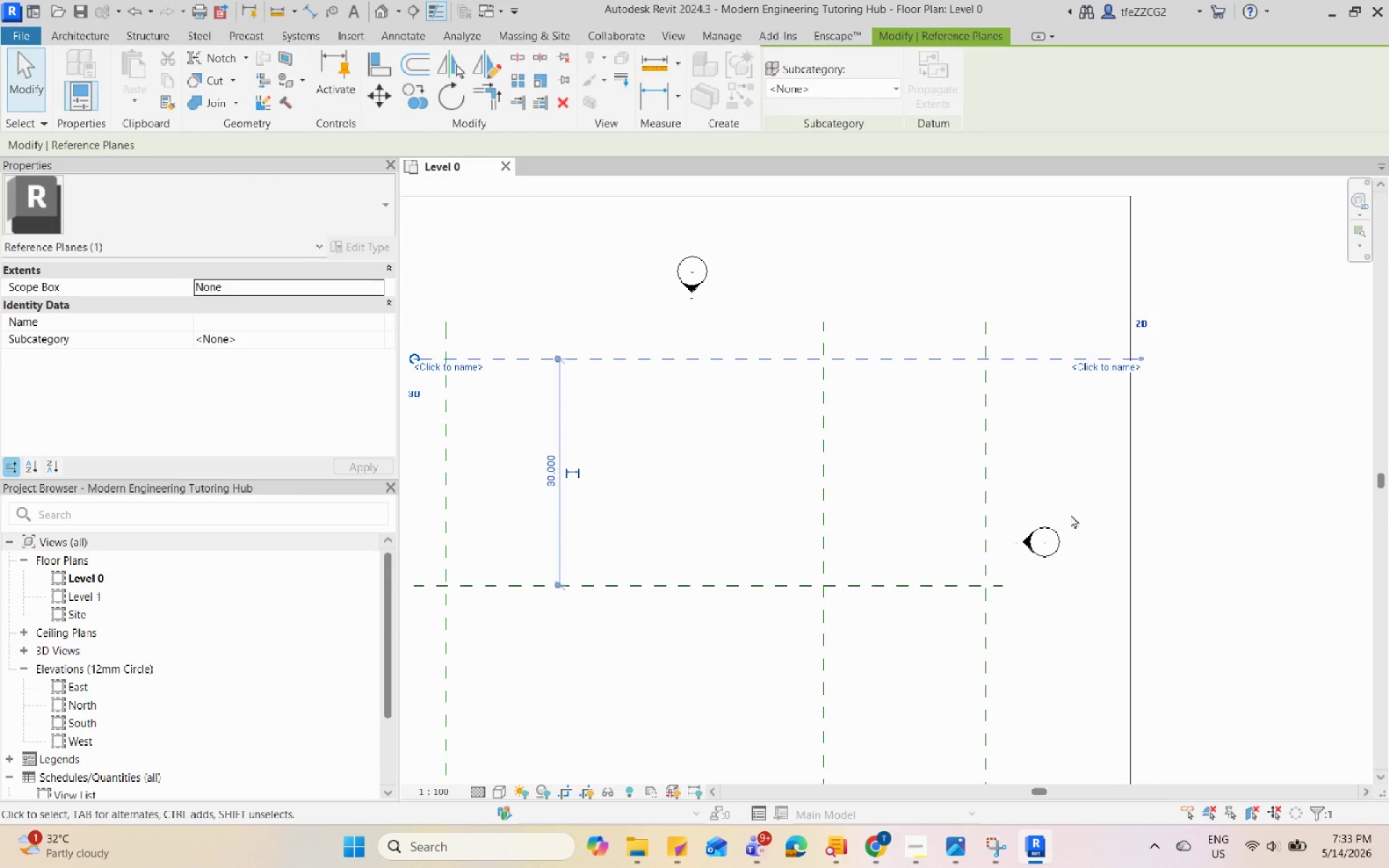 
key(Escape)
 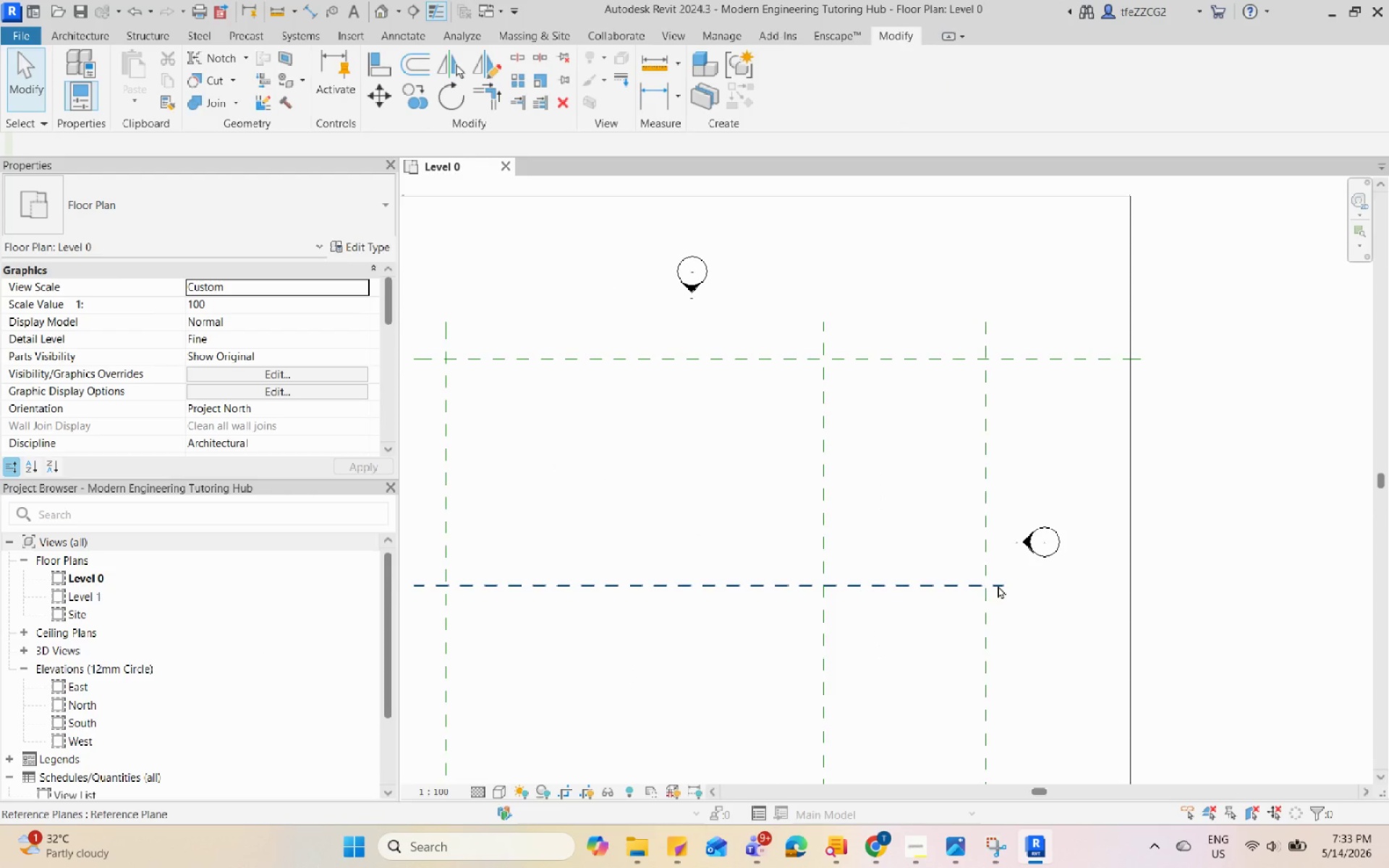 
left_click([997, 584])
 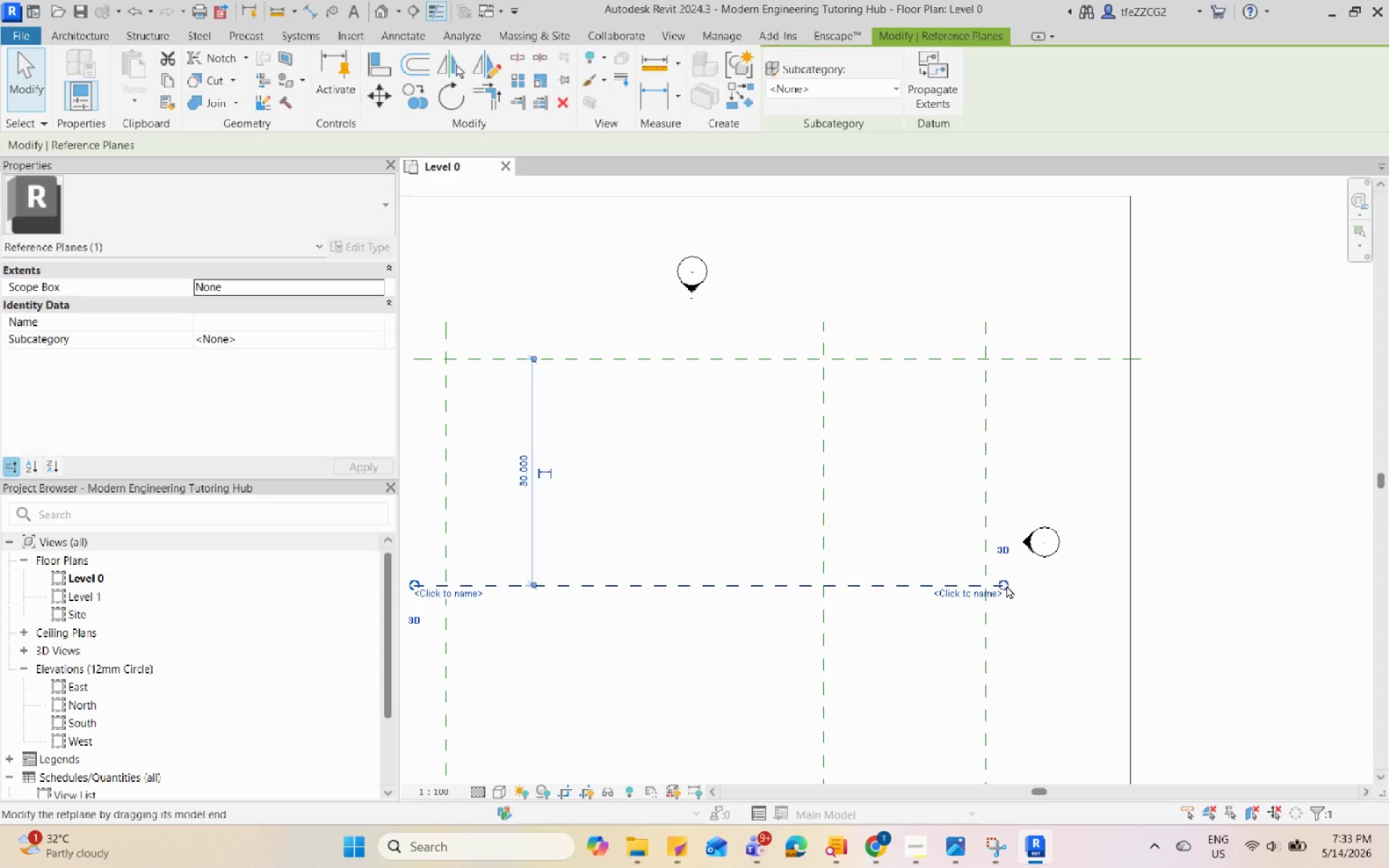 
left_click_drag(start_coordinate=[1006, 585], to_coordinate=[1163, 588])
 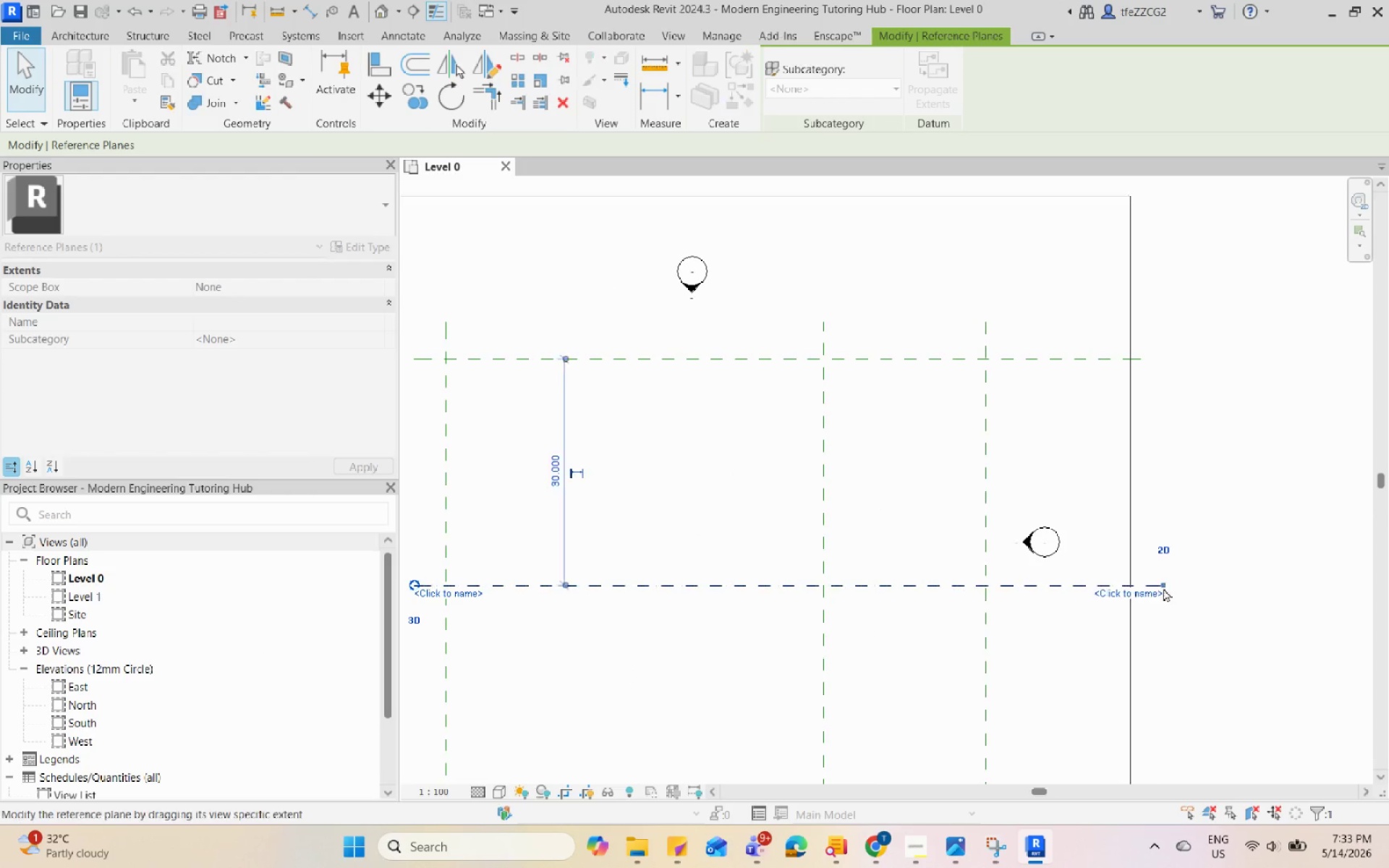 
key(Escape)
 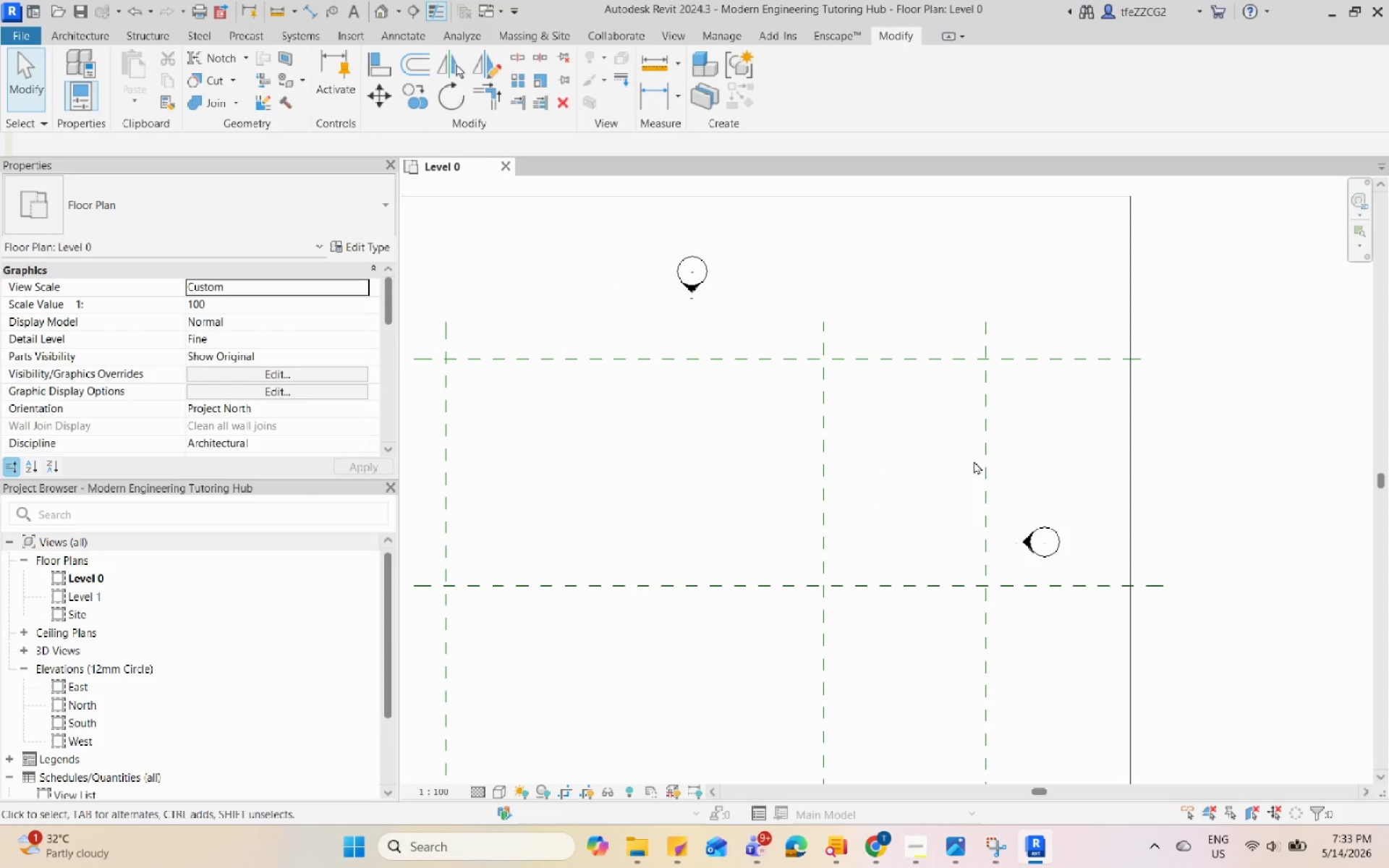 
left_click([985, 463])
 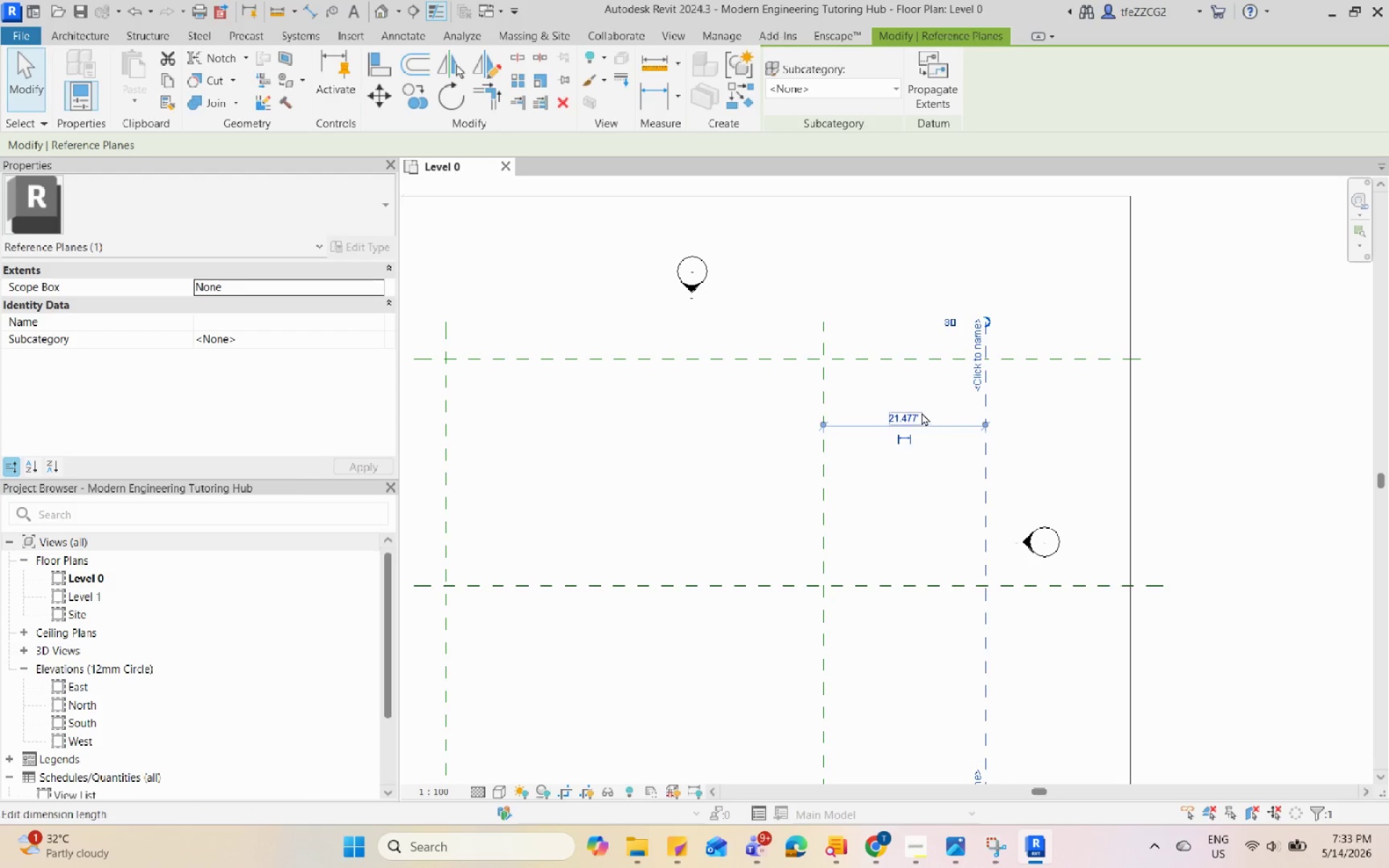 
left_click([901, 414])
 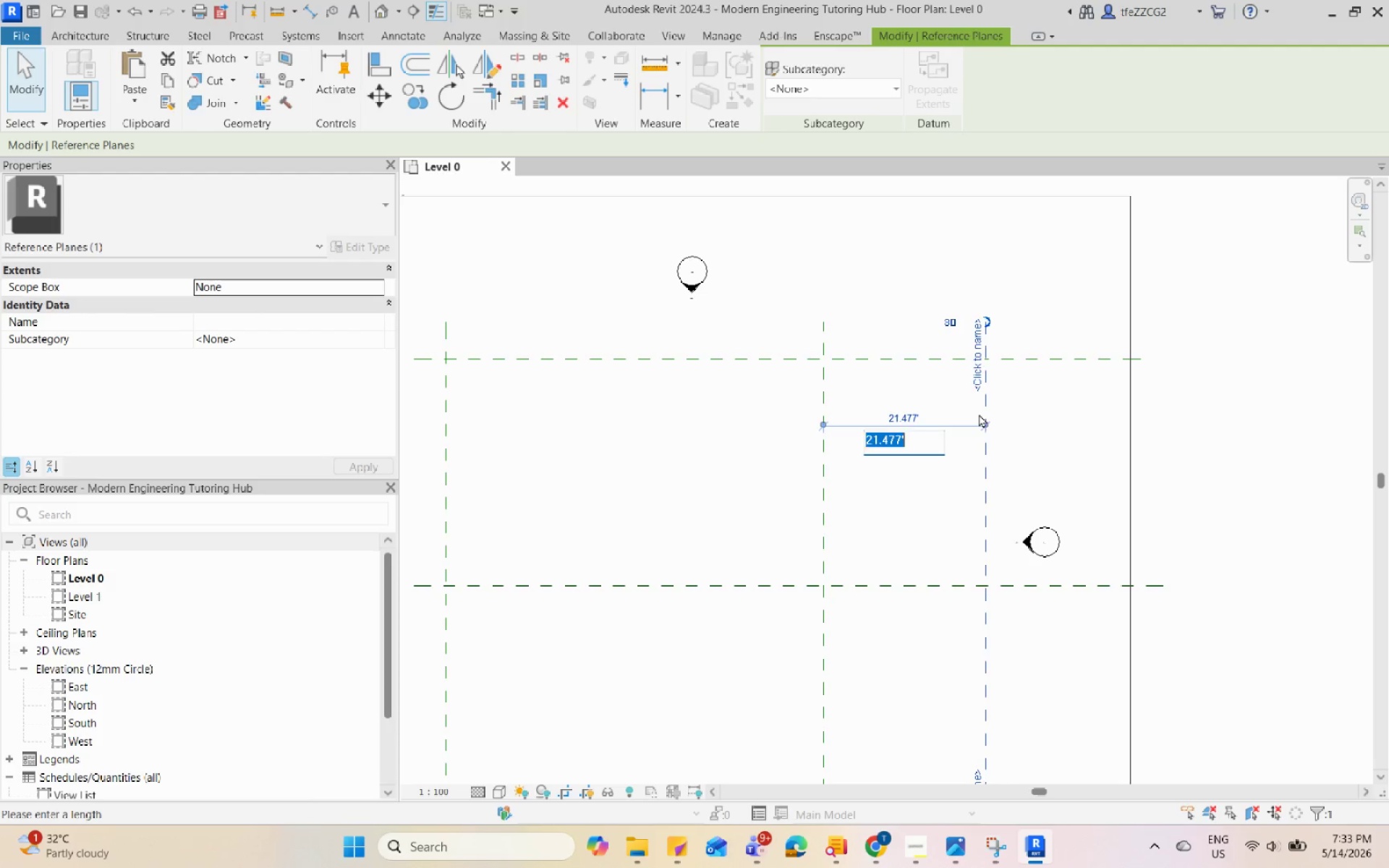 
key(Numpad2)
 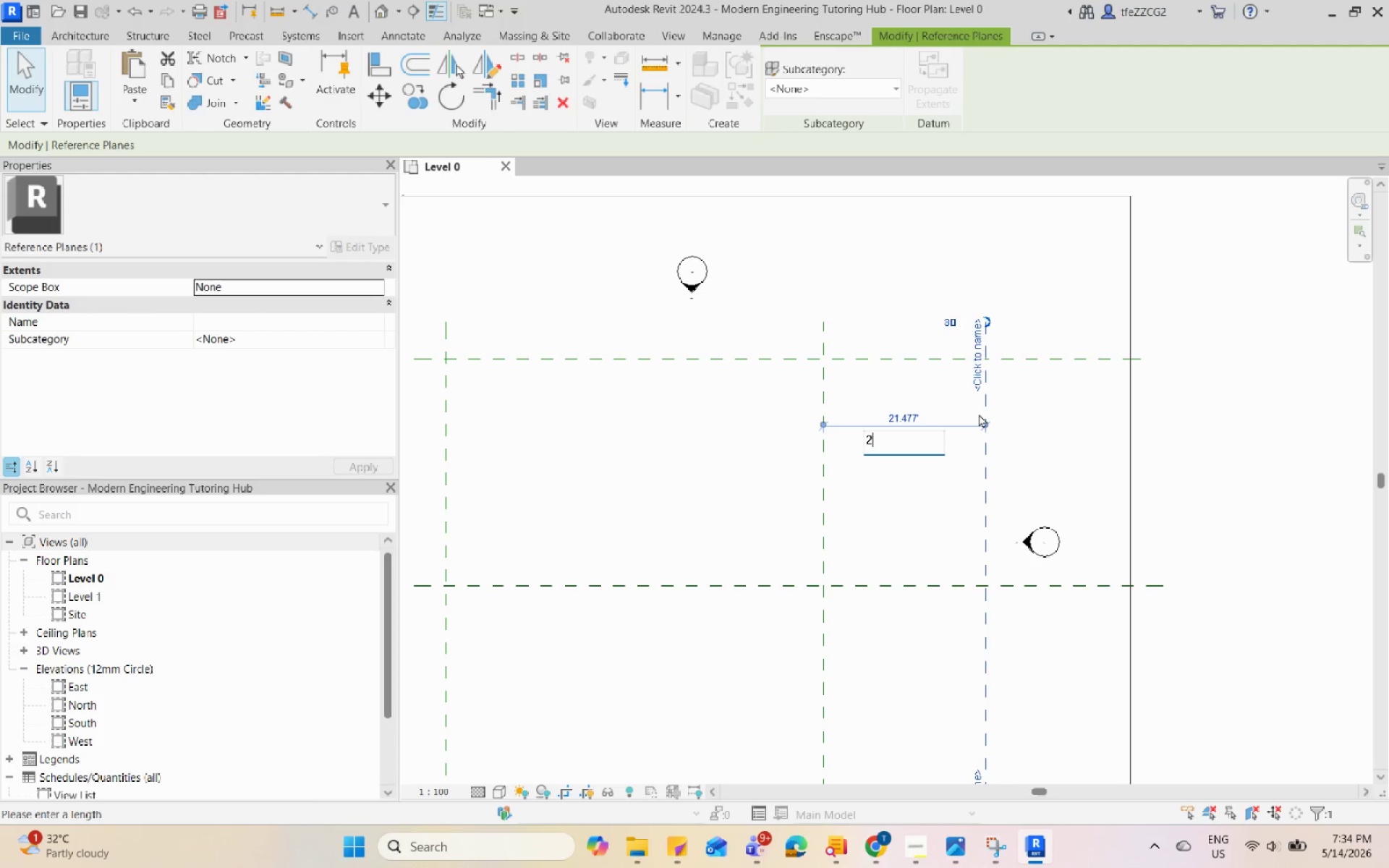 
key(Numpad5)
 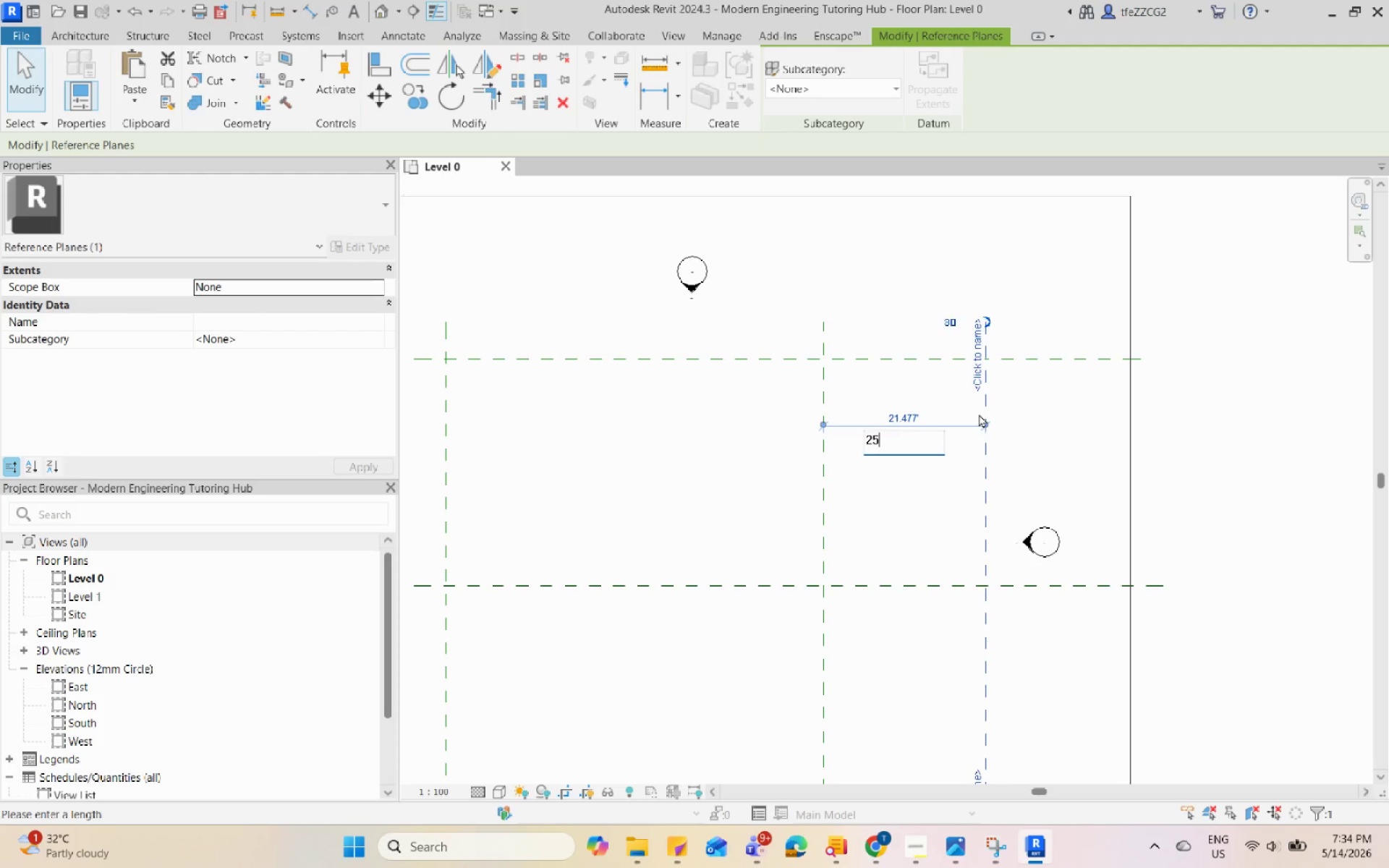 
key(Enter)
 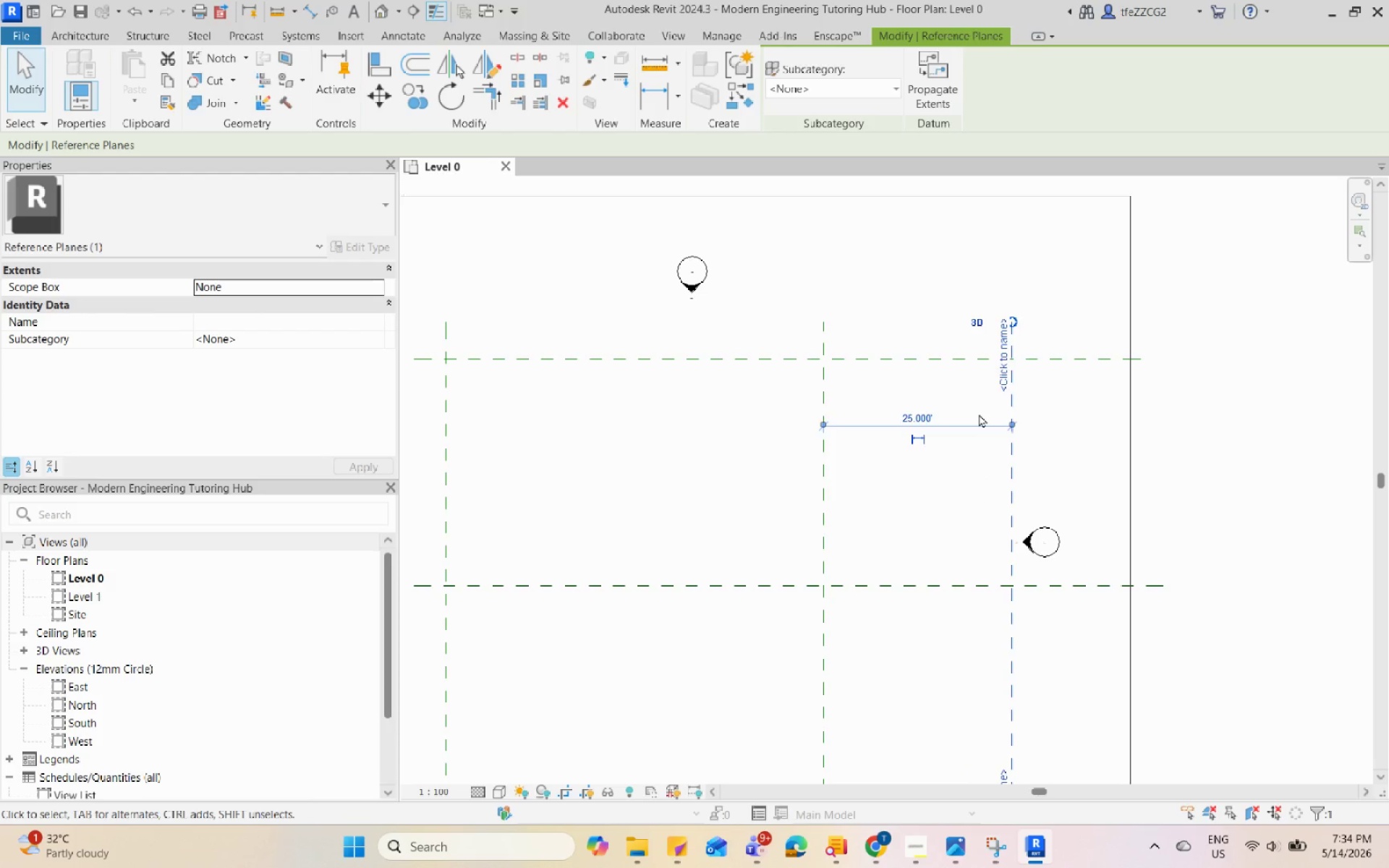 
key(Escape)
 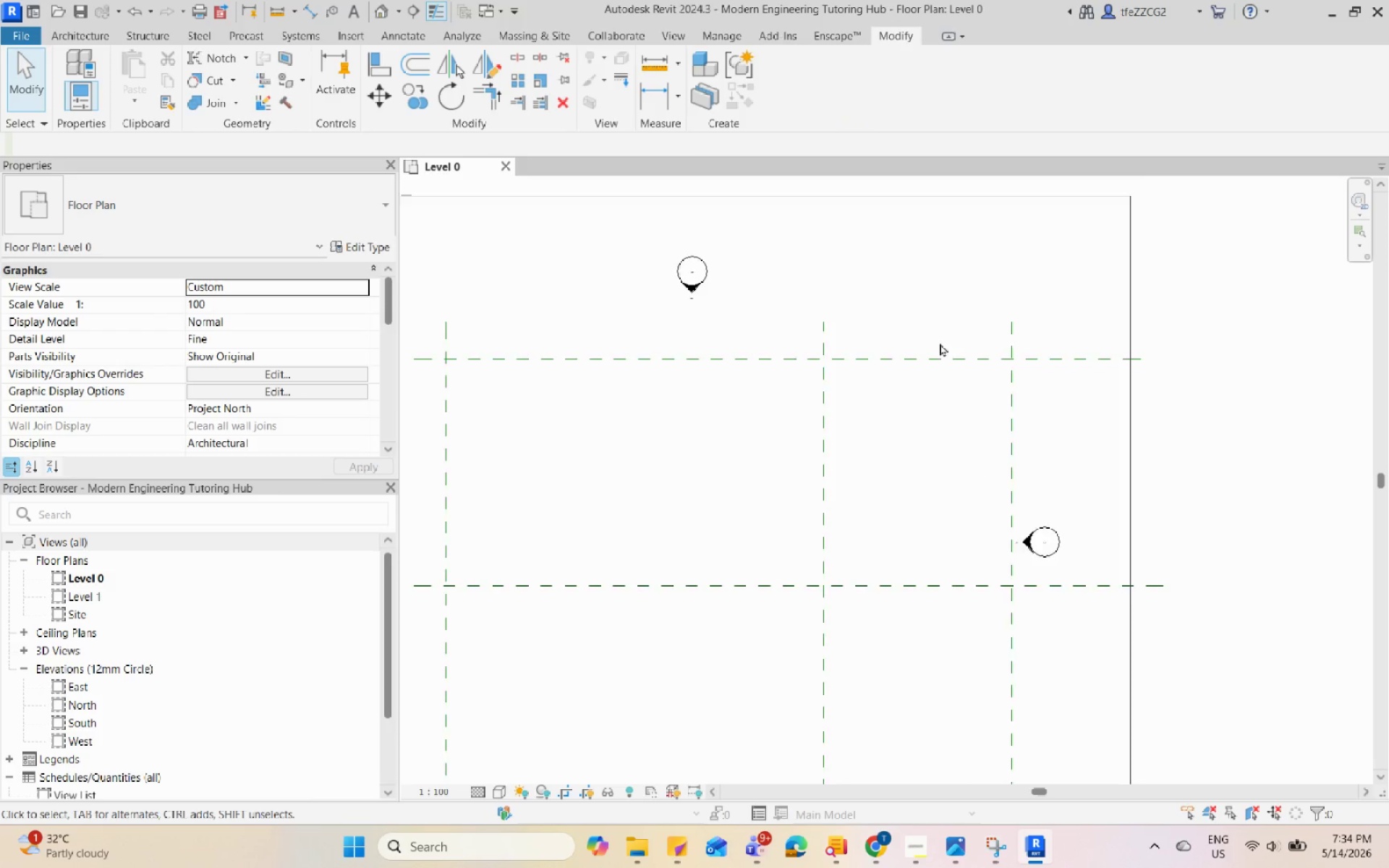 
left_click([938, 352])
 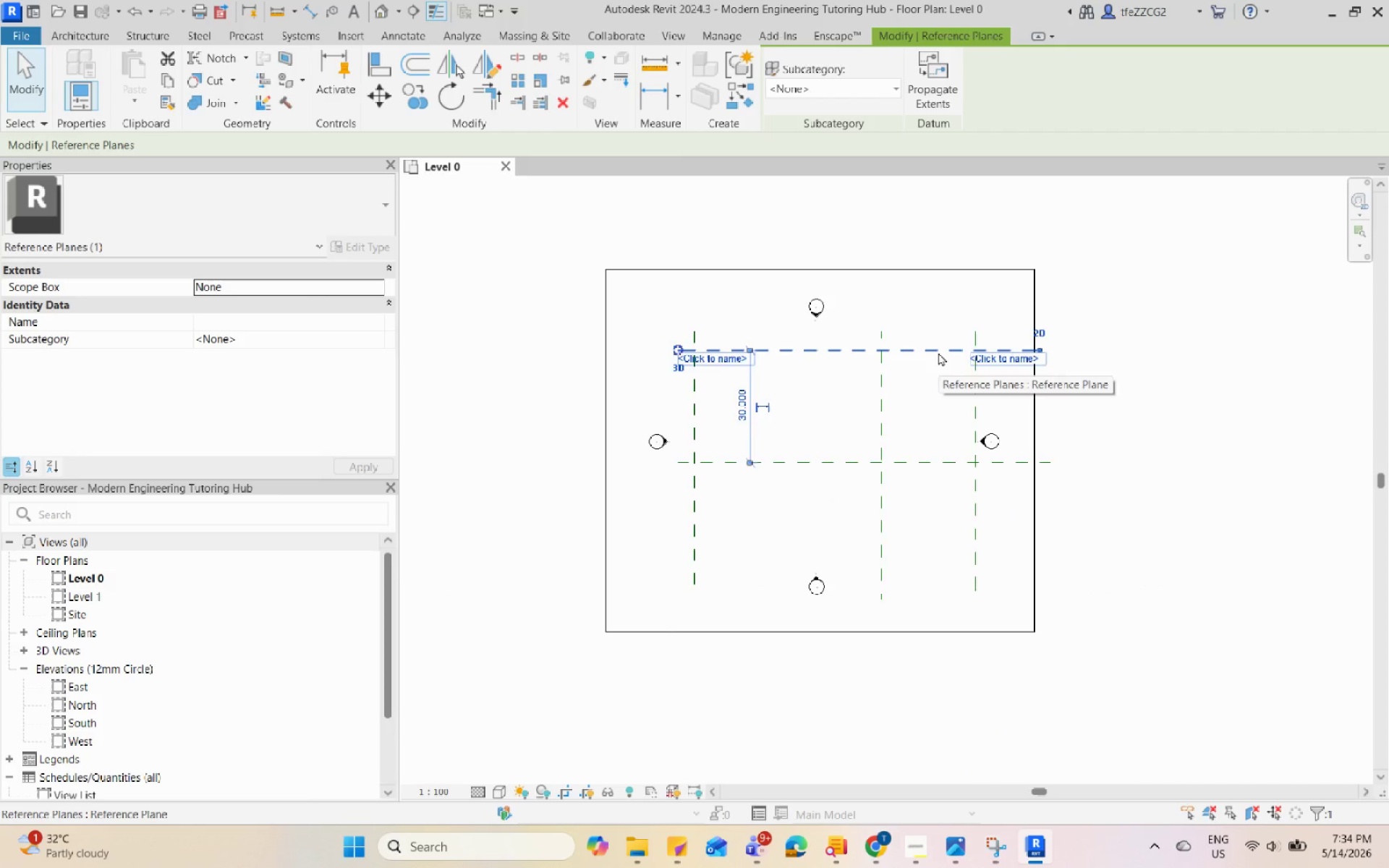 
scroll: coordinate [939, 341], scroll_direction: down, amount: 5.0
 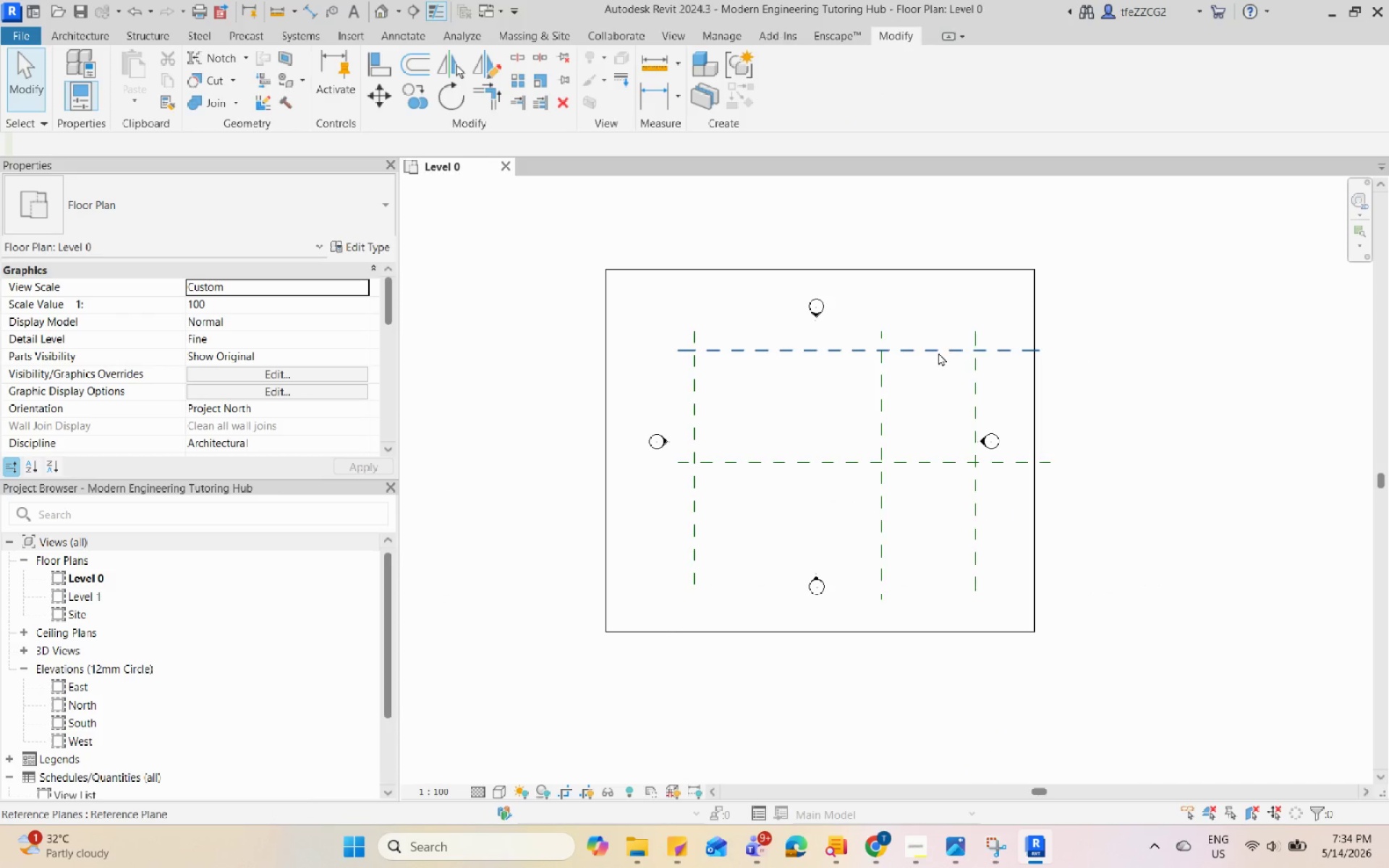 
key(Escape)
type(rp)
 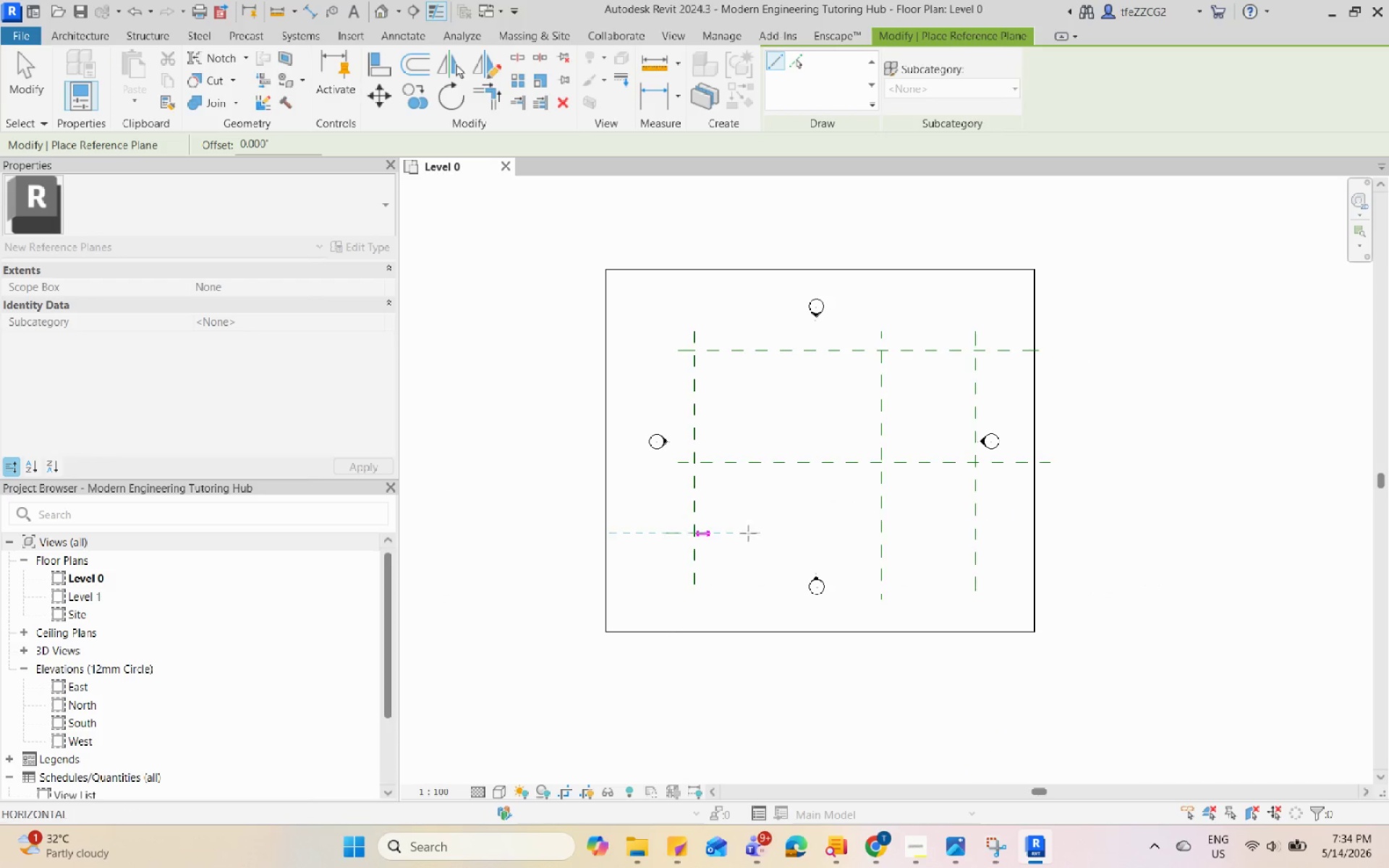 
double_click([1094, 534])
 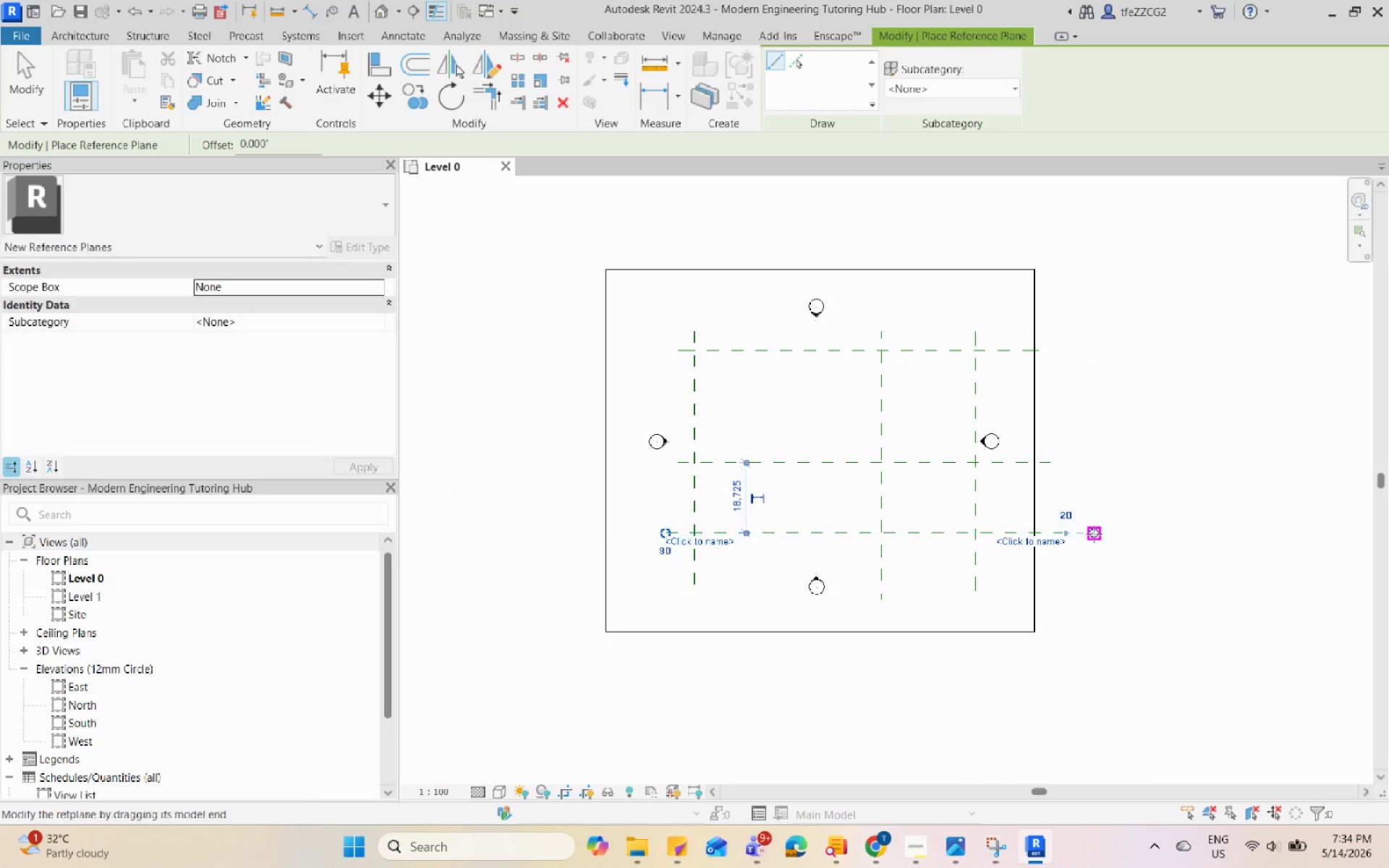 
key(Escape)
 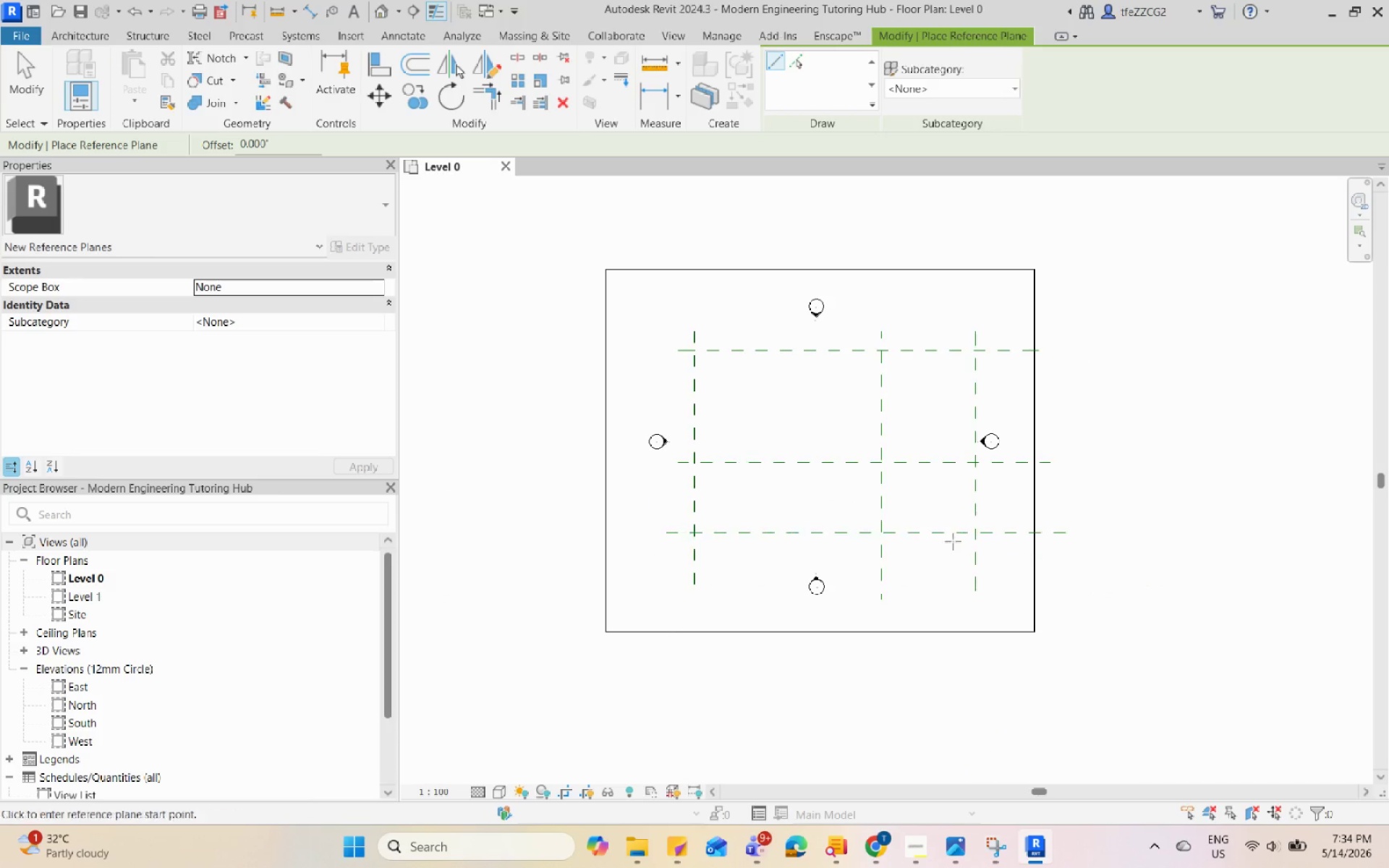 
key(Escape)
 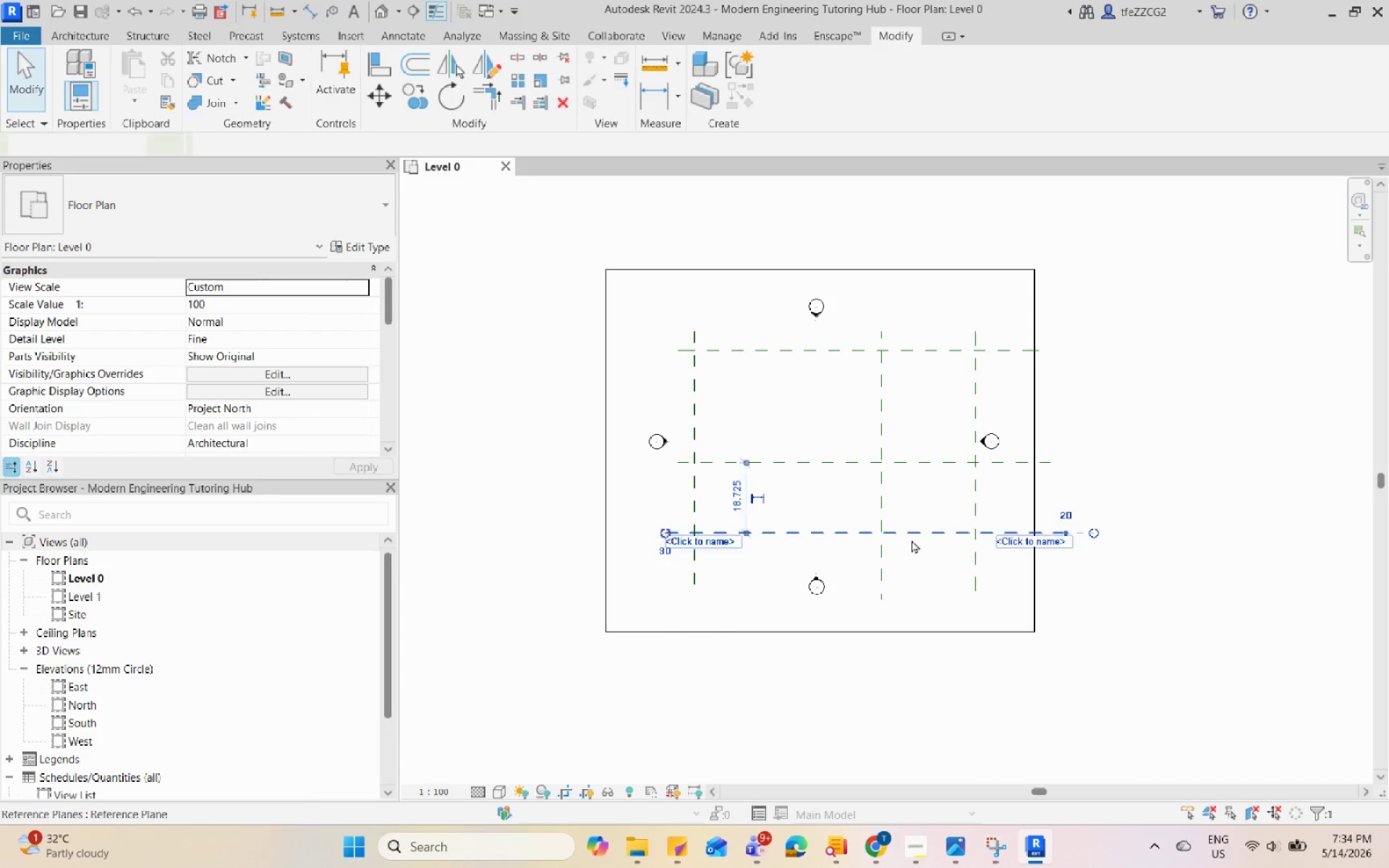 
double_click([917, 534])
 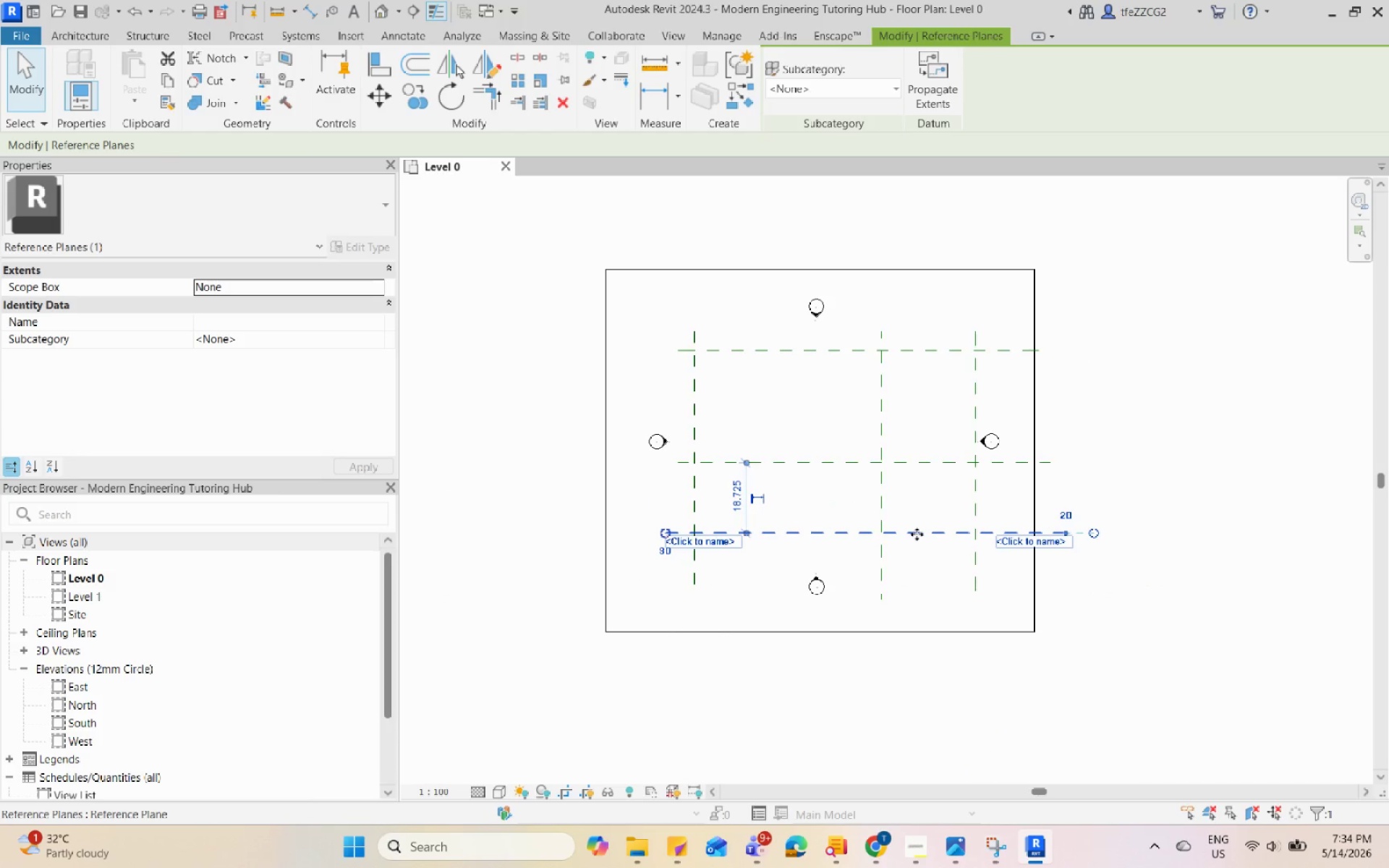 
key(Escape)
 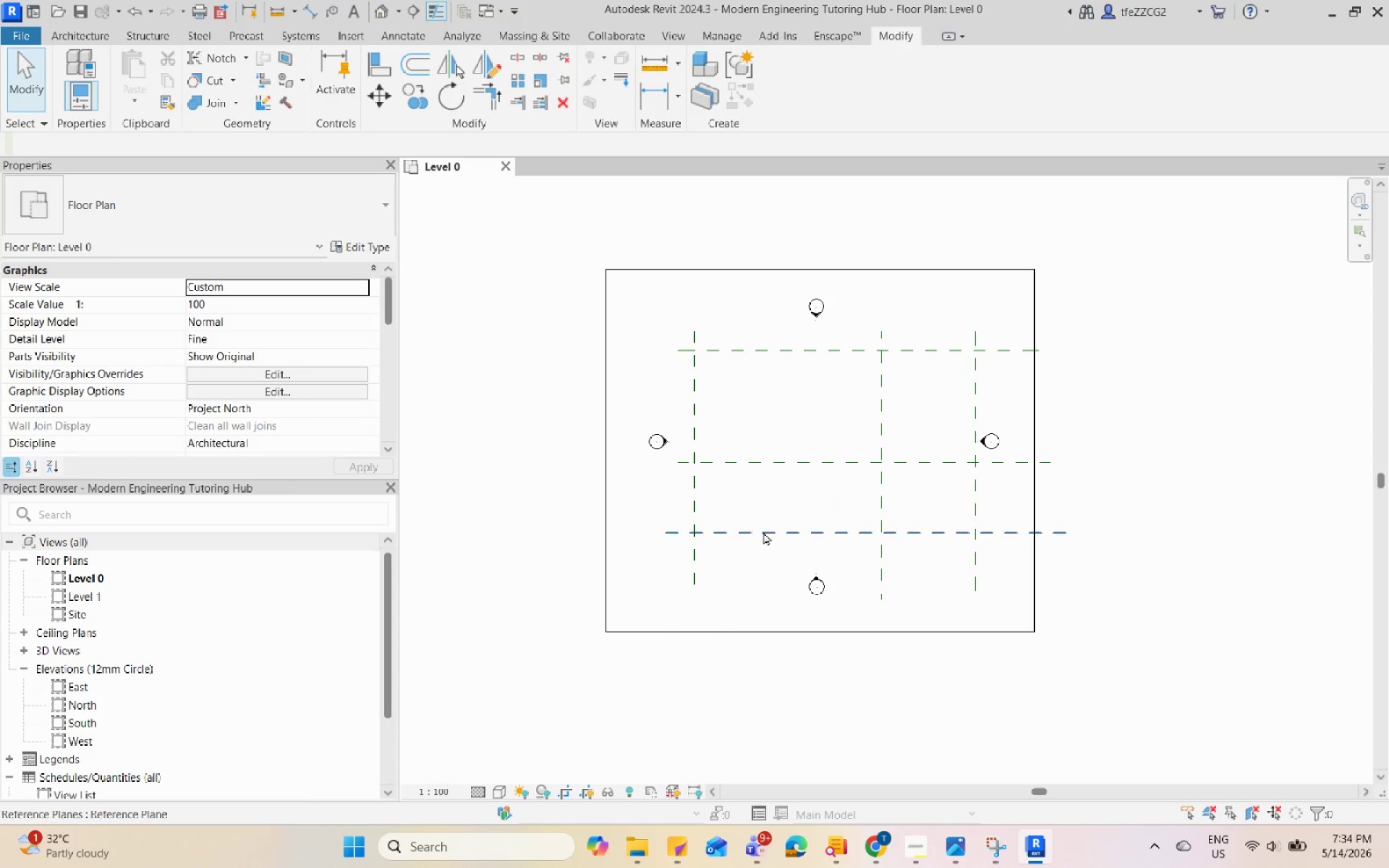 
left_click([763, 532])
 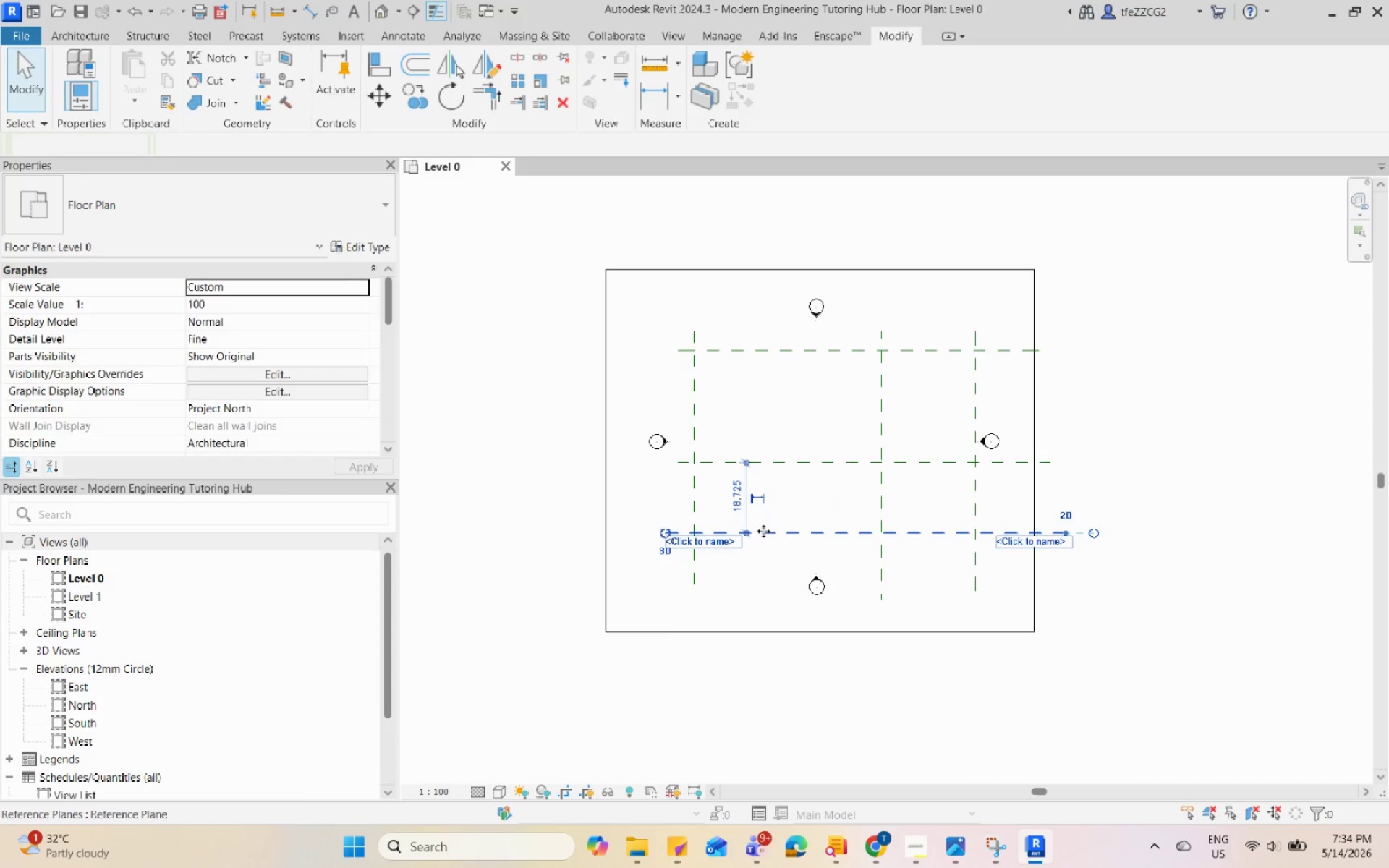 
scroll: coordinate [763, 529], scroll_direction: up, amount: 2.0
 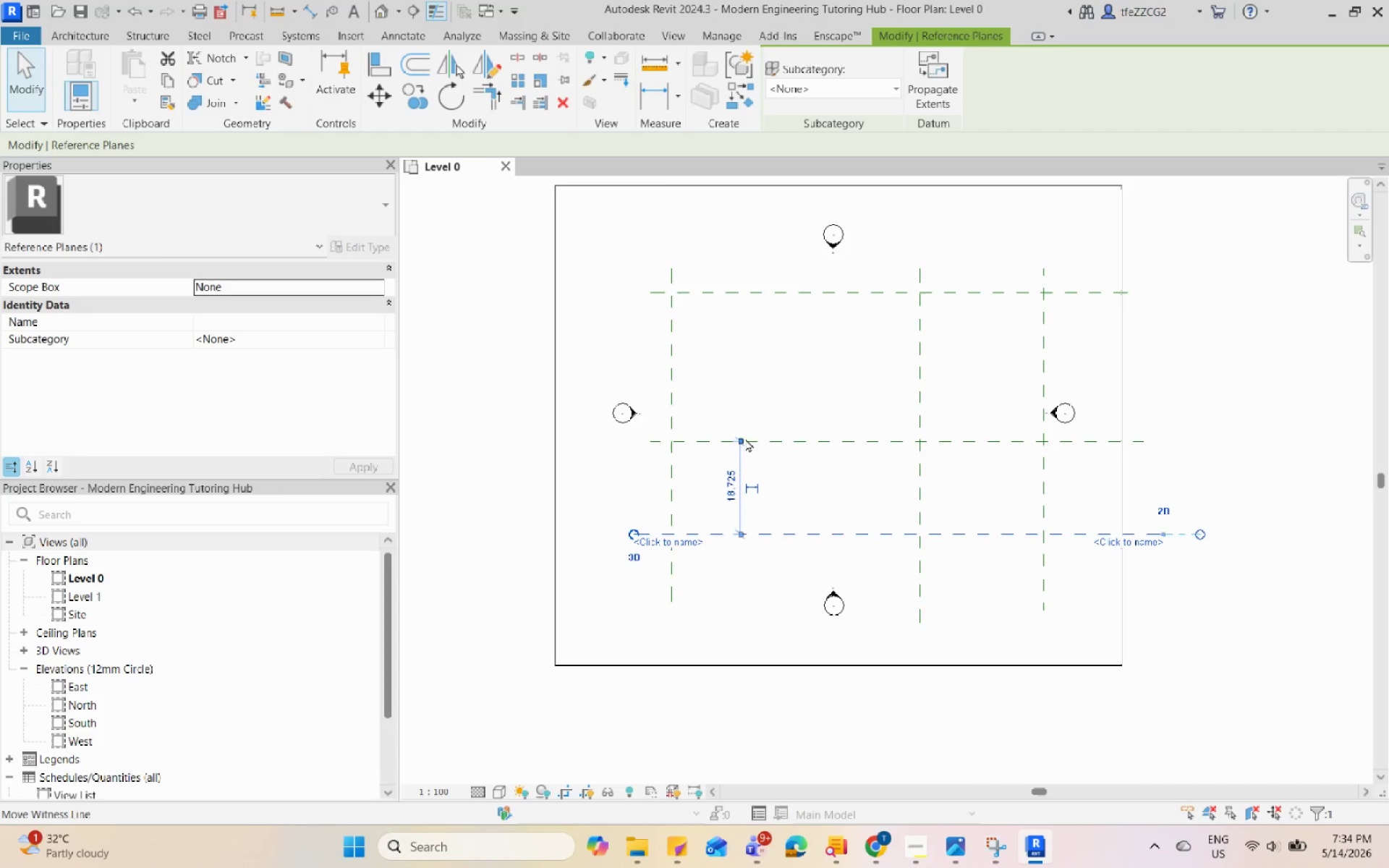 
left_click_drag(start_coordinate=[745, 438], to_coordinate=[756, 364])
 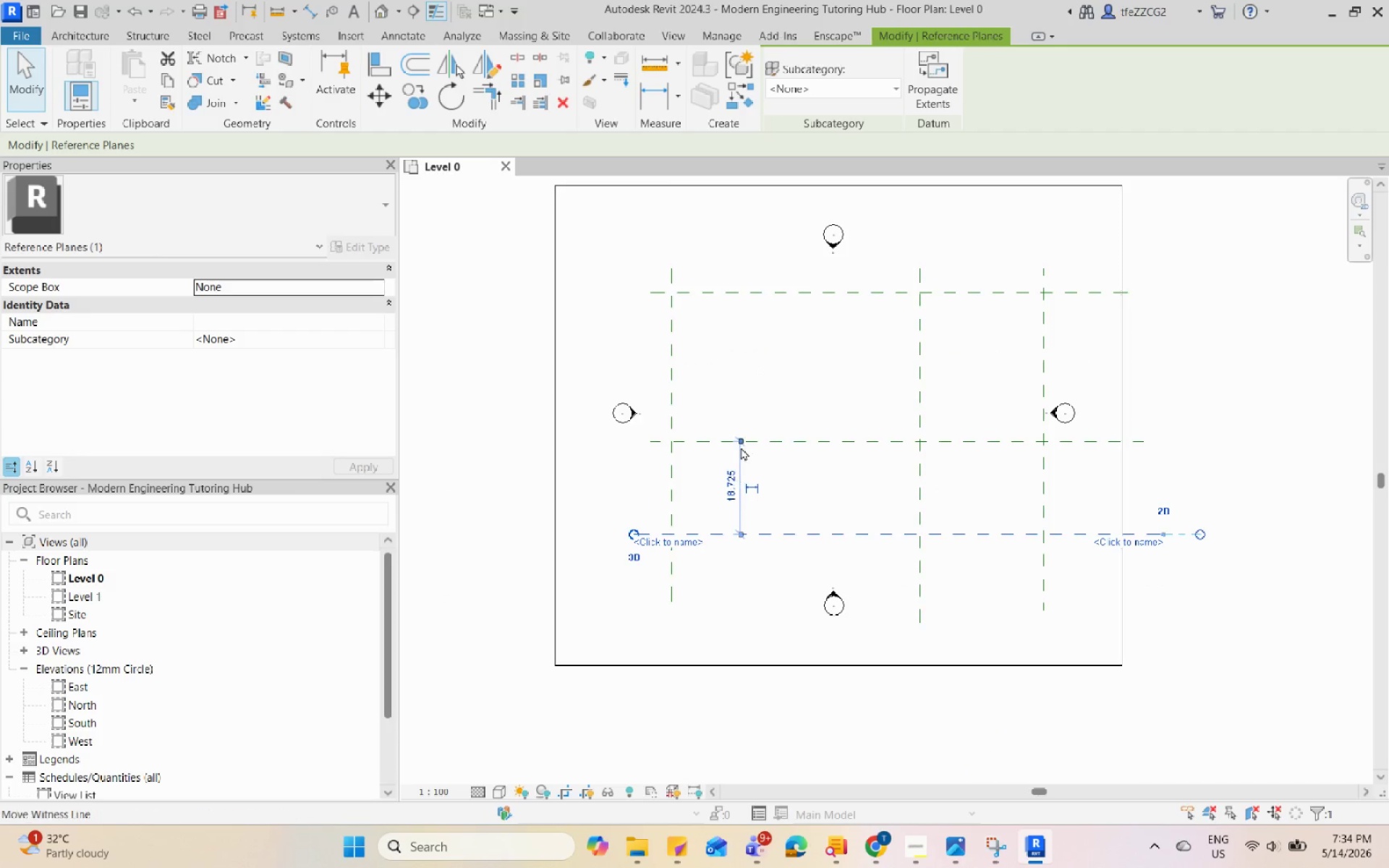 
left_click_drag(start_coordinate=[742, 445], to_coordinate=[773, 289])
 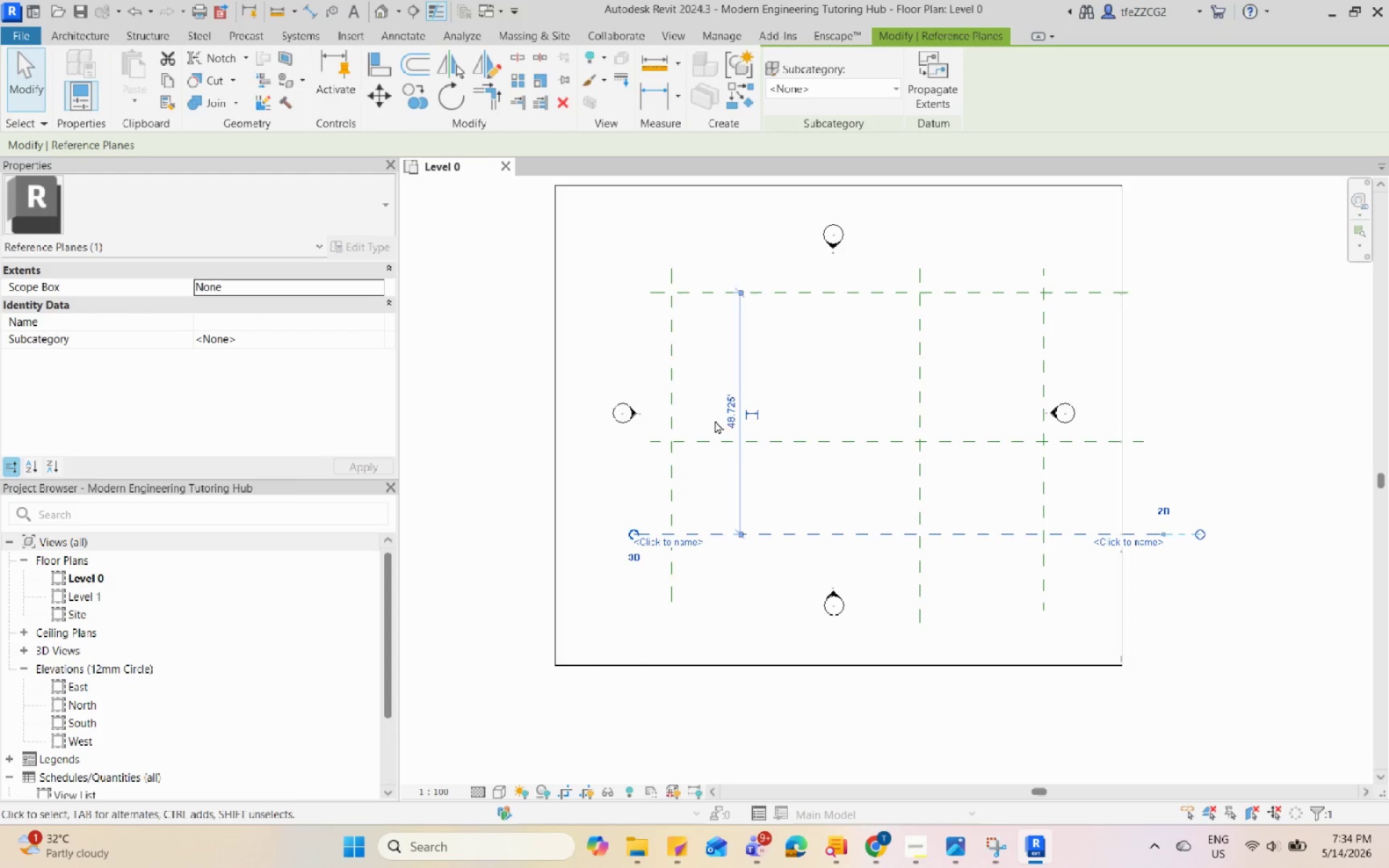 
left_click([729, 405])
 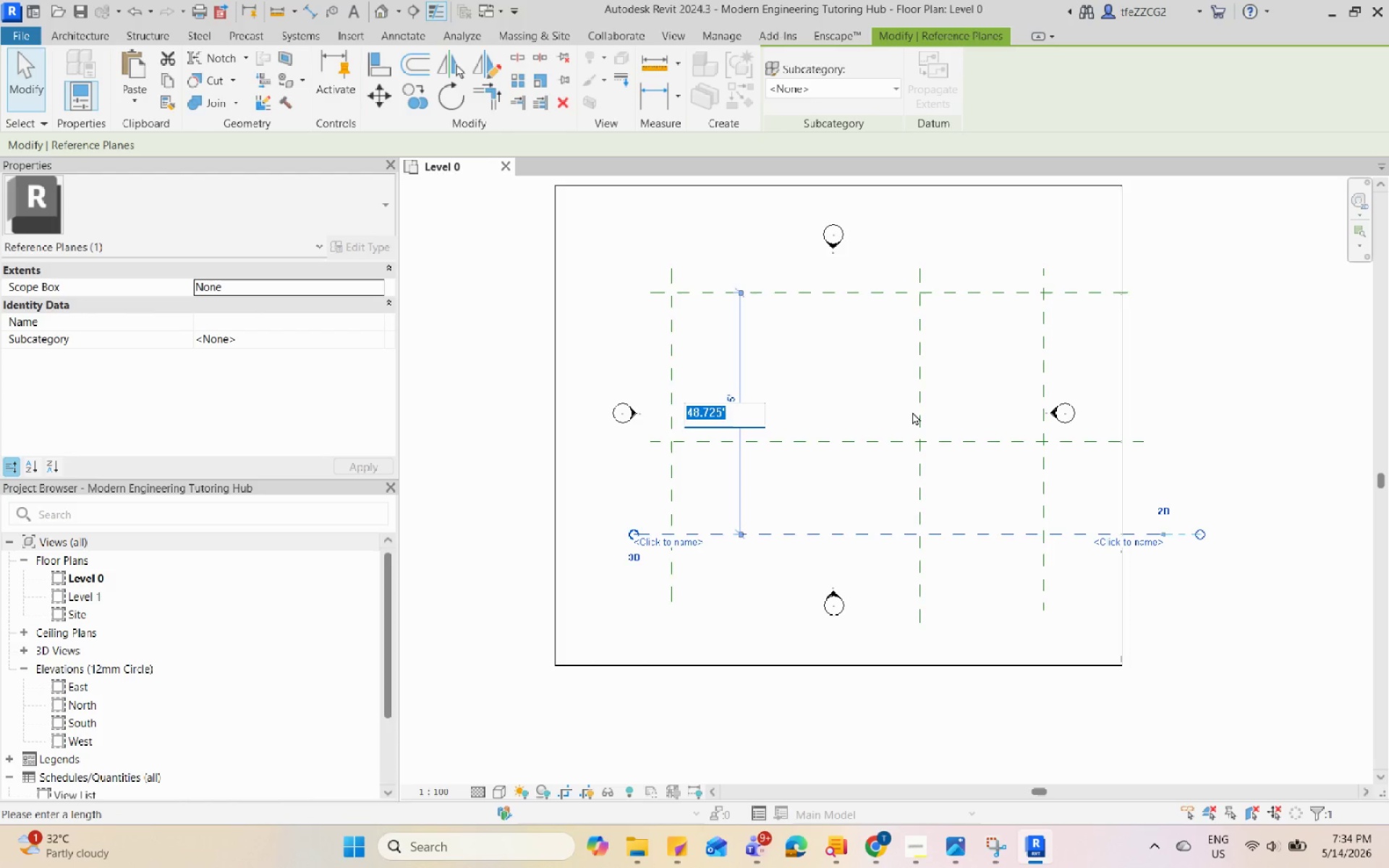 
key(Numpad4)
 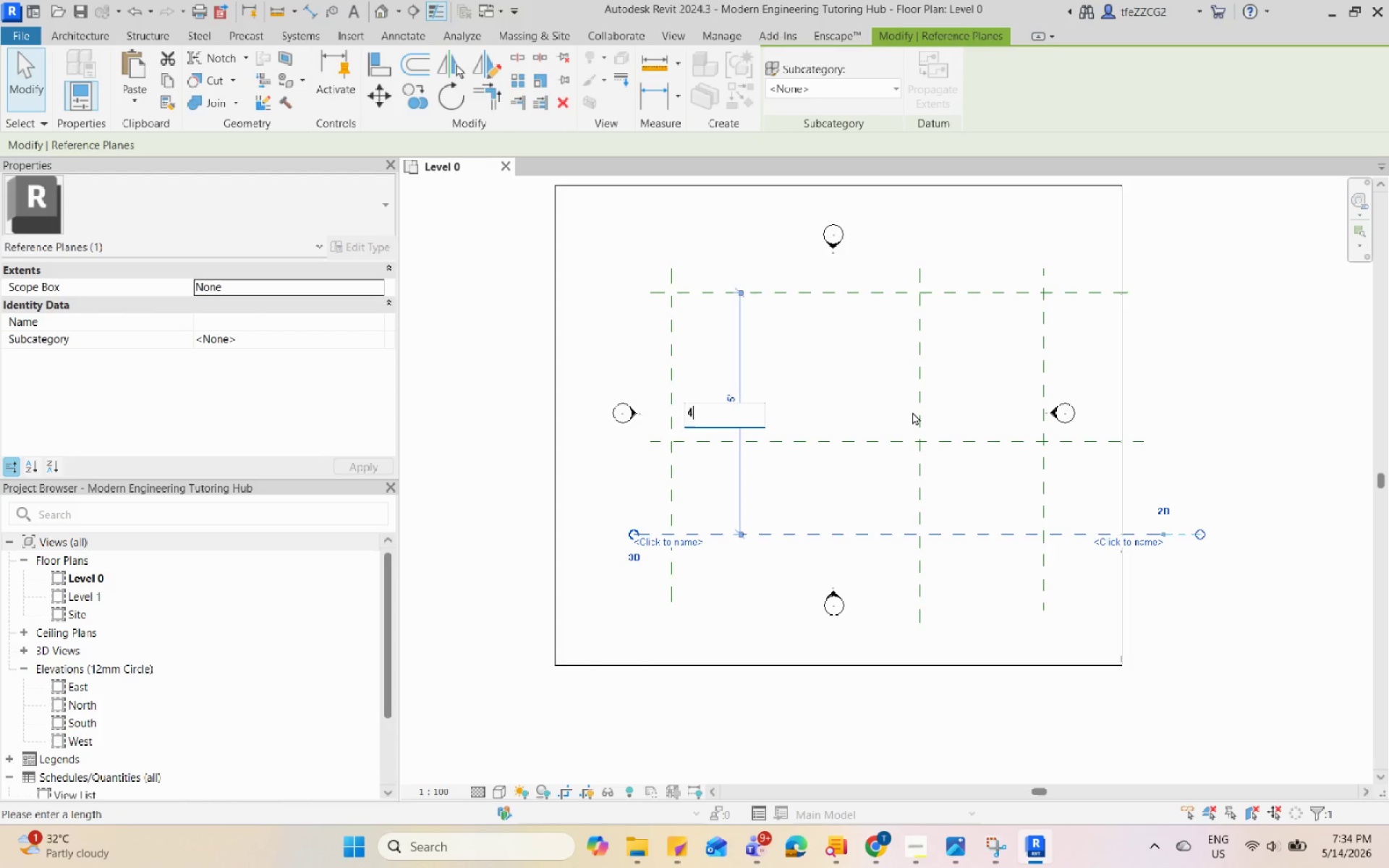 
key(Numpad0)
 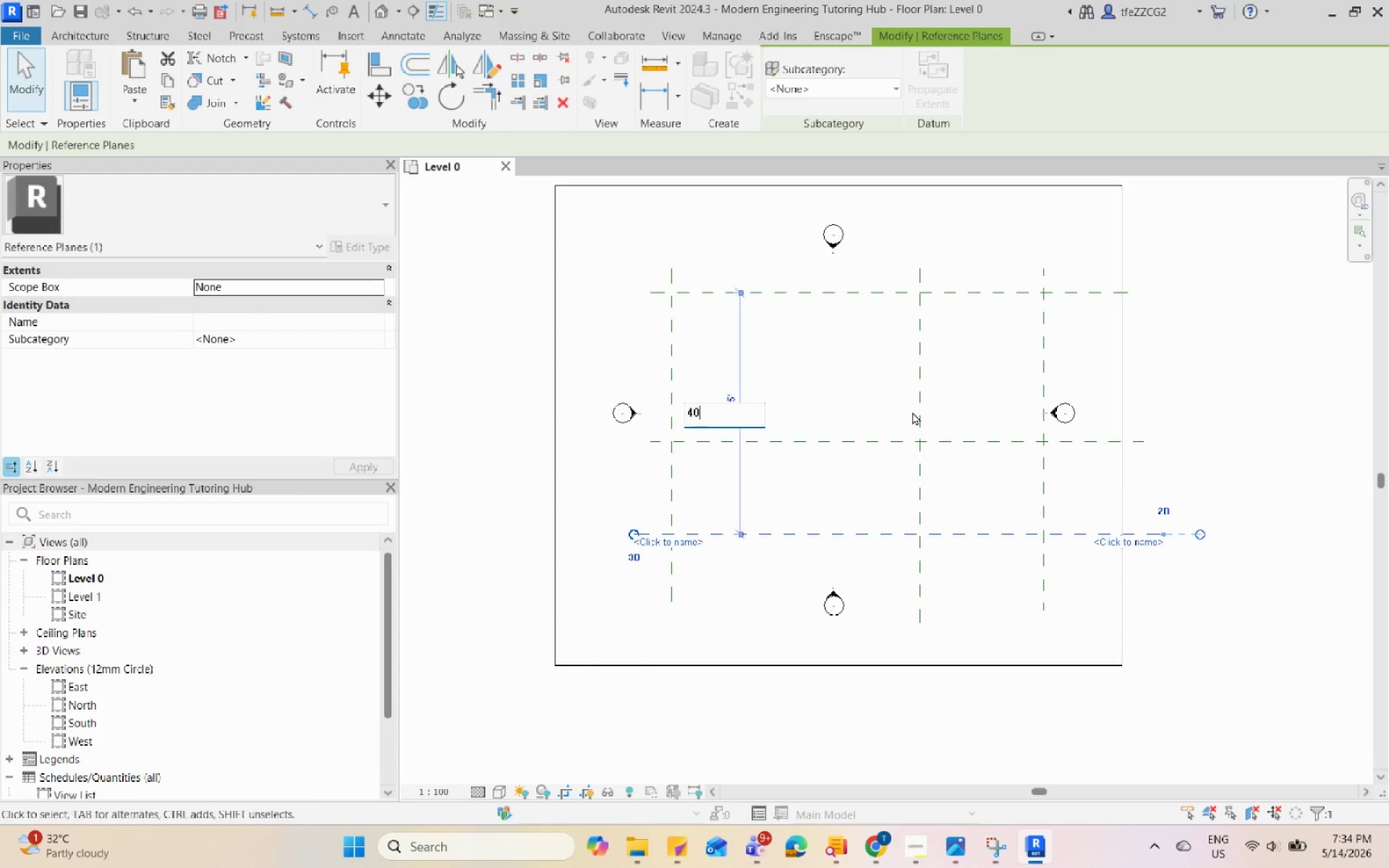 
key(Enter)
 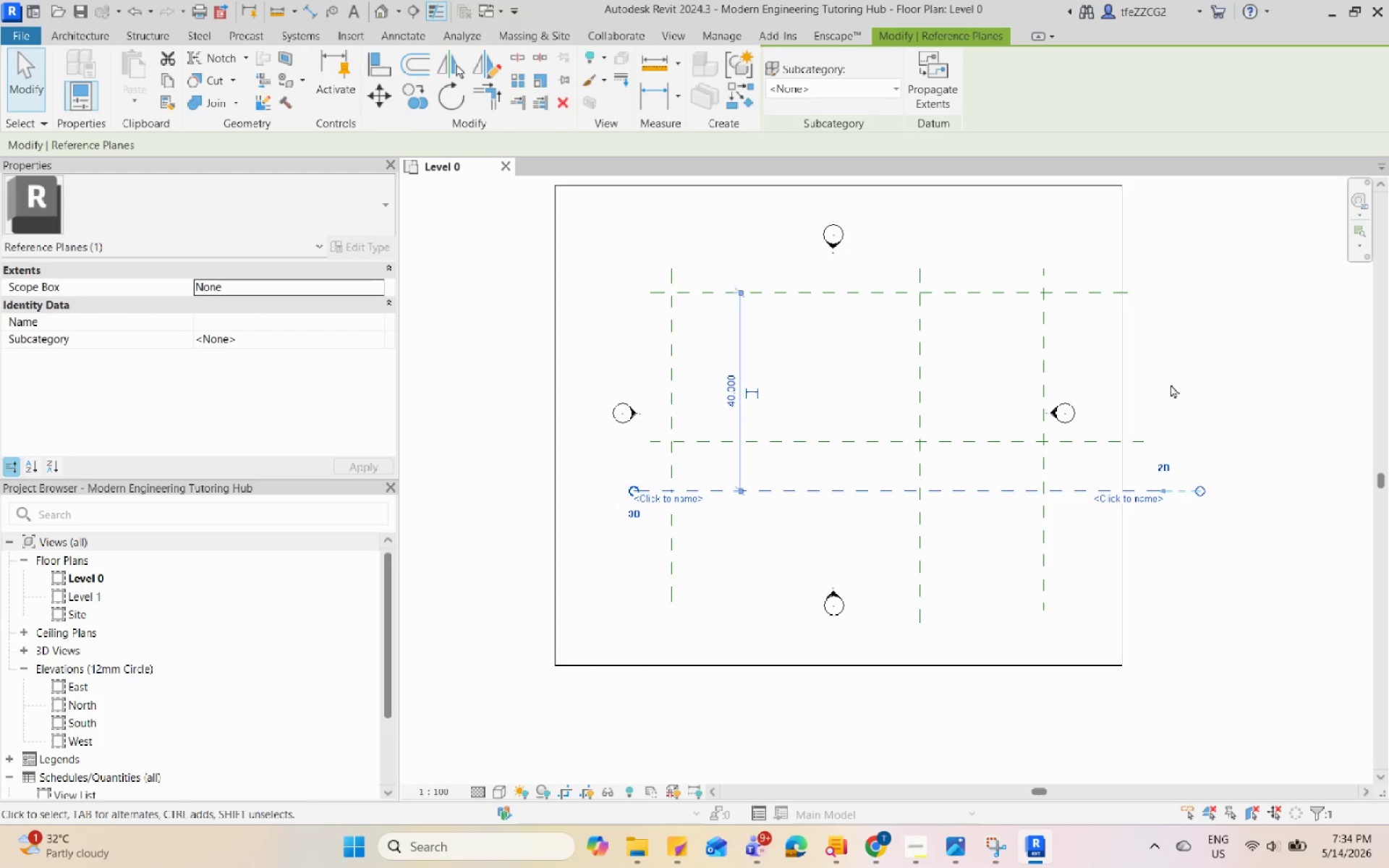 
scroll: coordinate [1176, 380], scroll_direction: up, amount: 1.0
 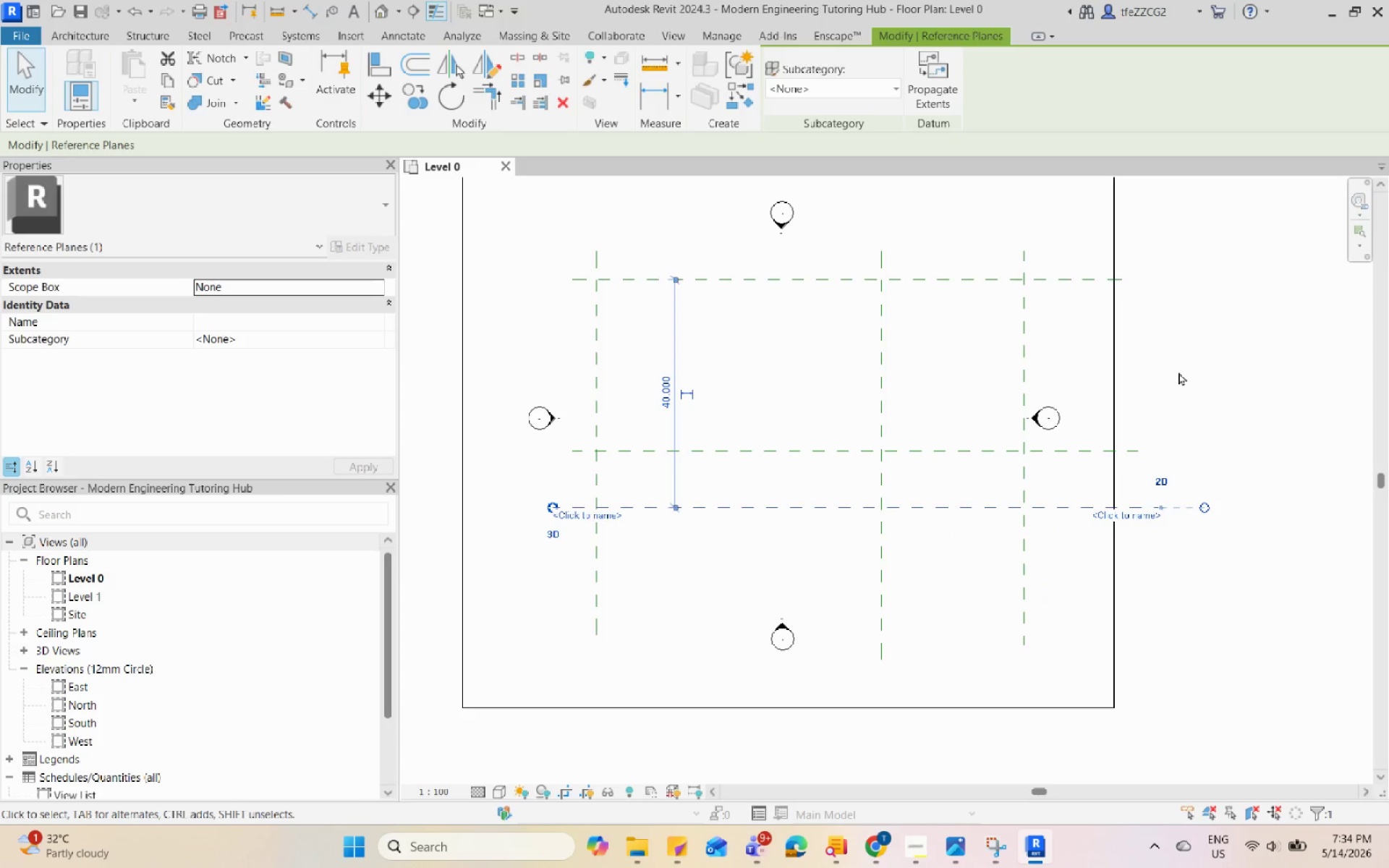 
key(Escape)
 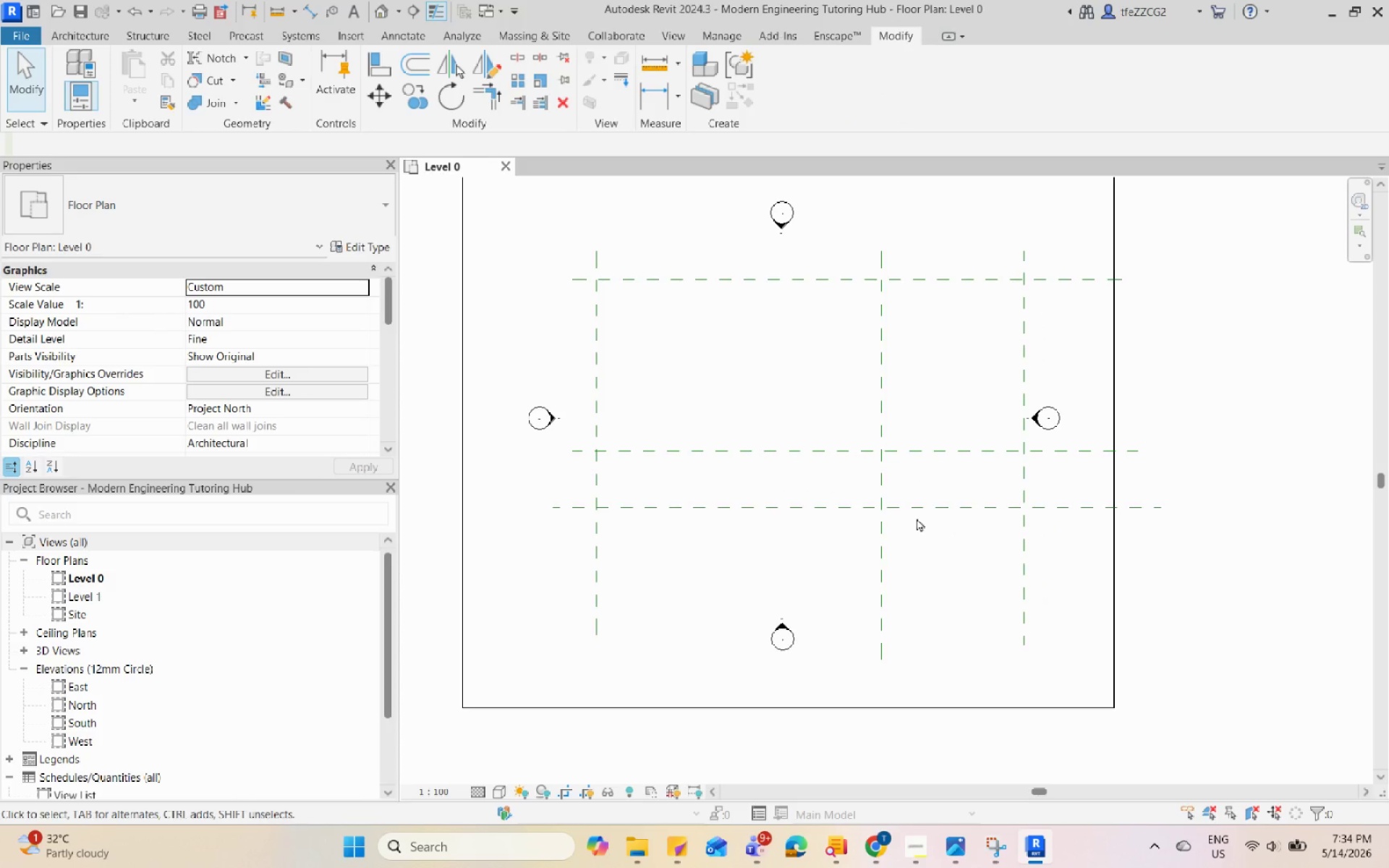 
left_click([901, 510])
 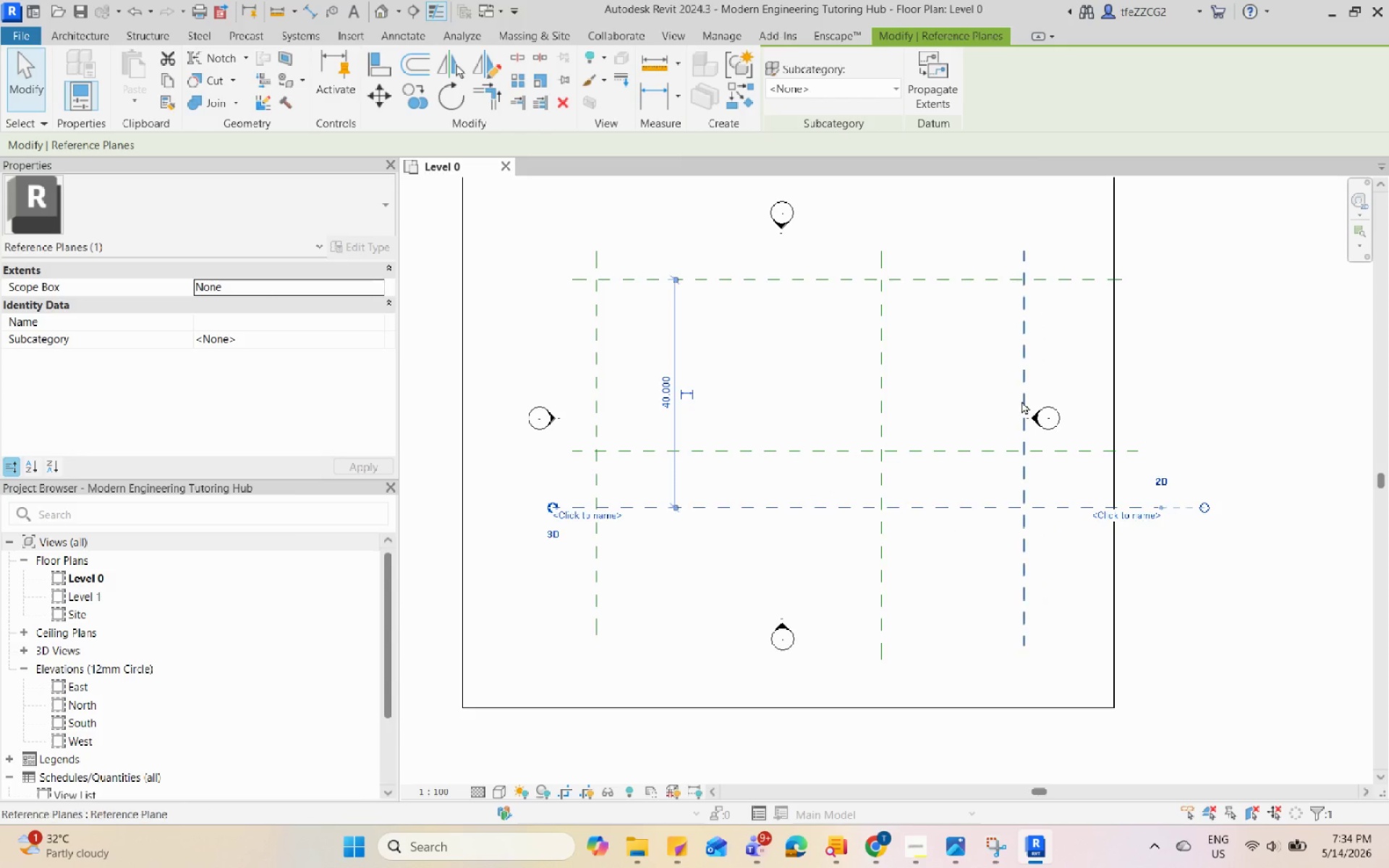 
key(Escape)
 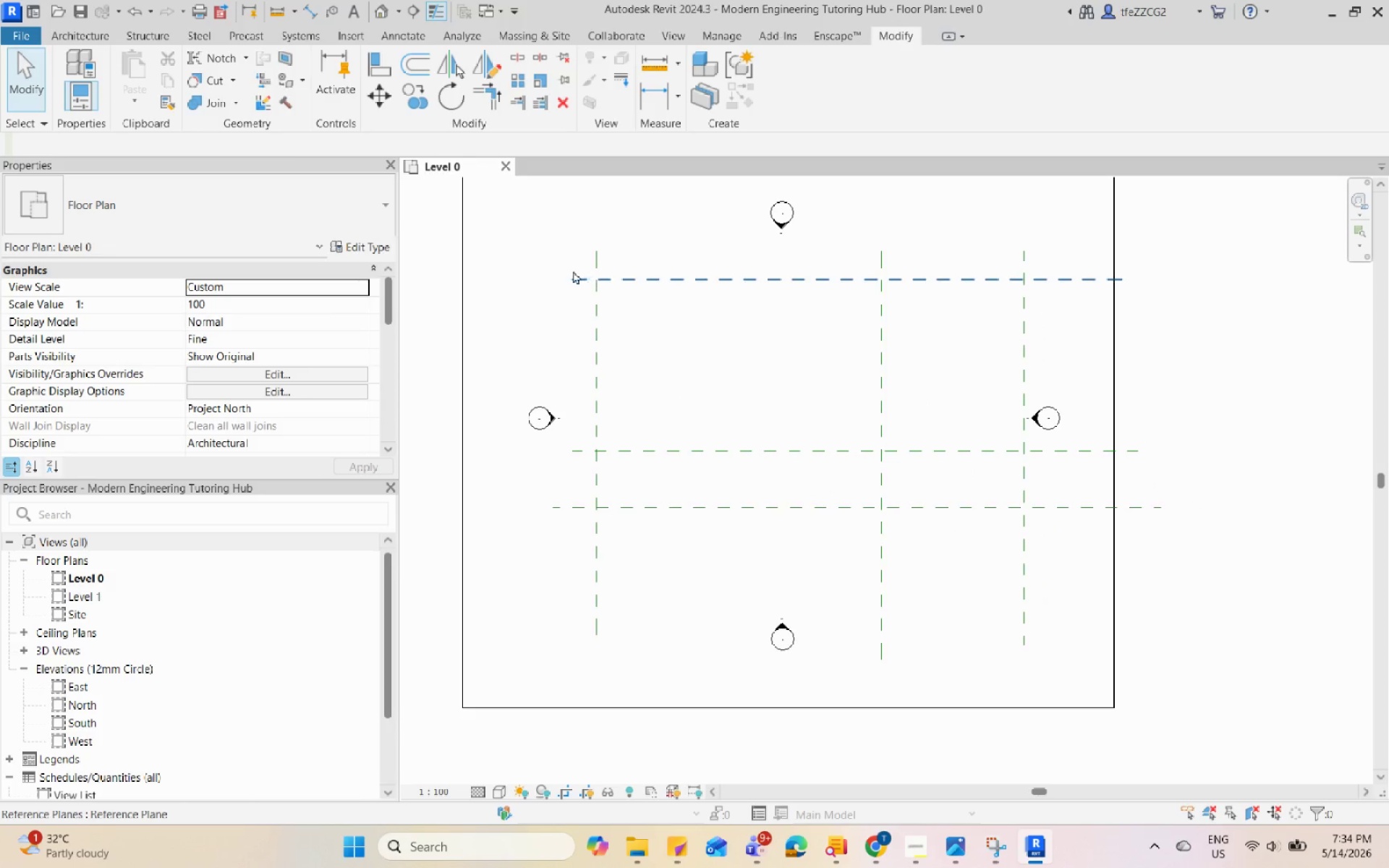 
left_click([93, 33])
 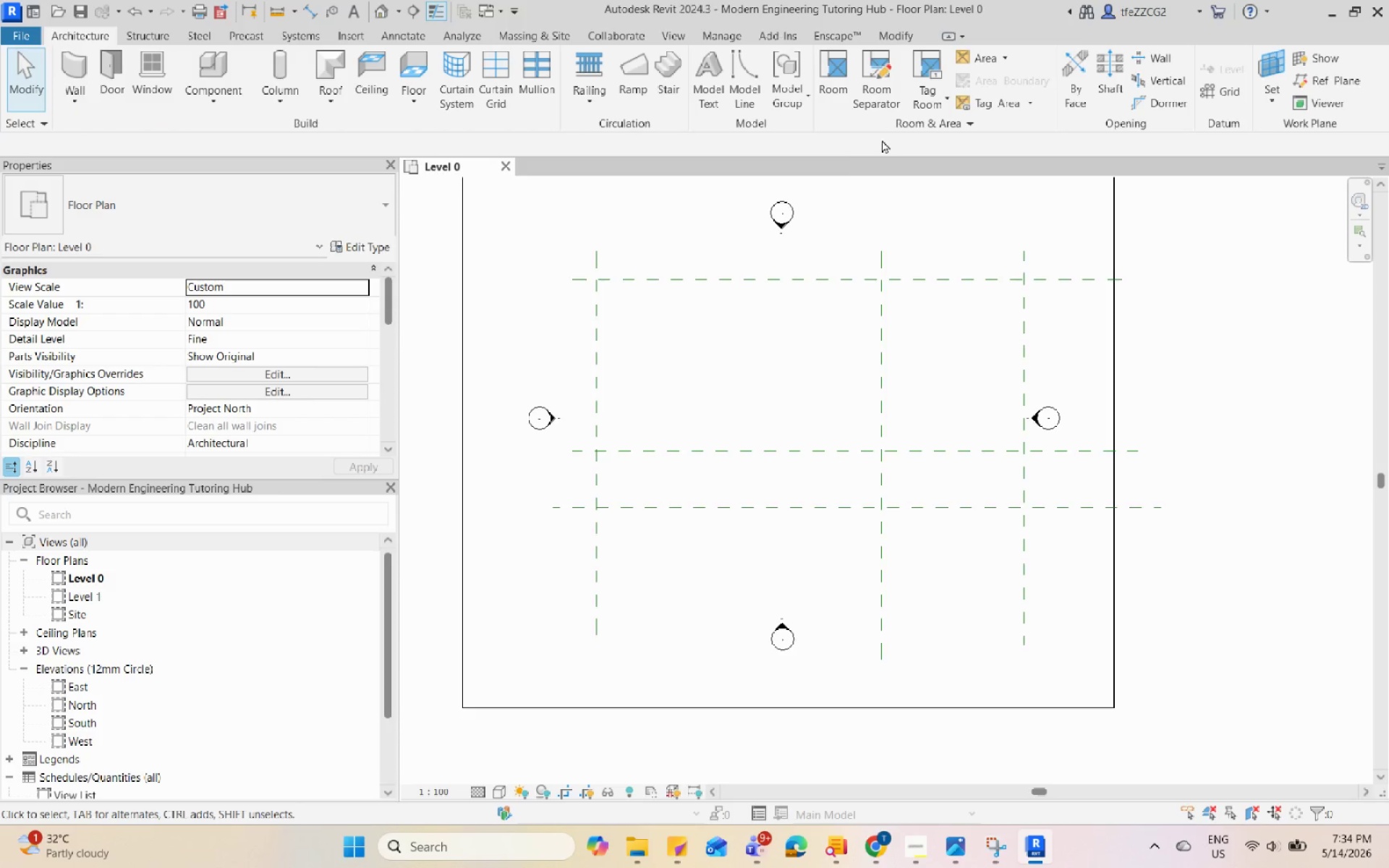 
type(li)
 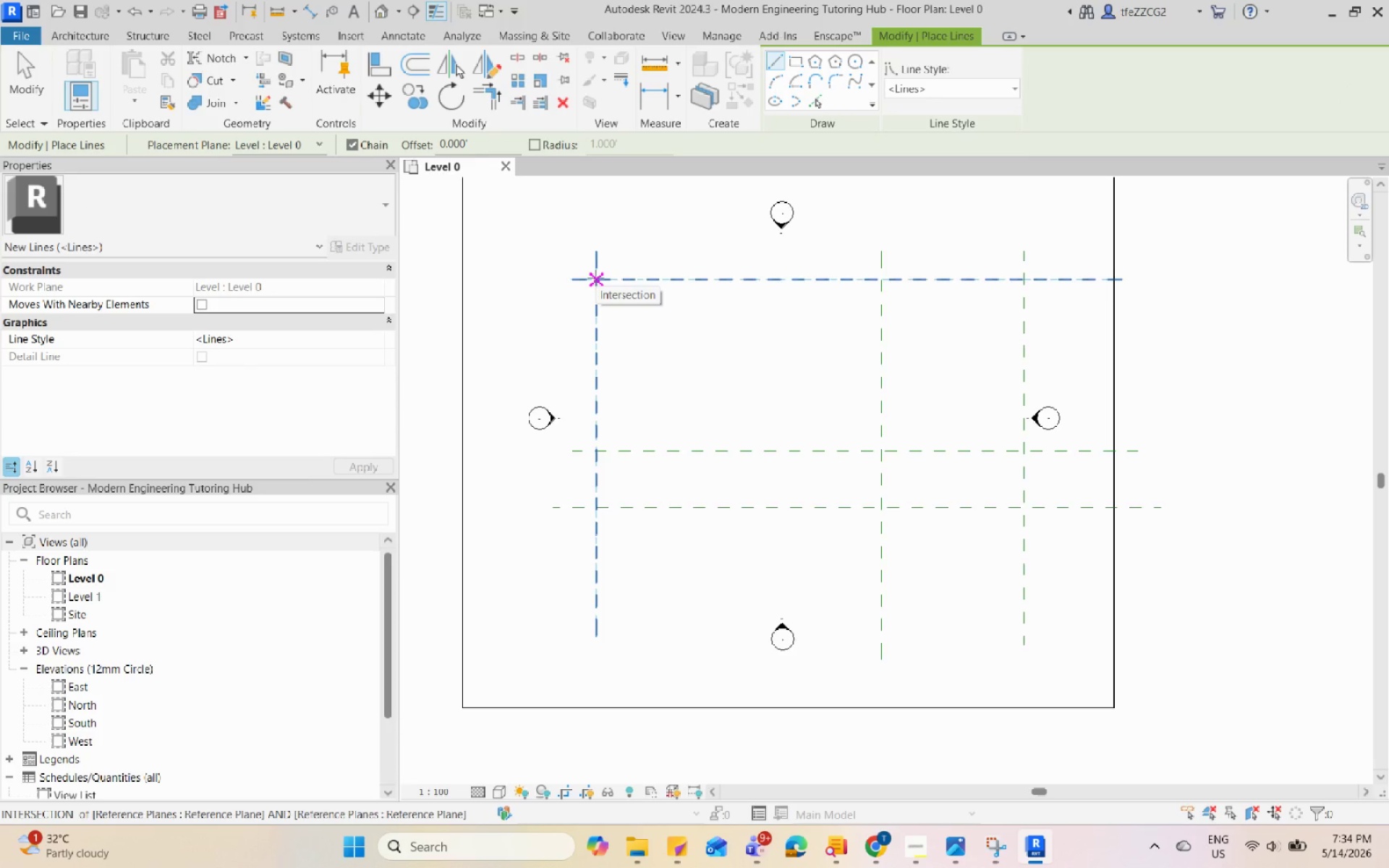 
left_click([595, 278])
 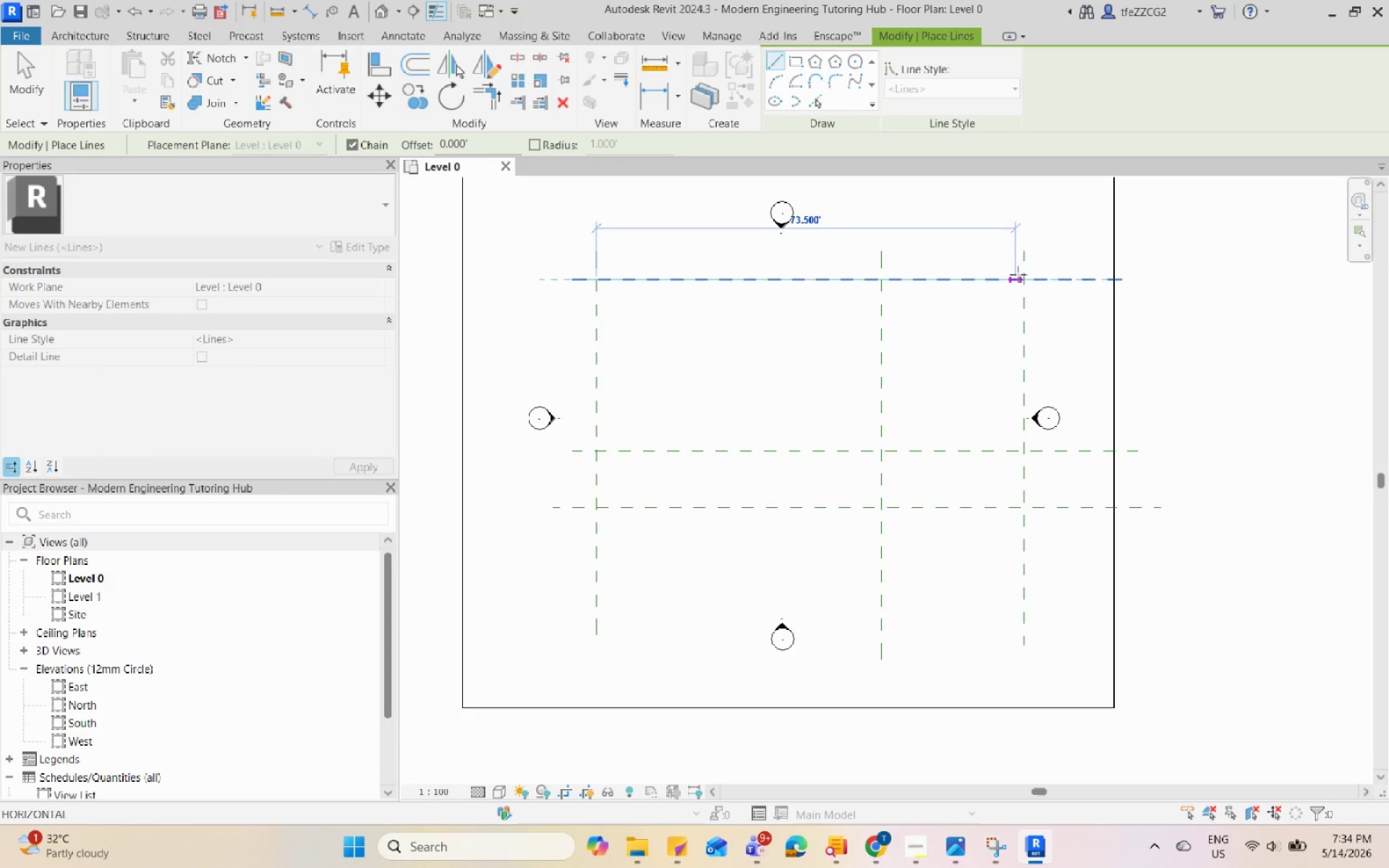 
left_click([1023, 276])
 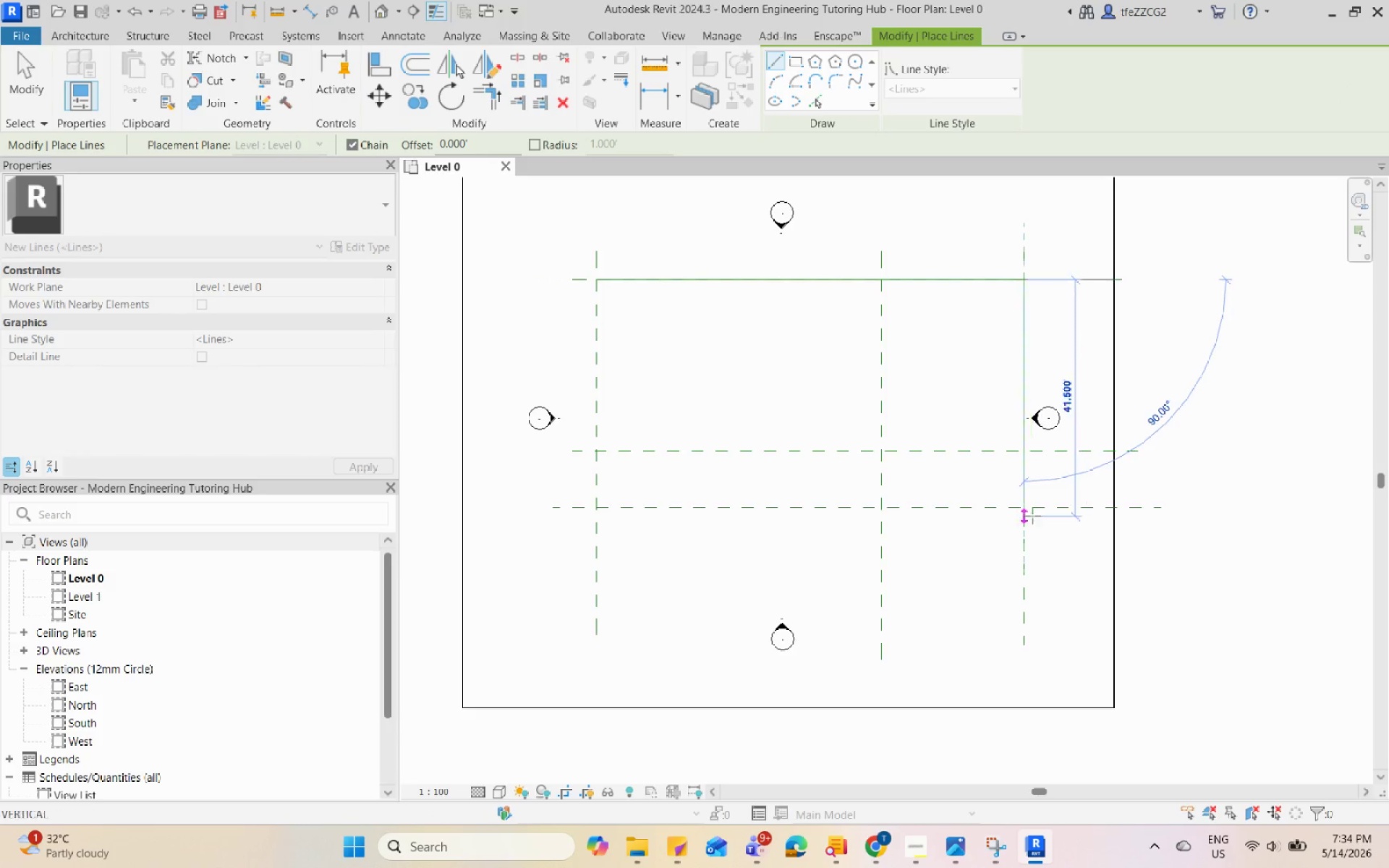 
left_click([1031, 511])
 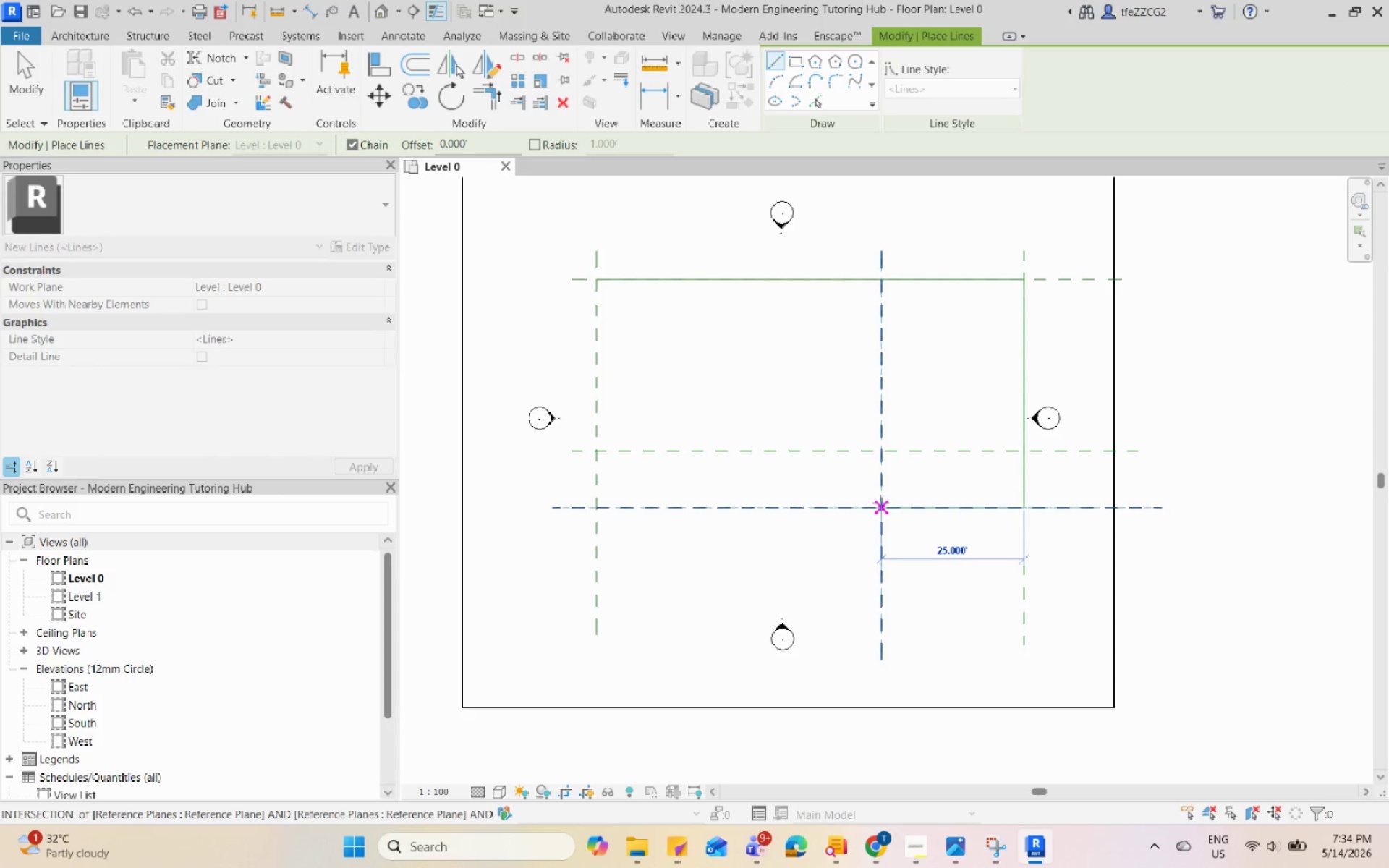 
scroll: coordinate [880, 506], scroll_direction: up, amount: 10.0
 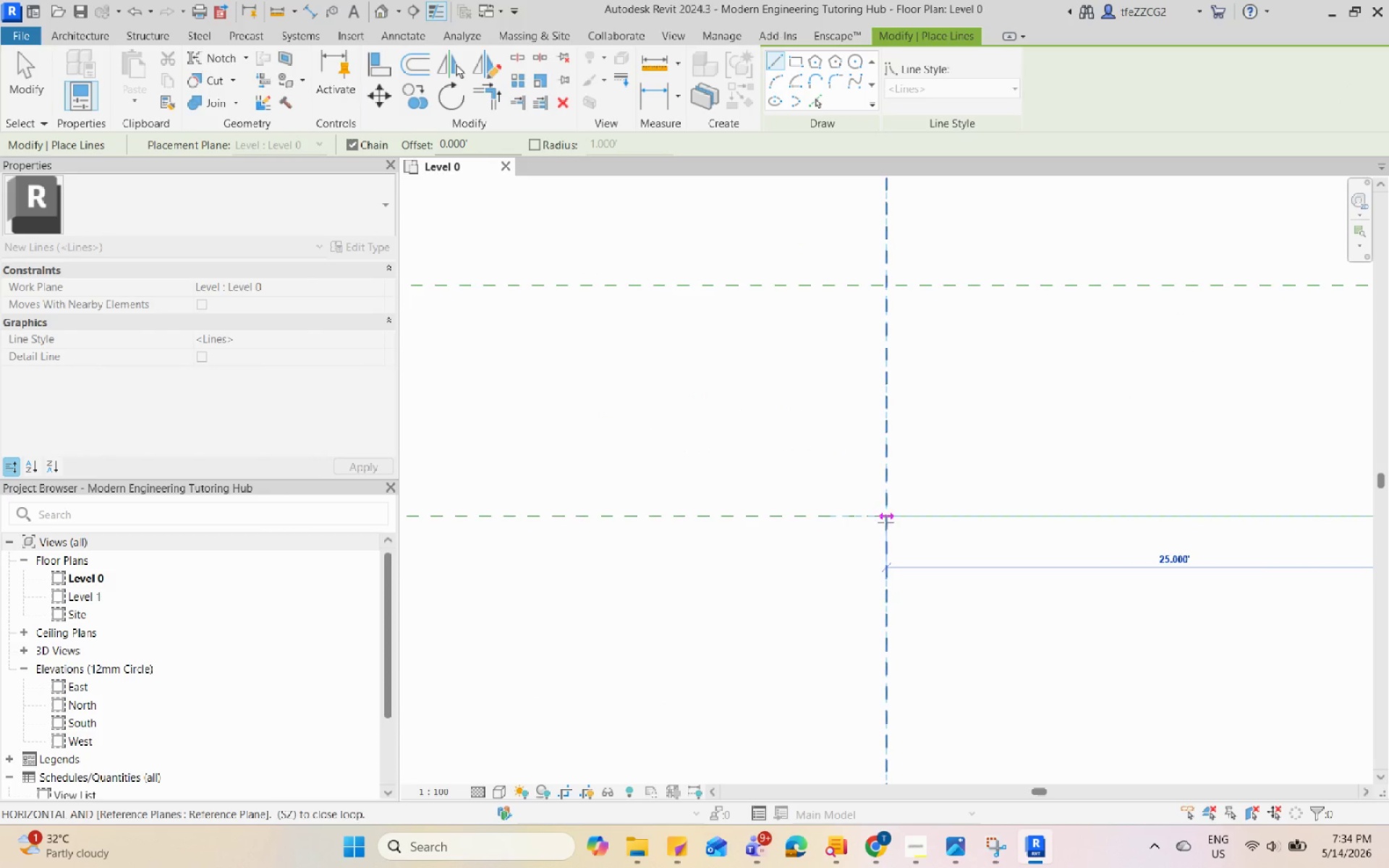 
left_click([885, 516])
 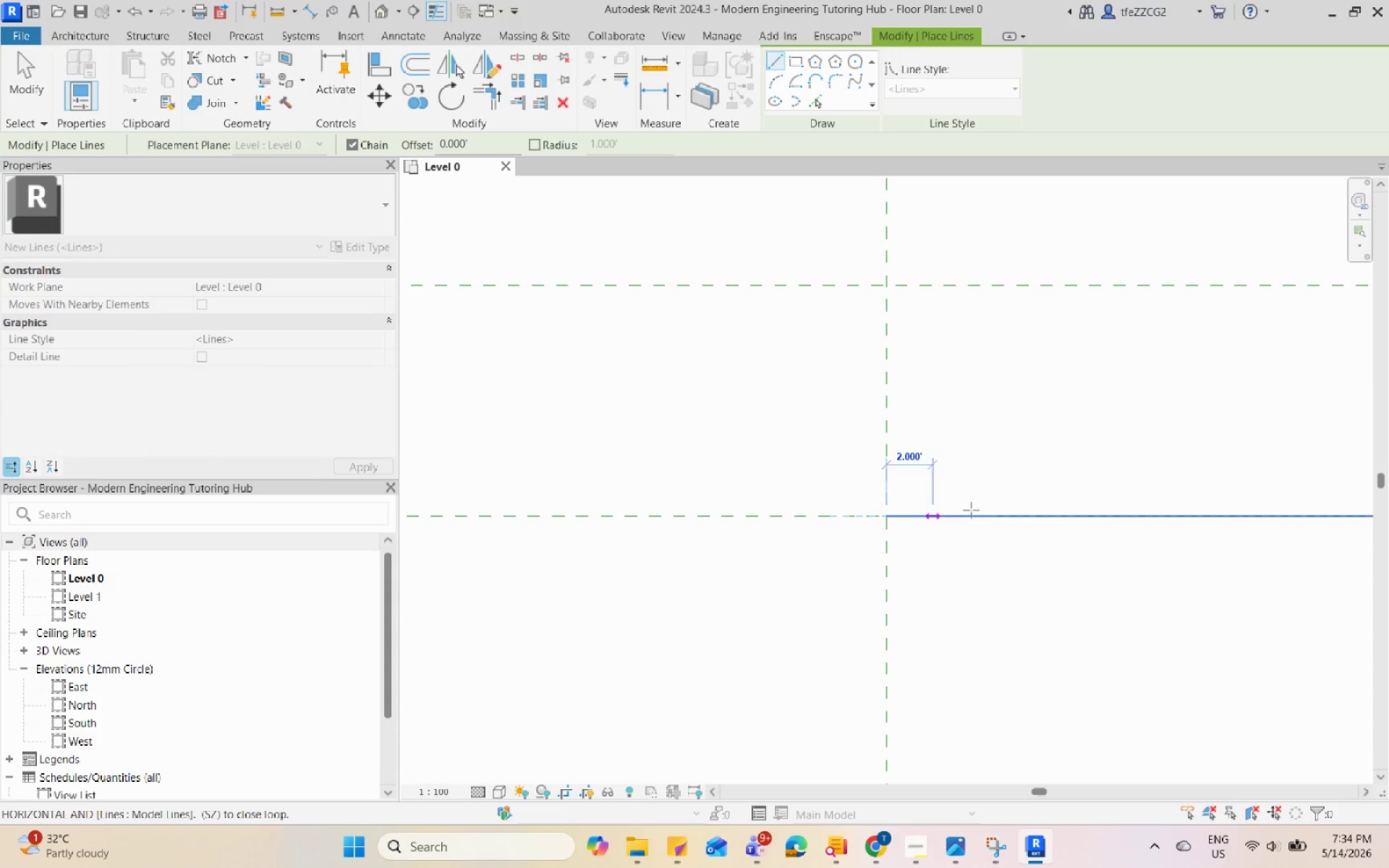 
scroll: coordinate [1004, 518], scroll_direction: down, amount: 4.0
 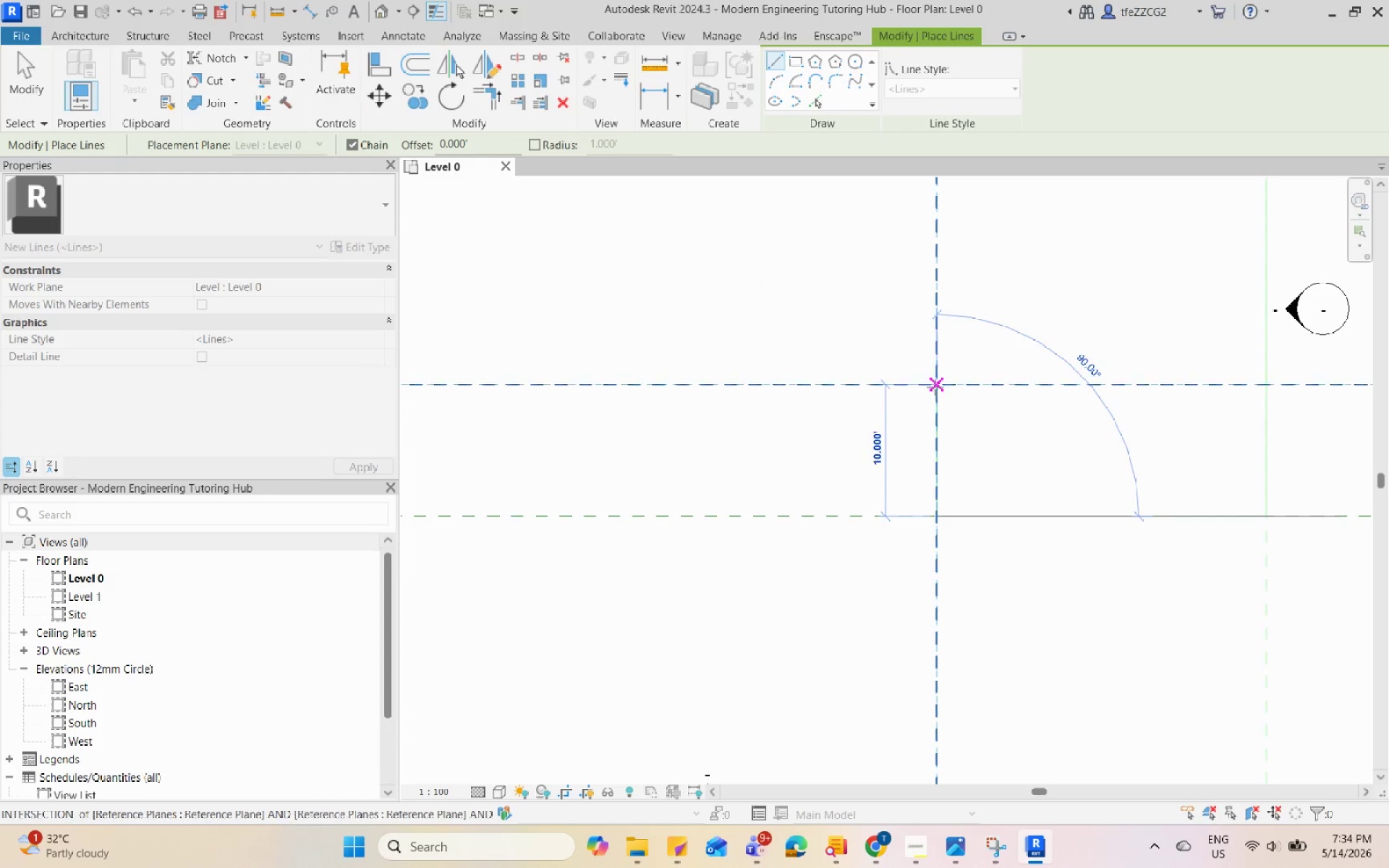 
left_click([935, 386])
 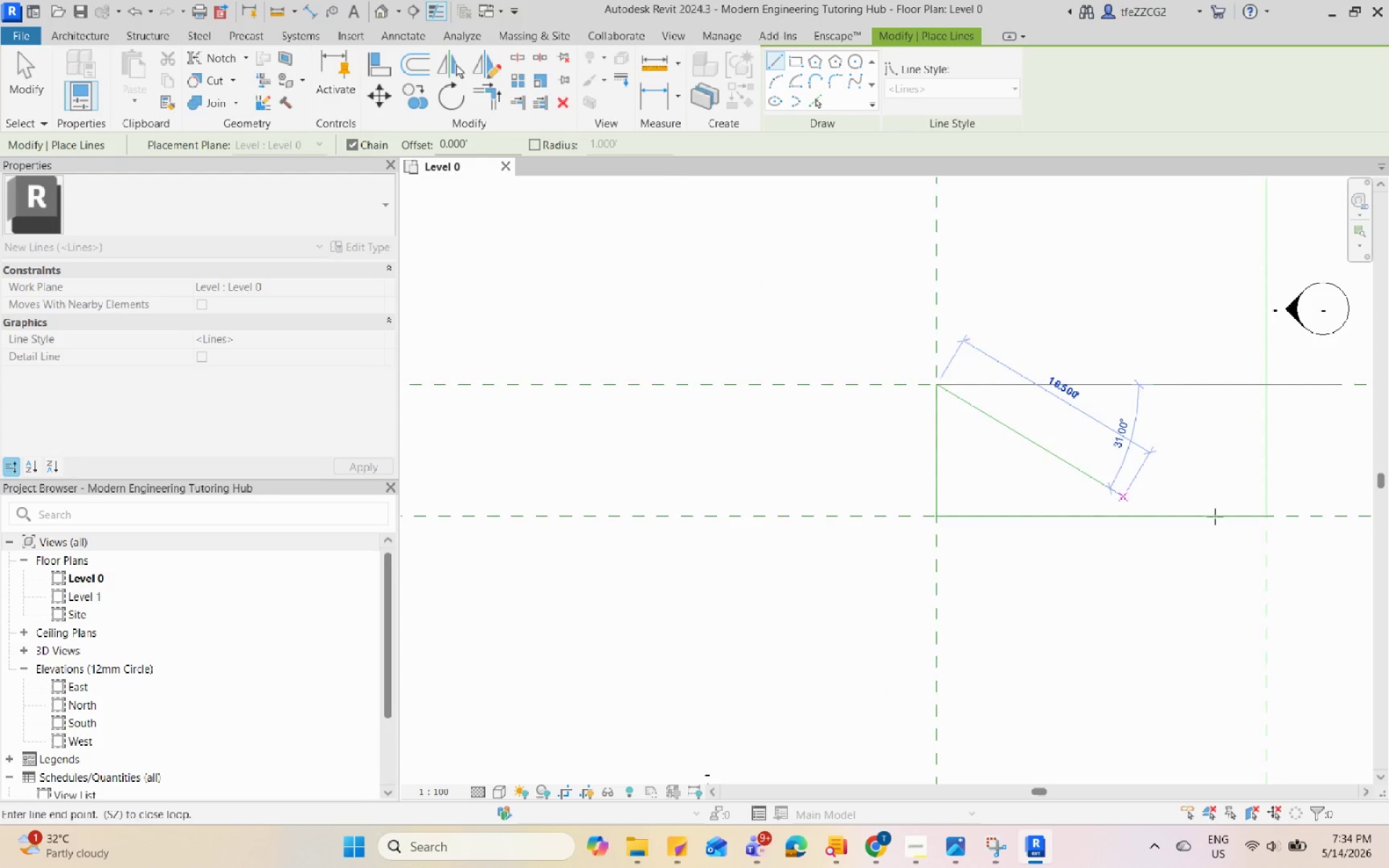 
scroll: coordinate [862, 504], scroll_direction: down, amount: 3.0
 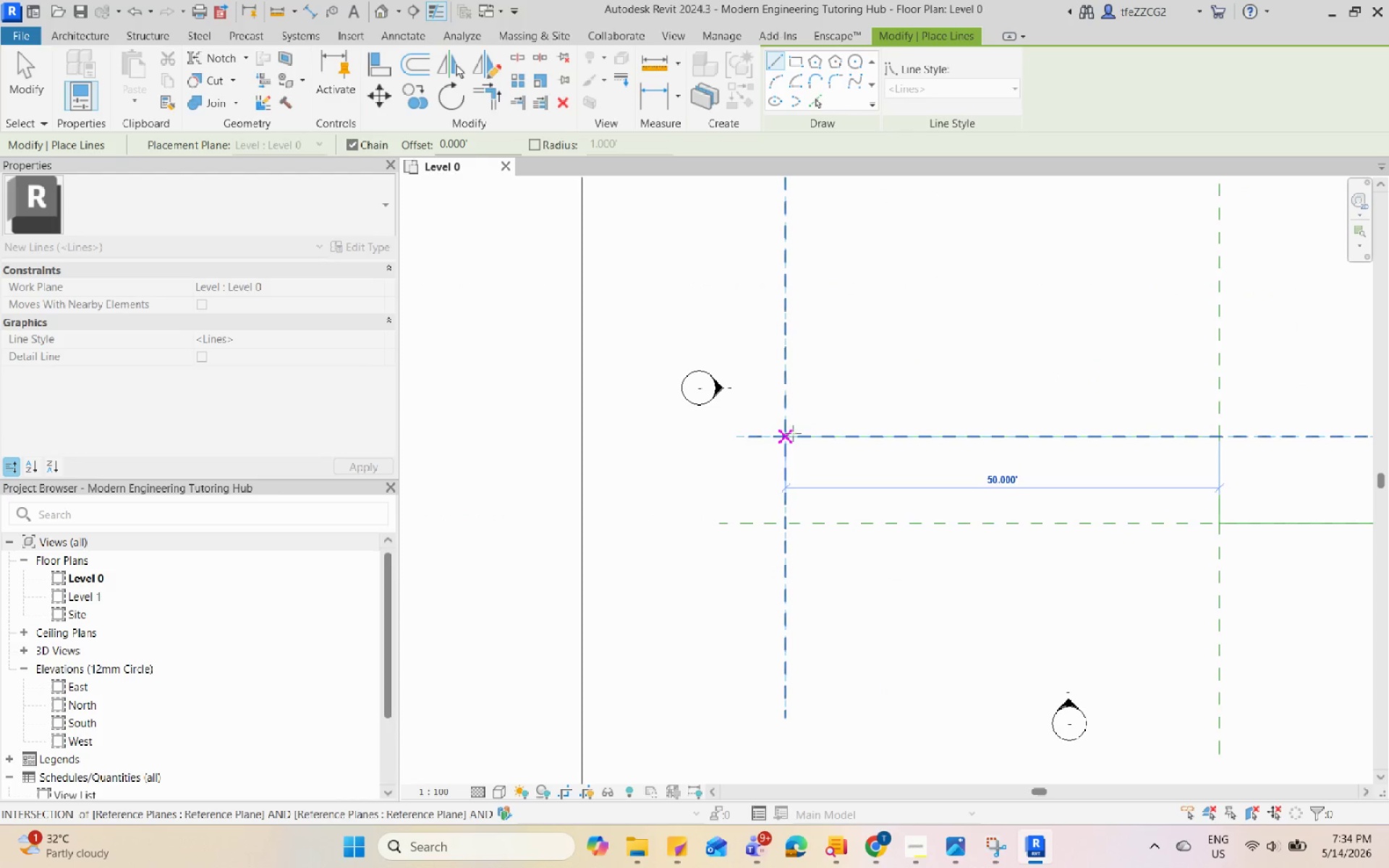 
left_click([786, 433])
 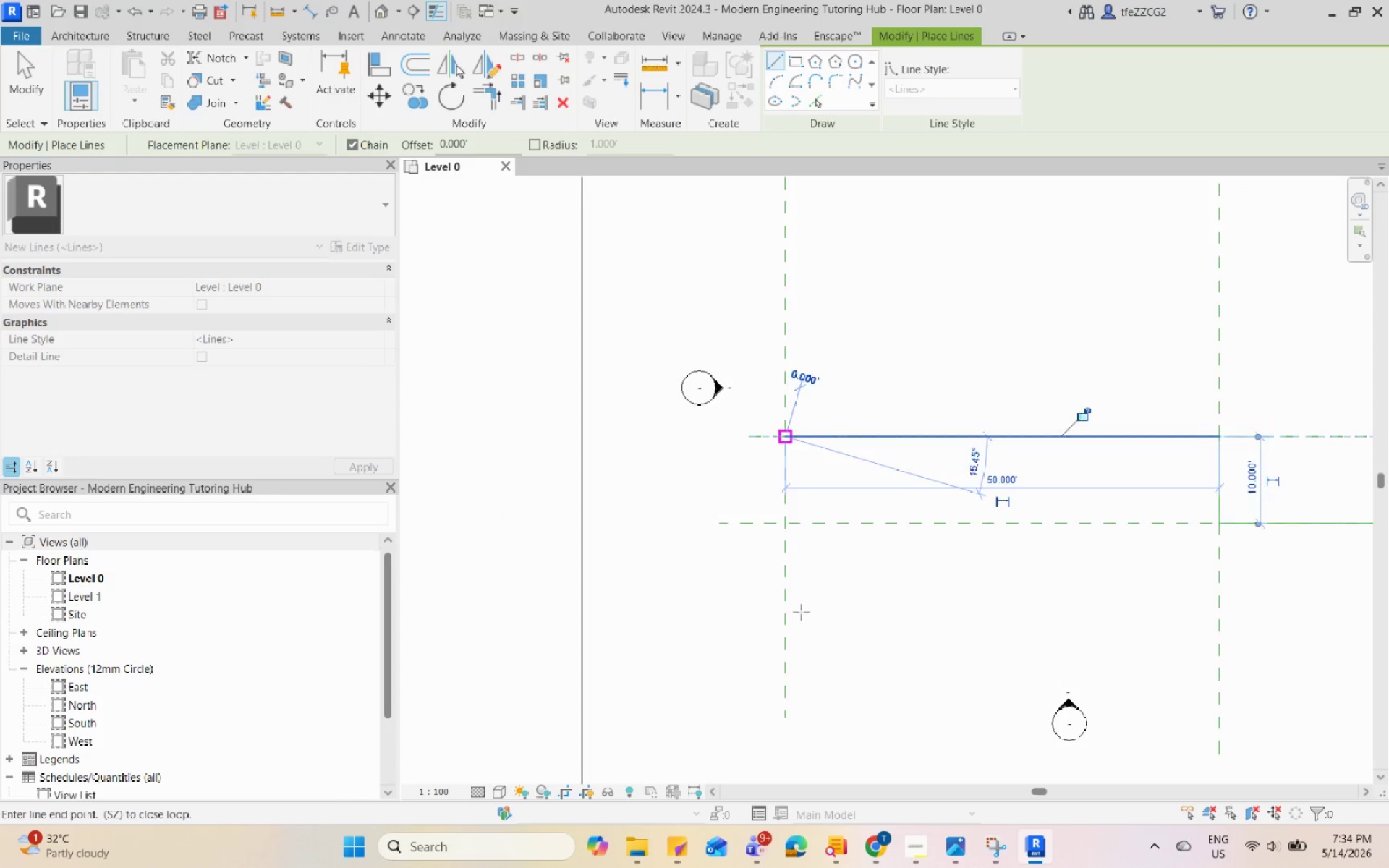 
scroll: coordinate [802, 623], scroll_direction: down, amount: 4.0
 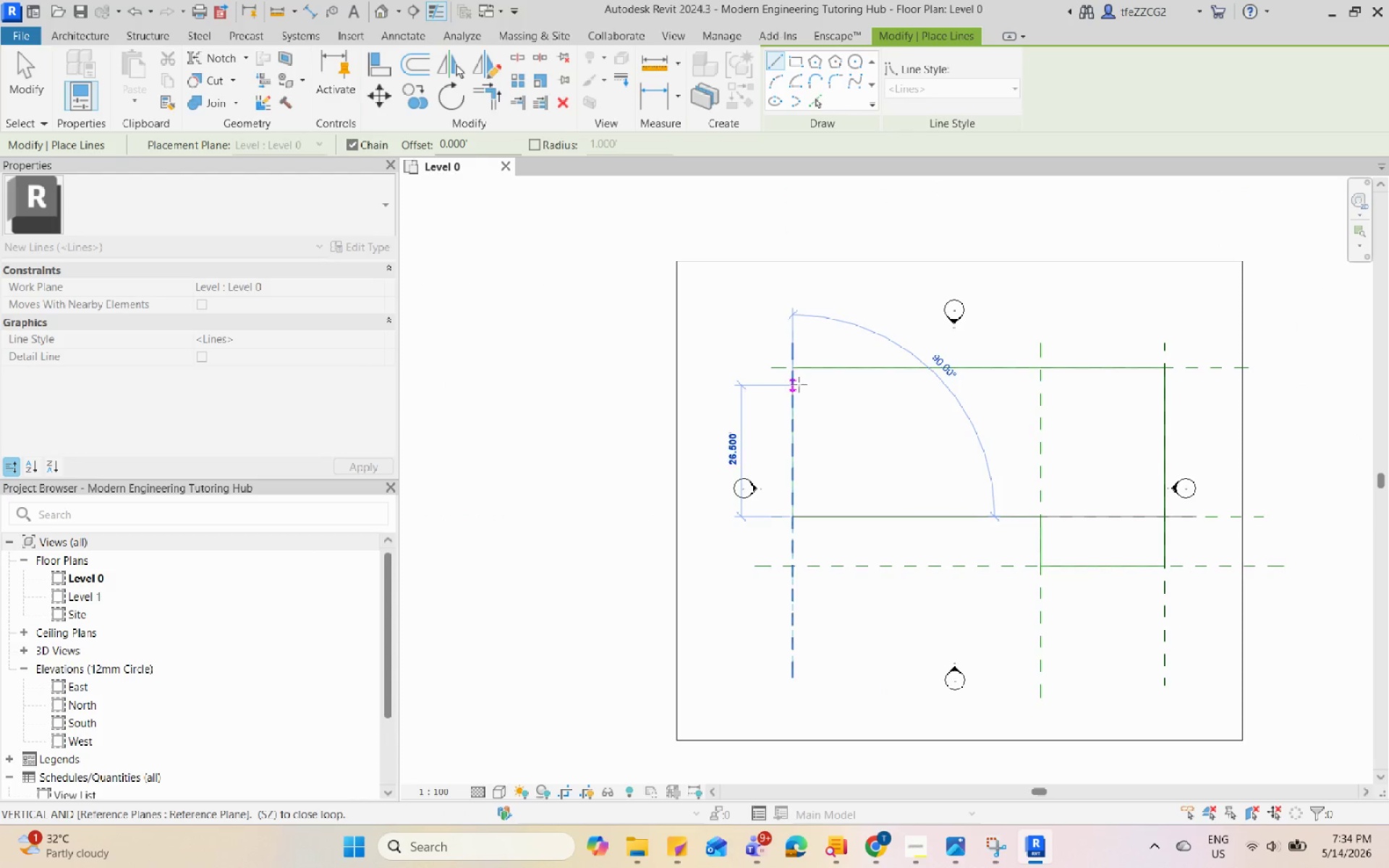 
left_click([795, 370])
 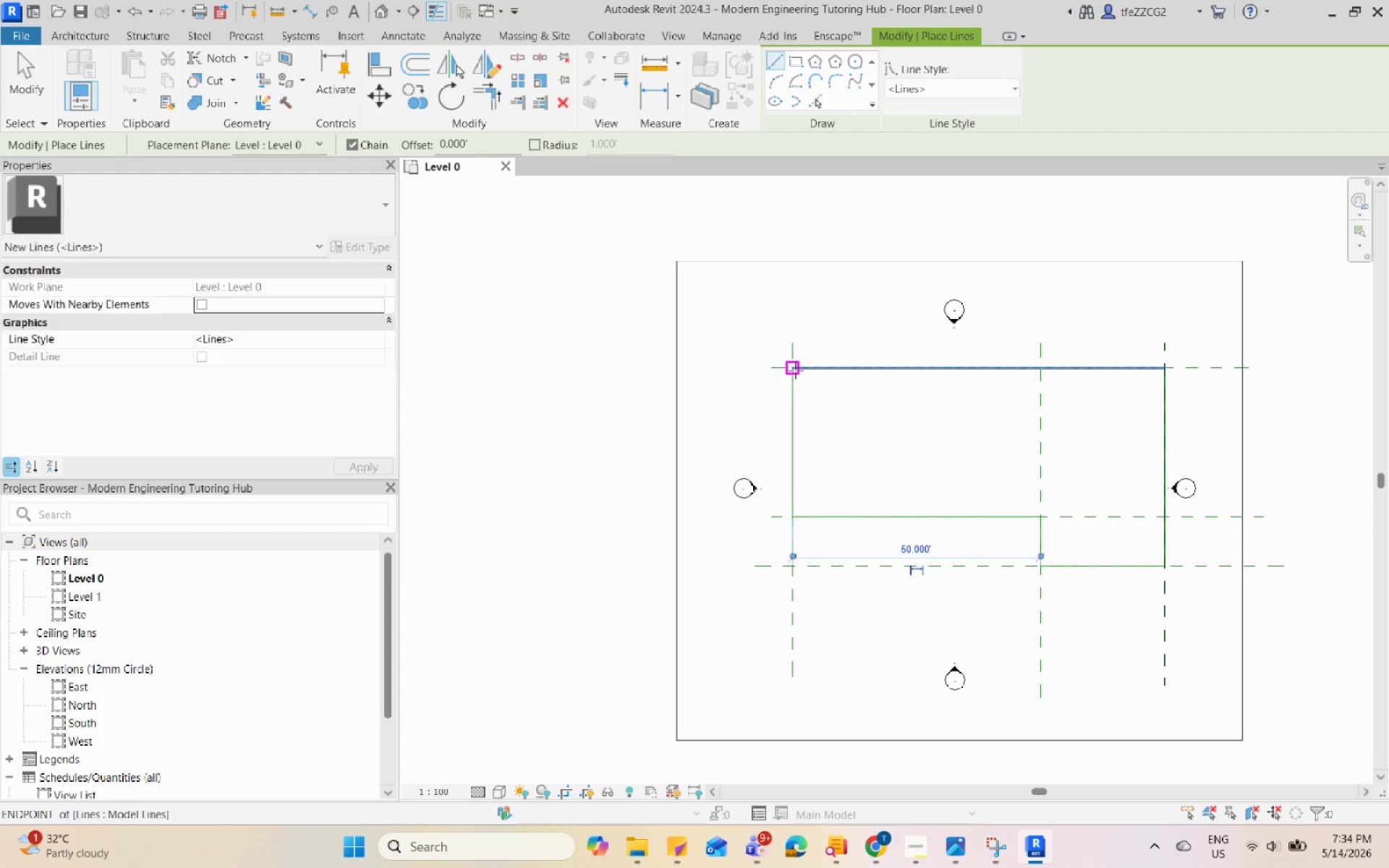 
key(Escape)
 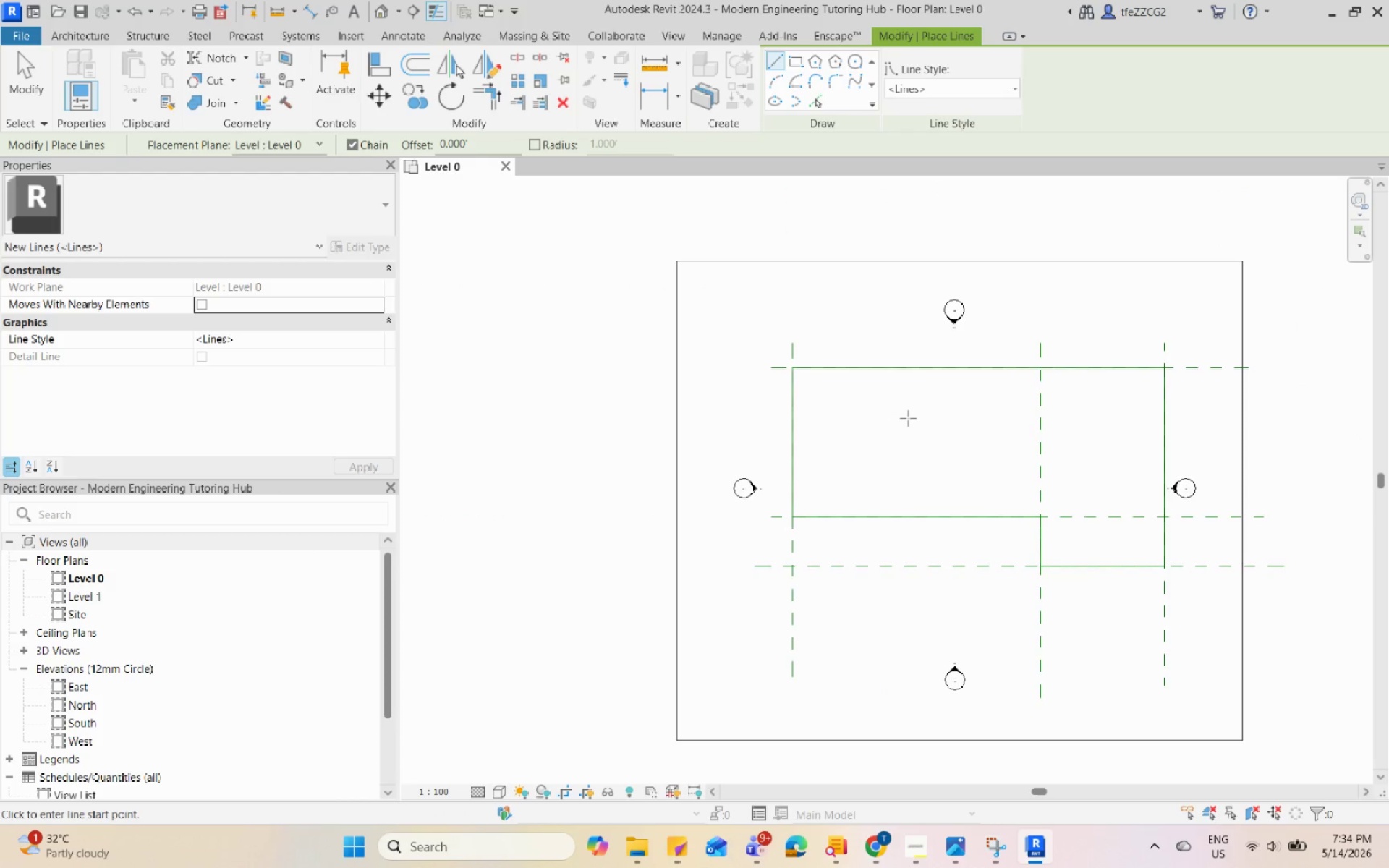 
double_click([909, 419])
 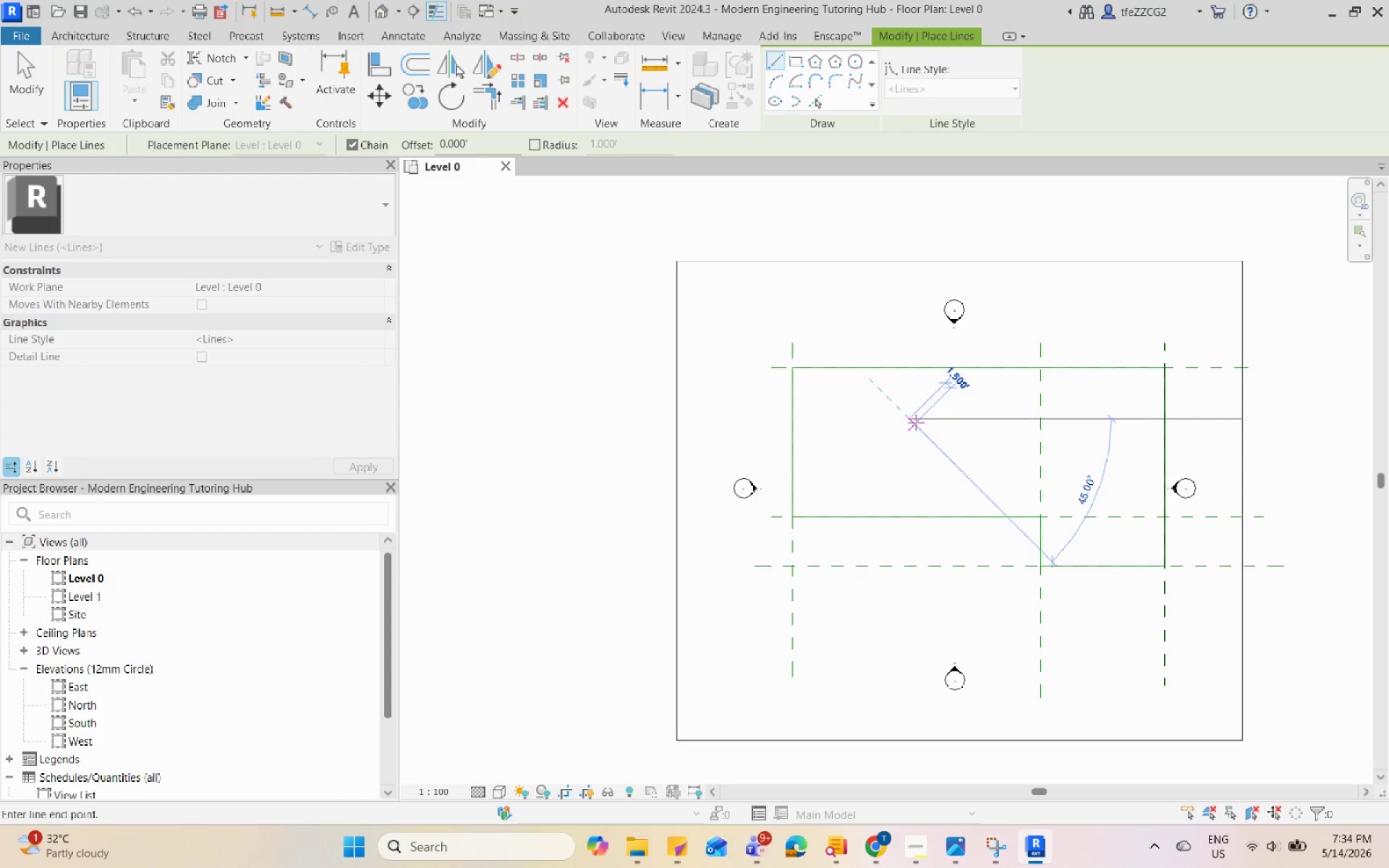 
key(Escape)
 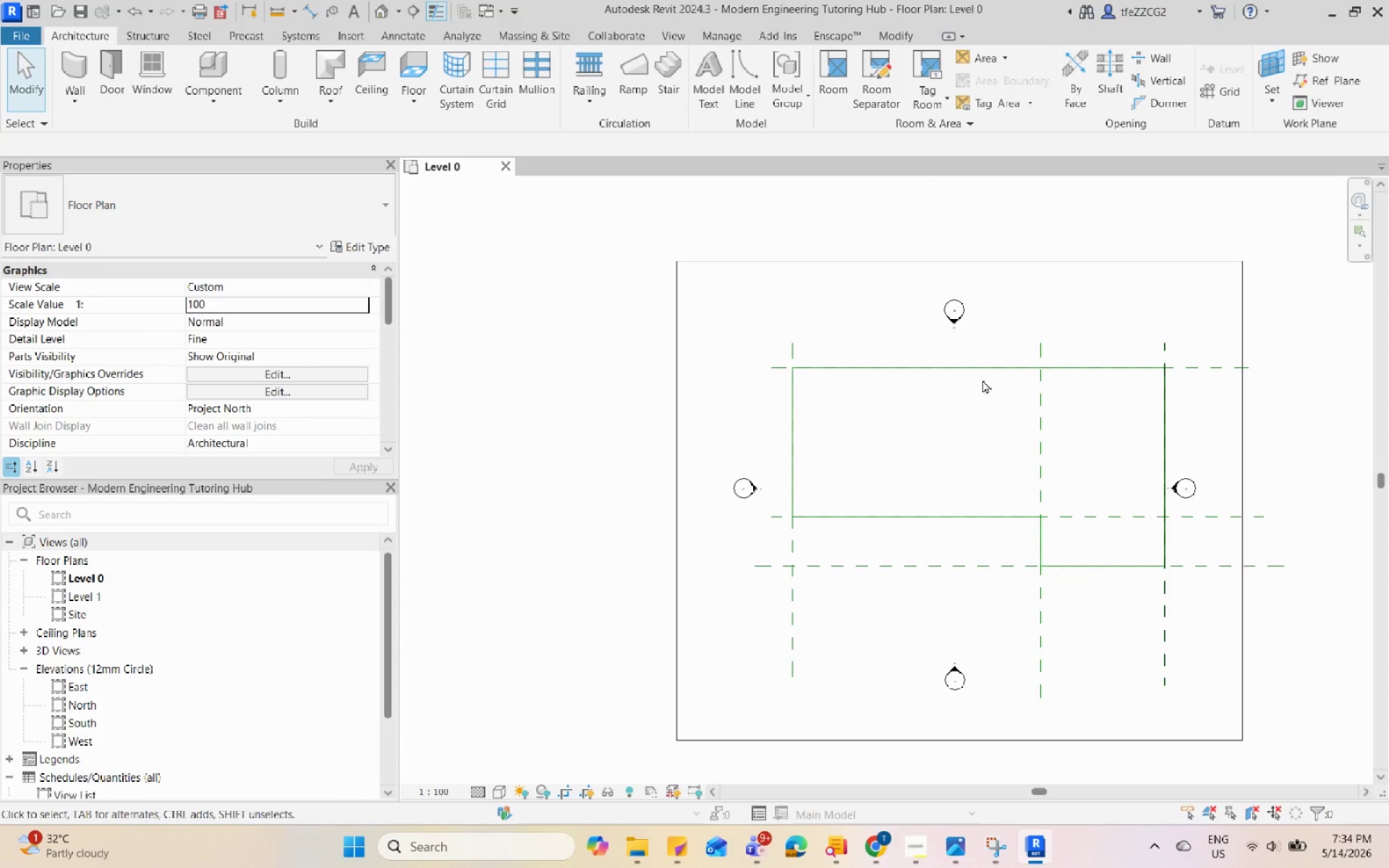 
left_click([1001, 362])
 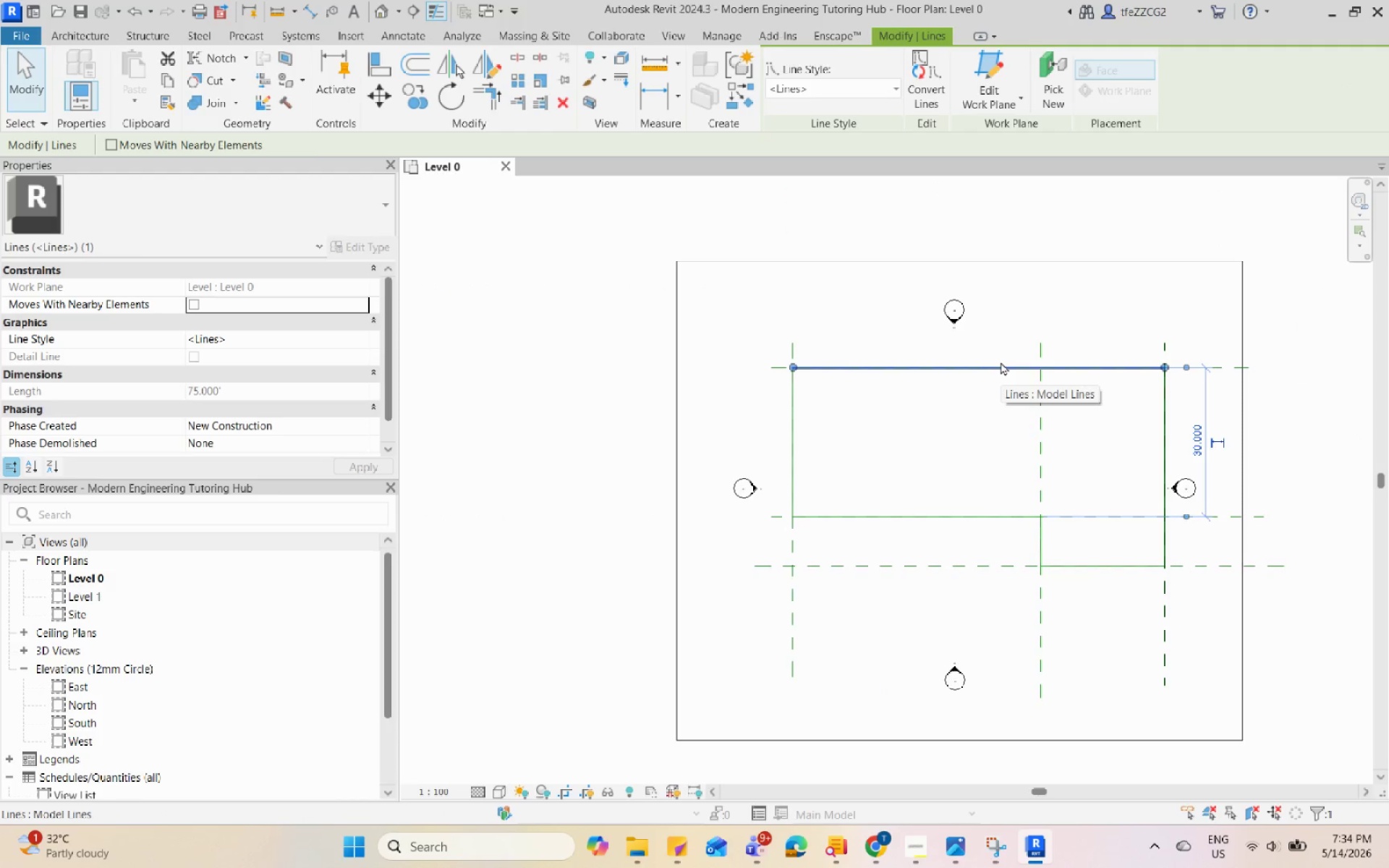 
key(Escape)
 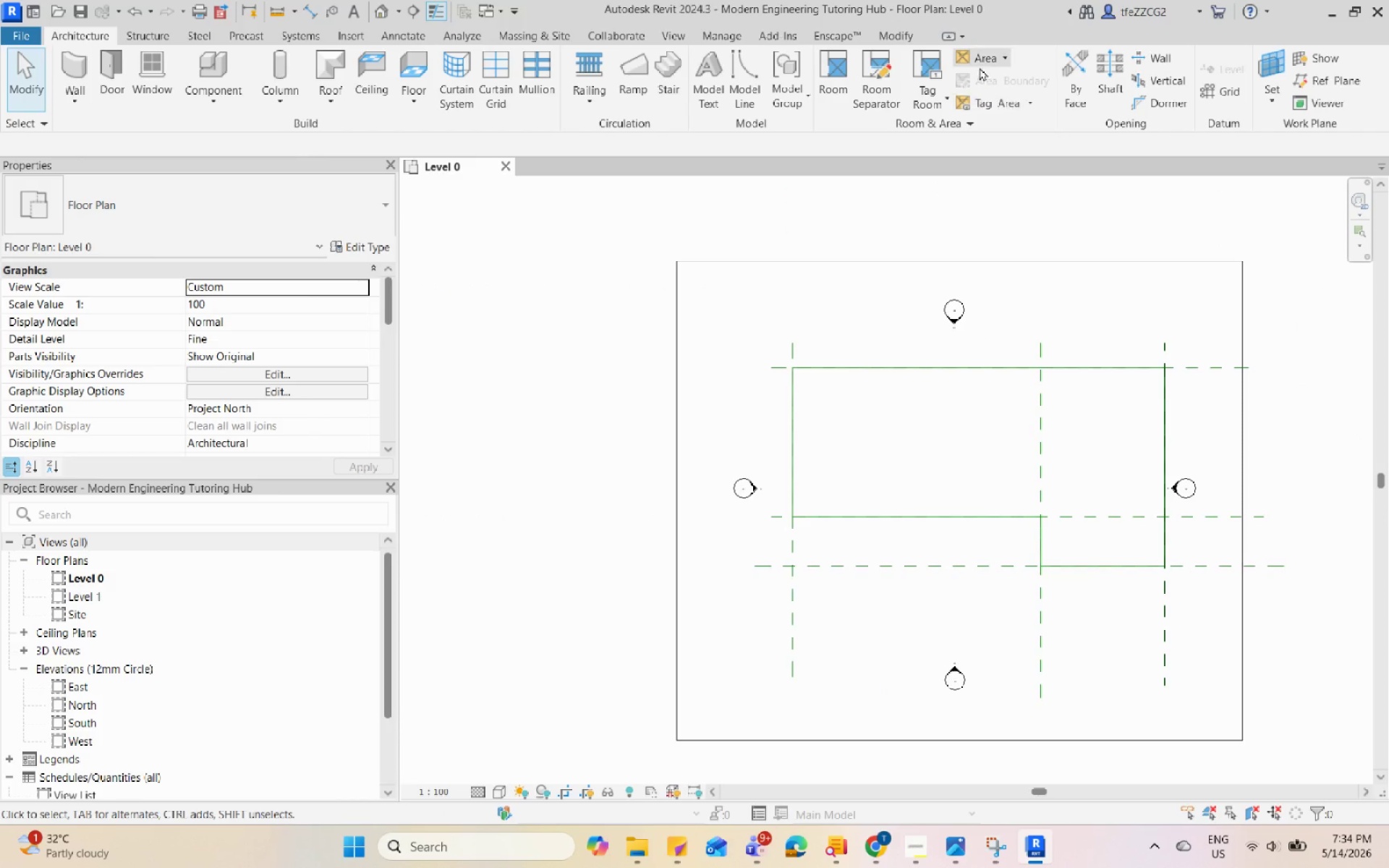 
left_click([977, 61])
 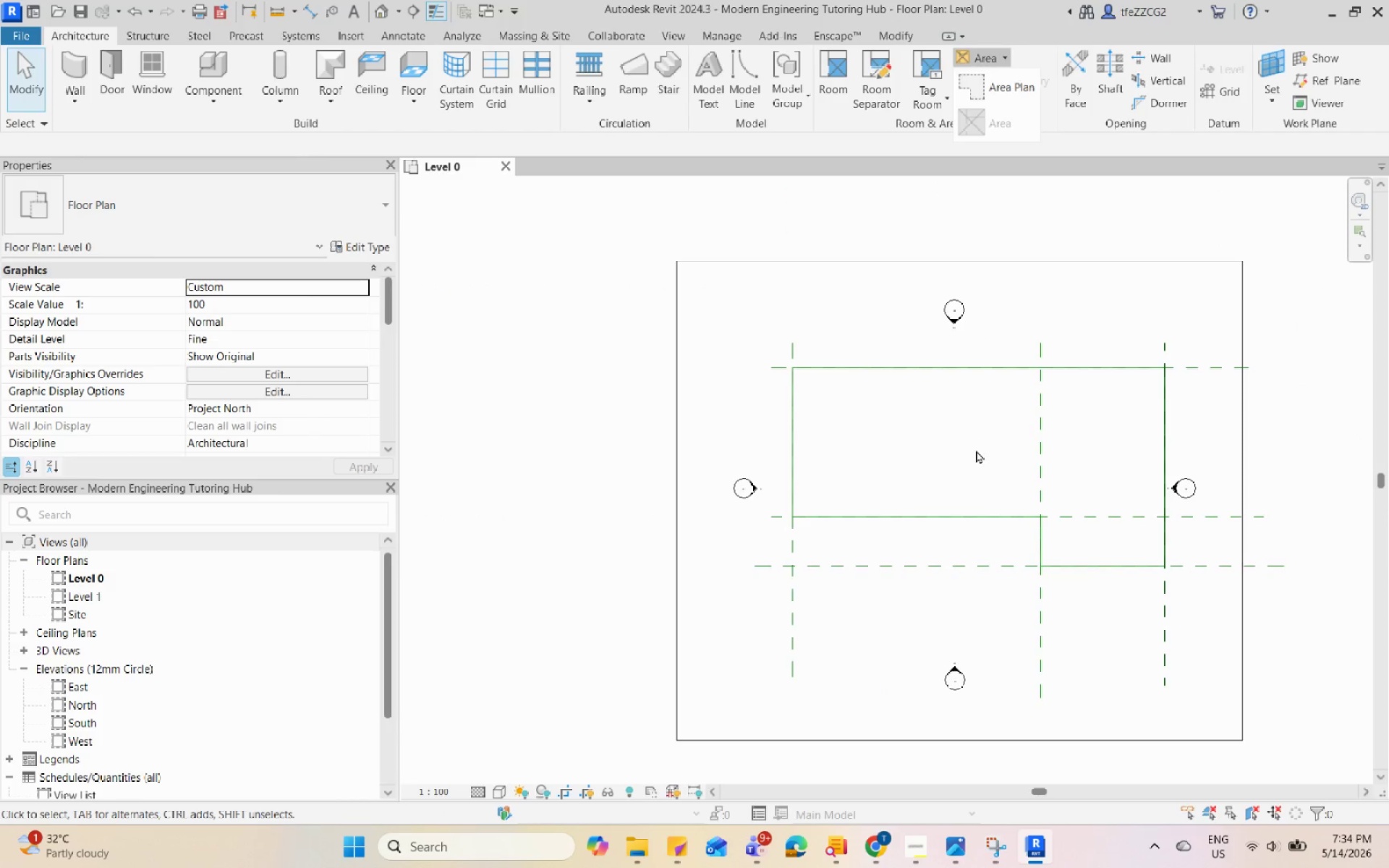 
left_click([976, 450])
 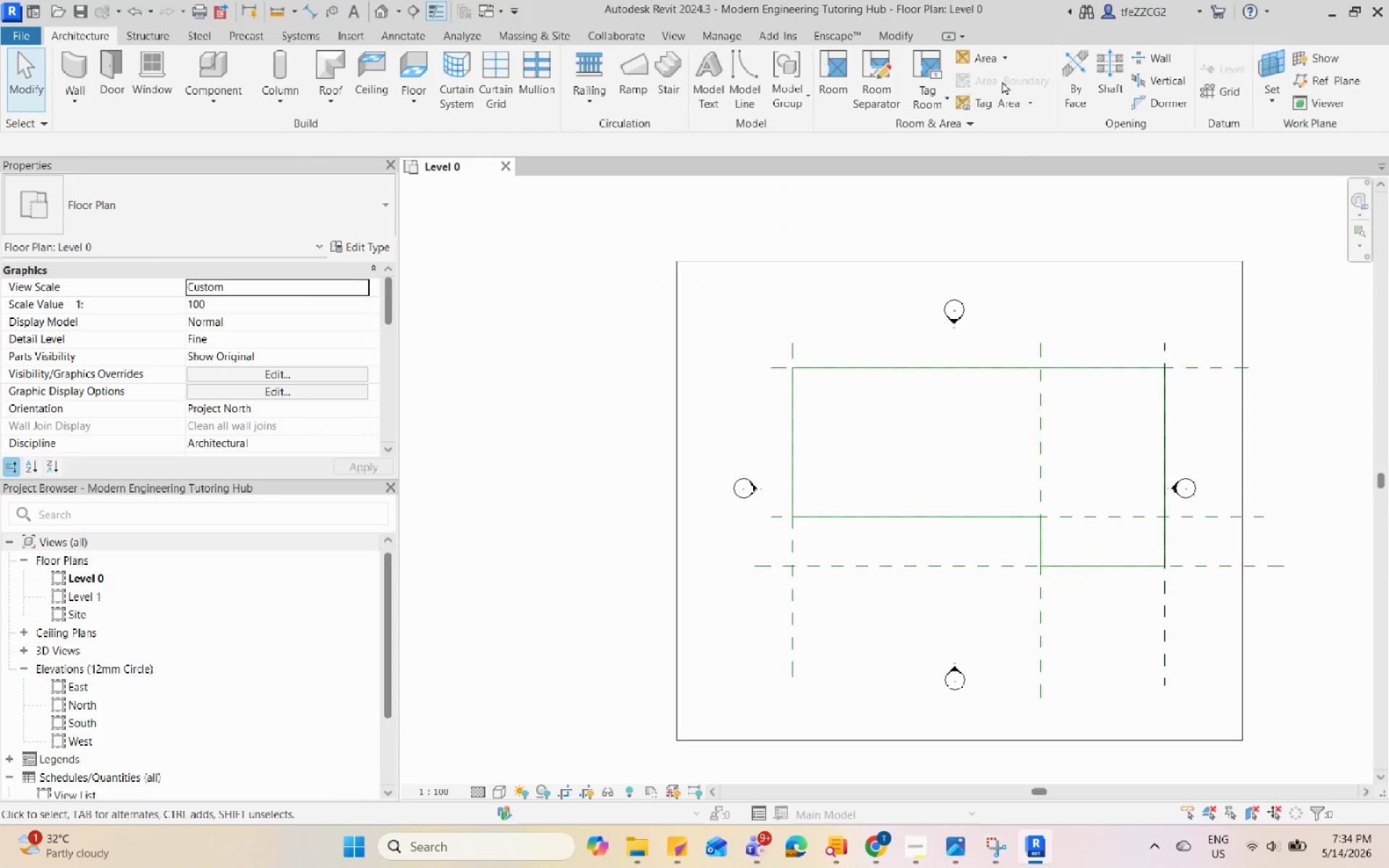 
left_click([1003, 56])
 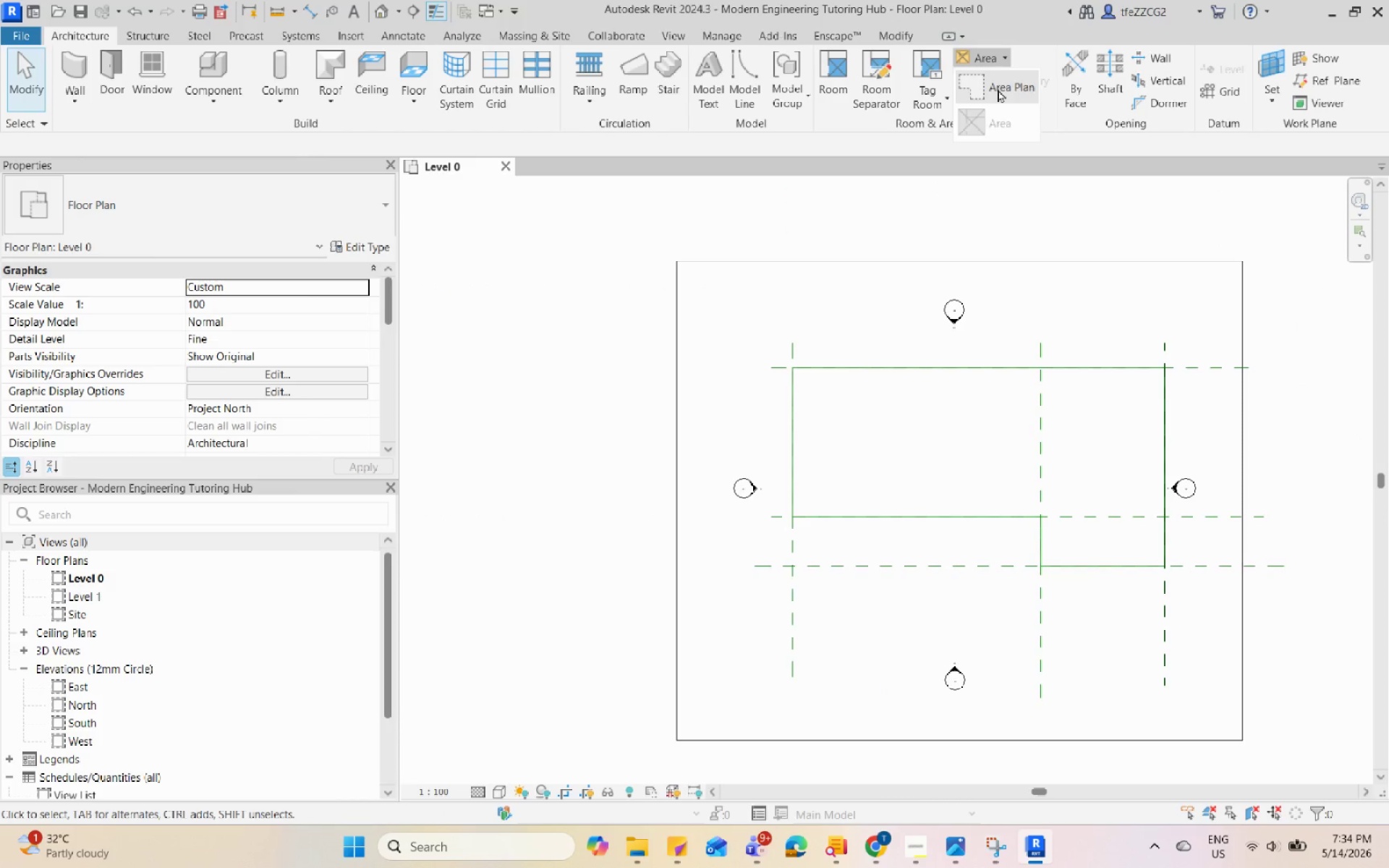 
left_click([998, 89])
 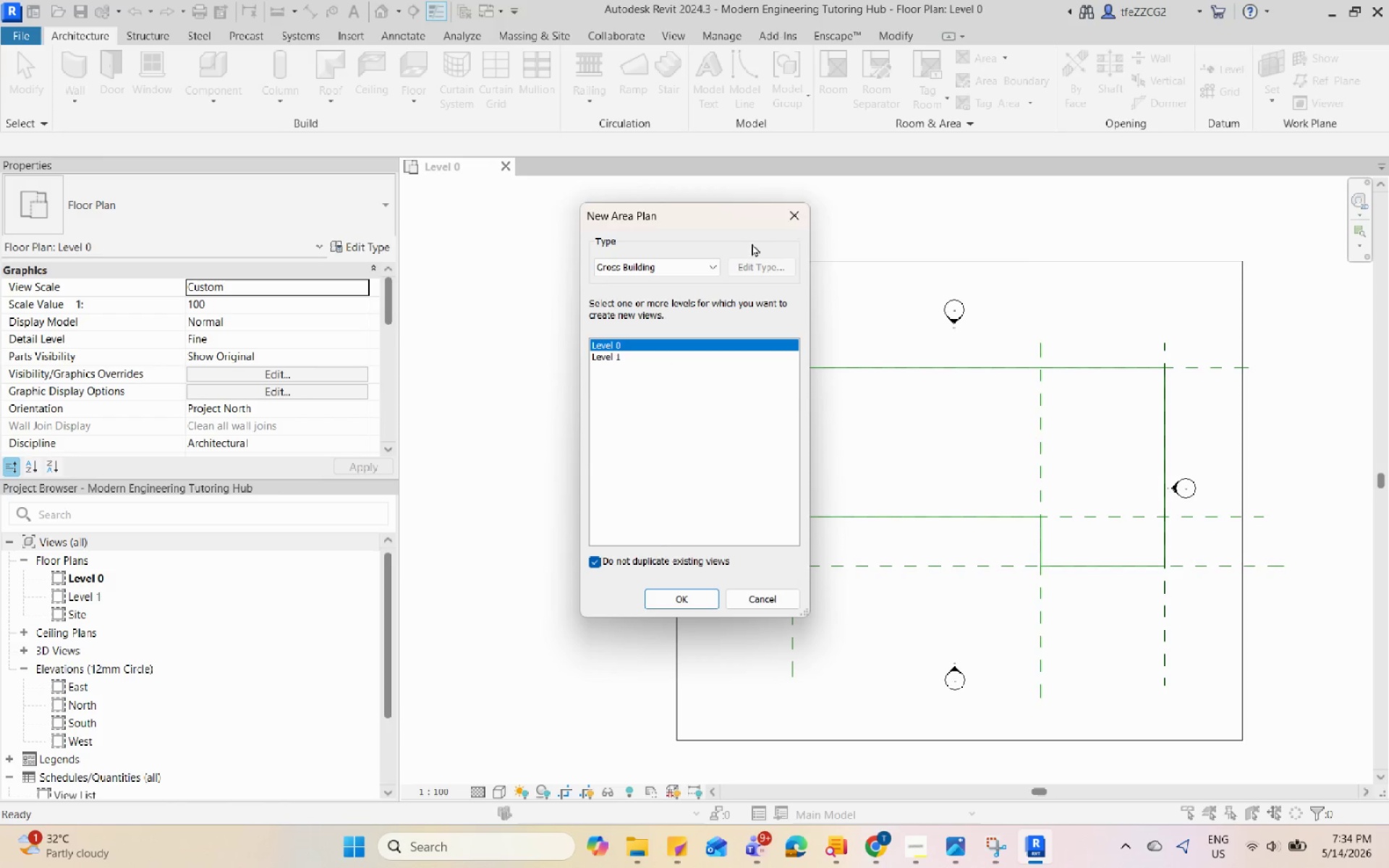 
left_click([796, 211])
 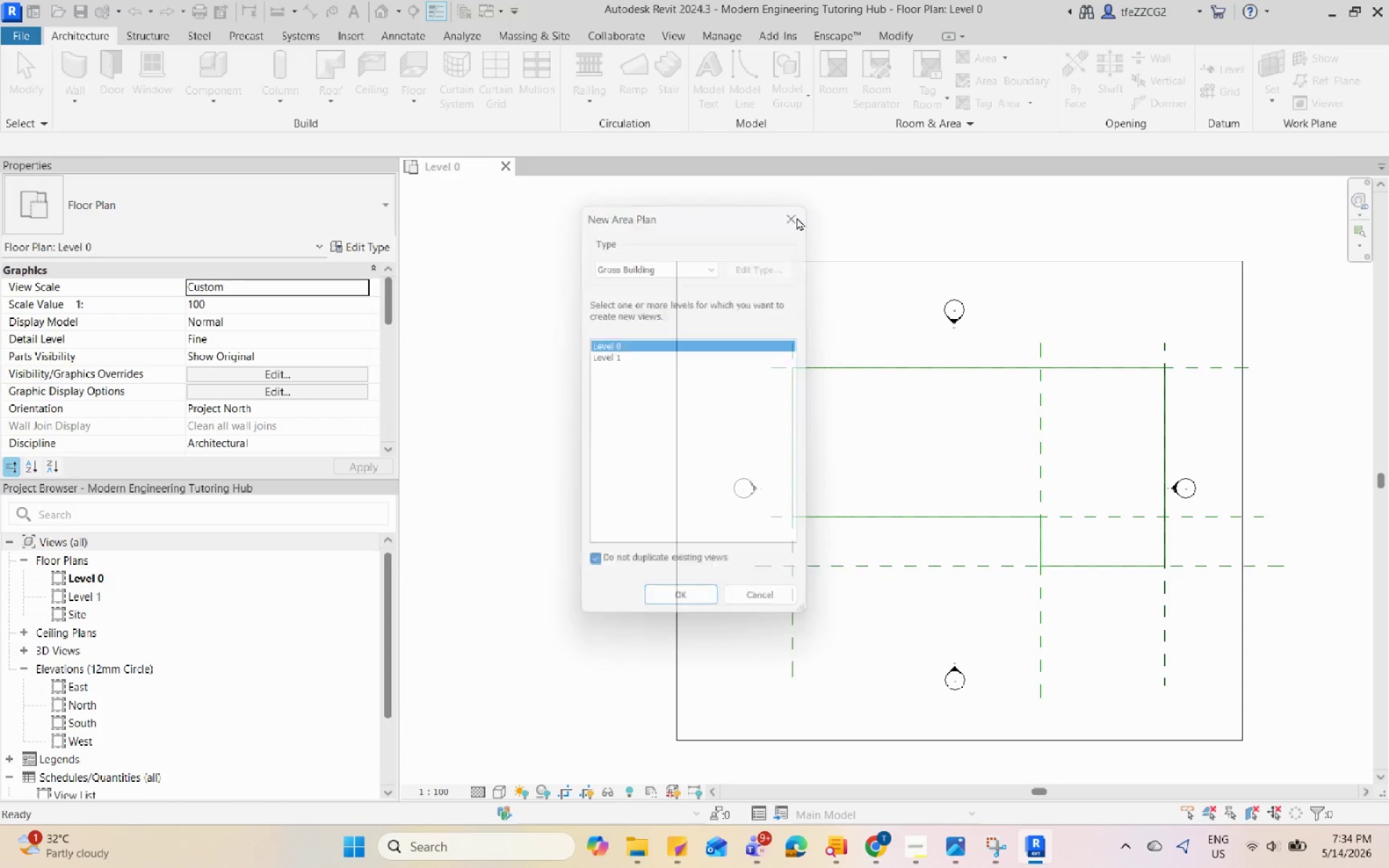 
key(Escape)
 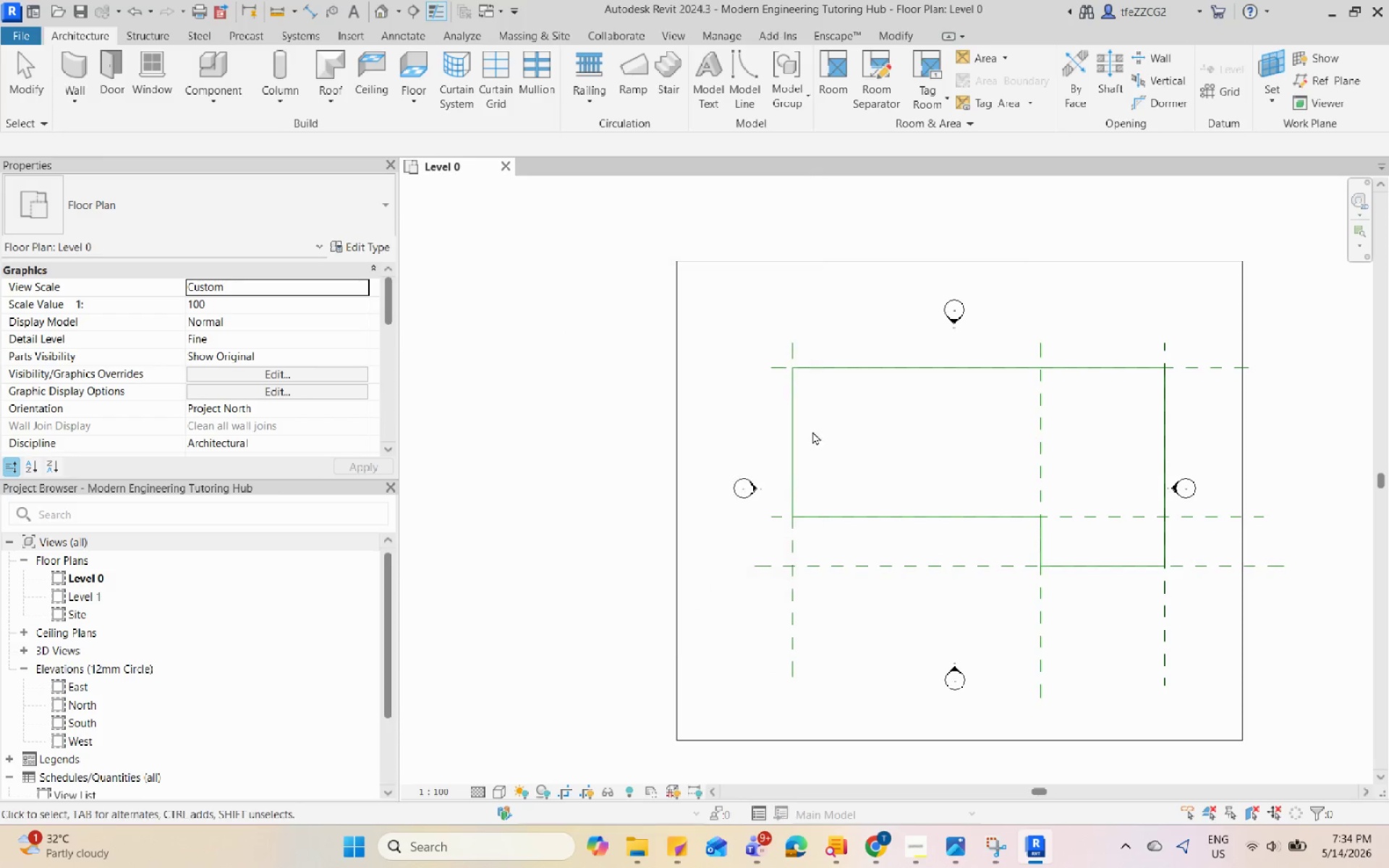 
key(Escape)
 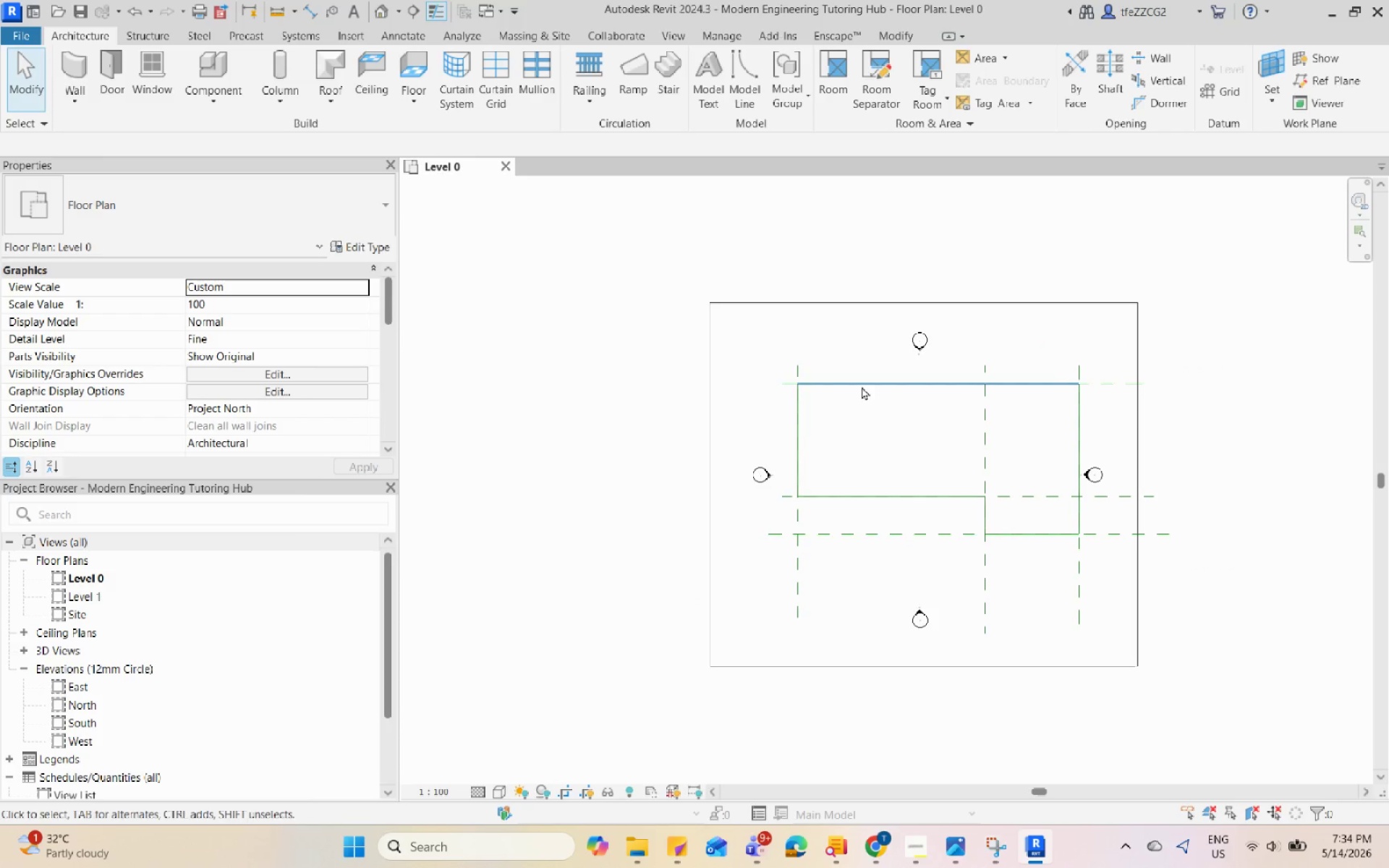 
left_click([865, 382])
 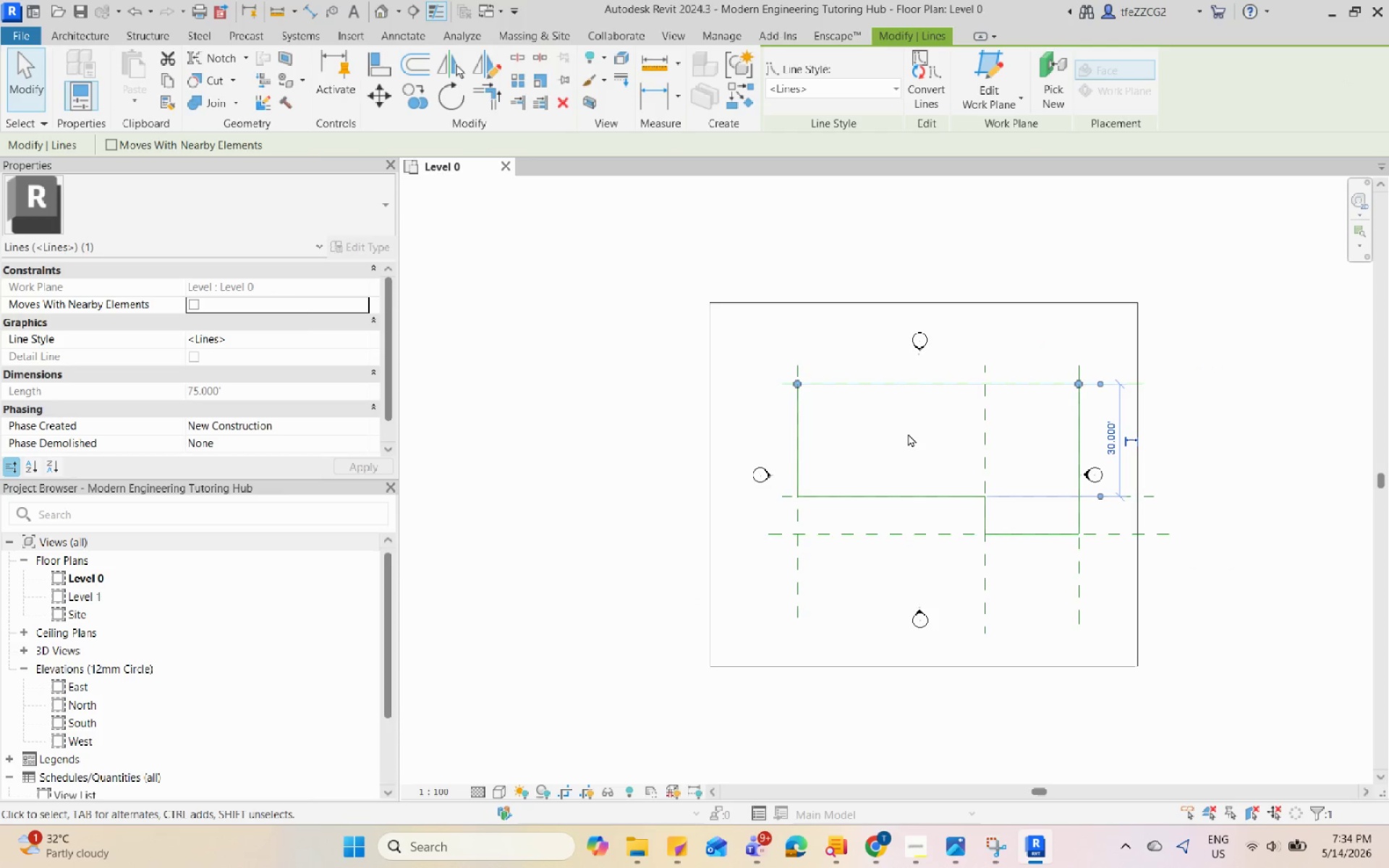 
scroll: coordinate [812, 434], scroll_direction: down, amount: 2.0
 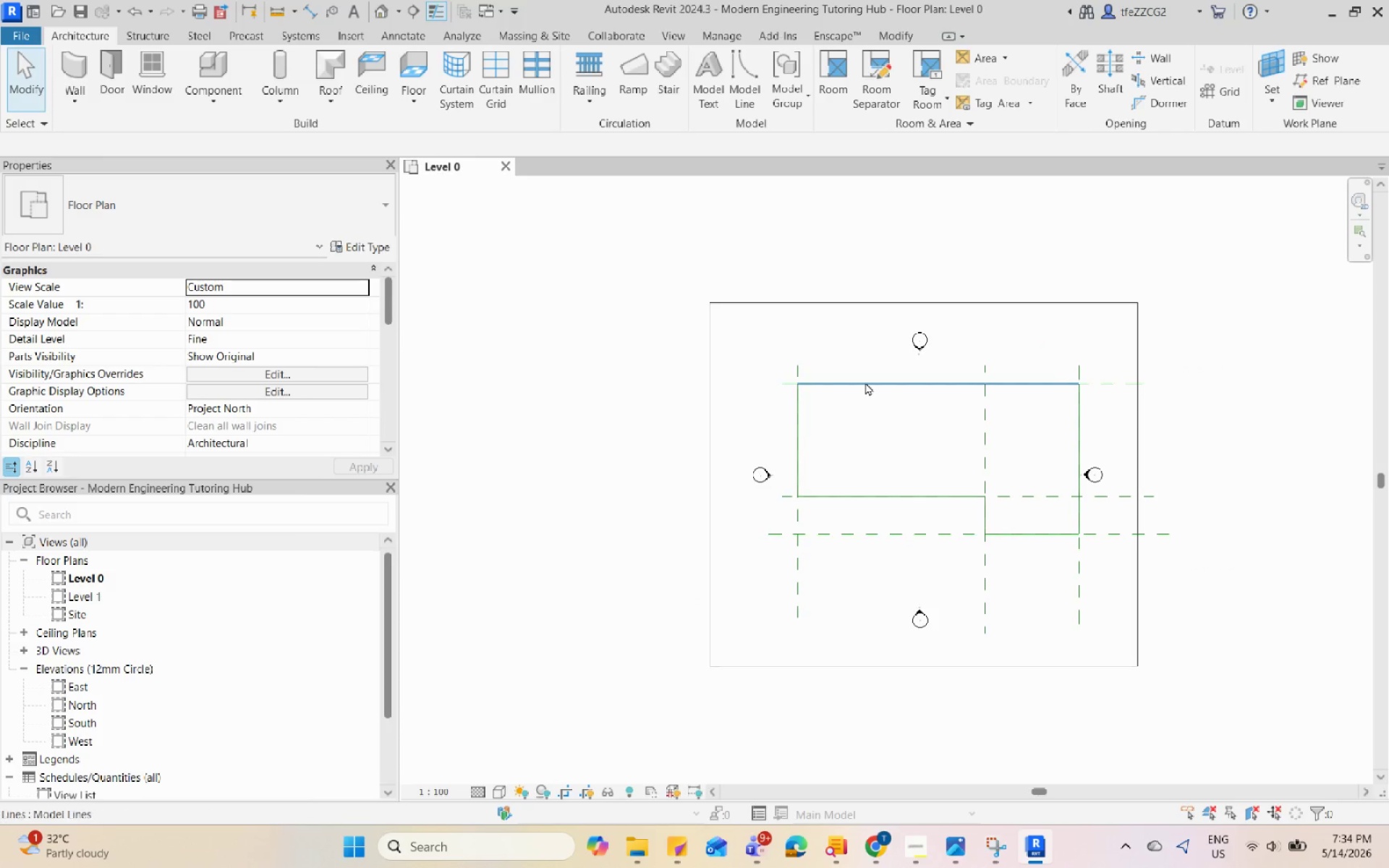 
type(de)
 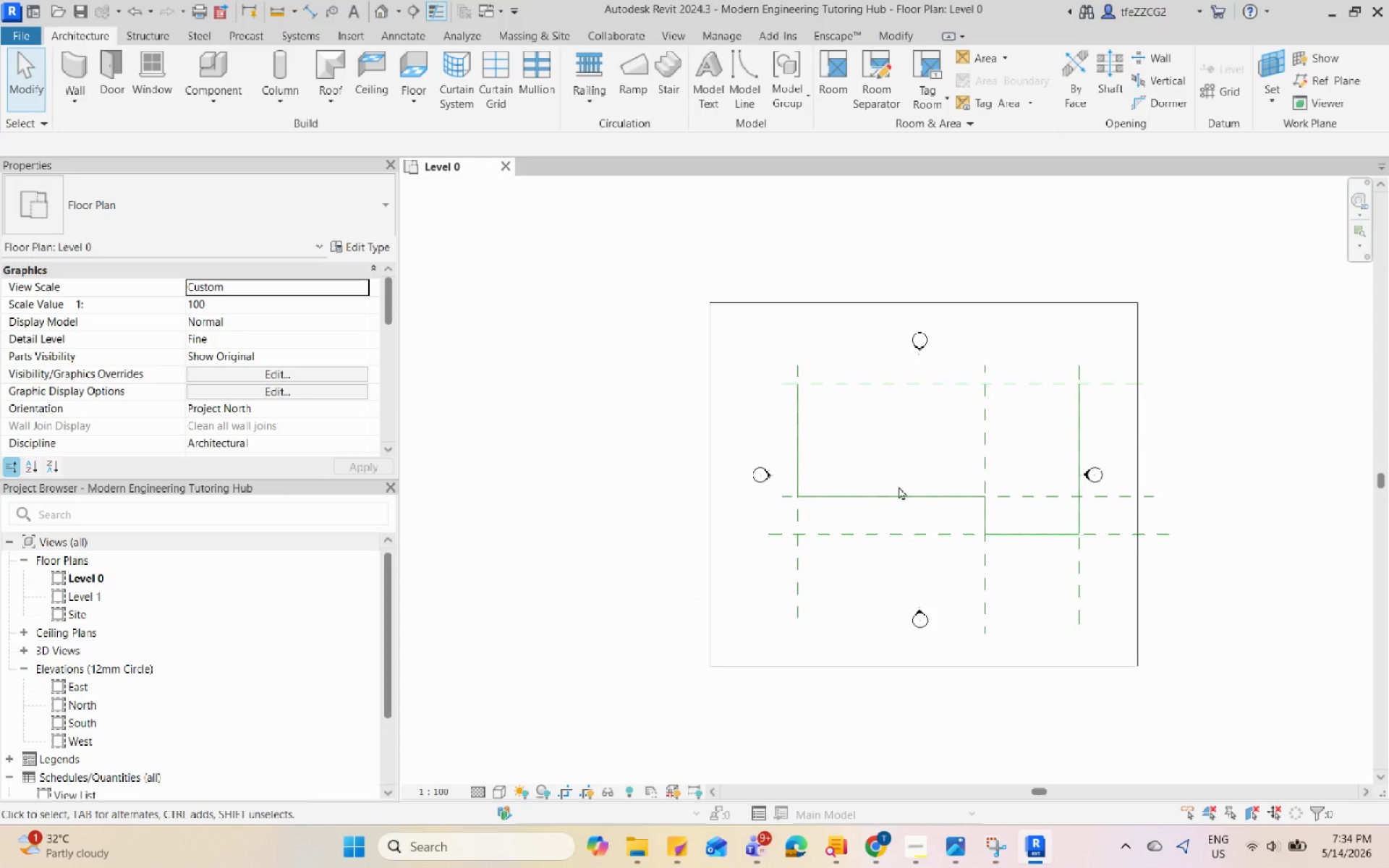 
left_click([906, 493])
 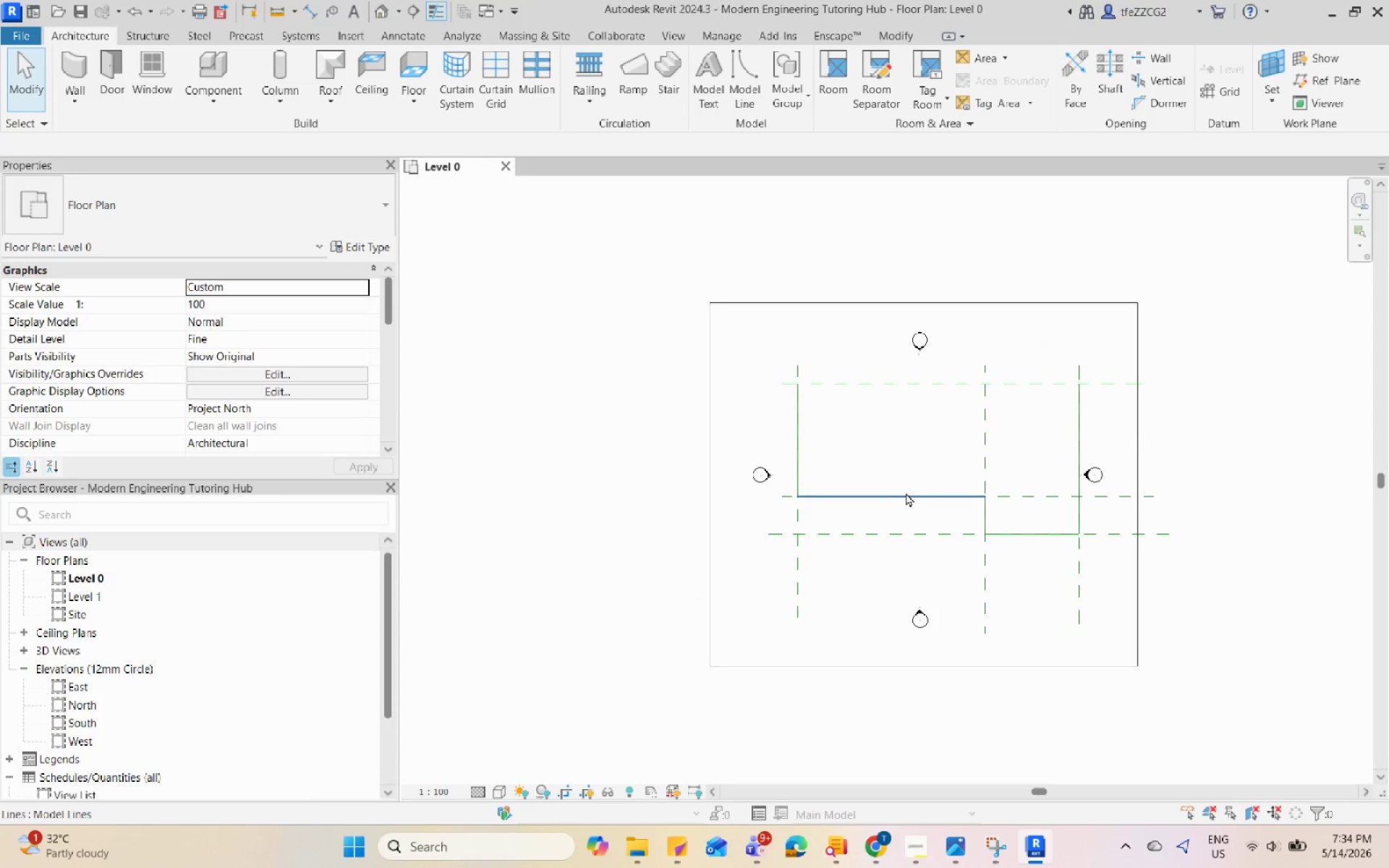 
type(de)
 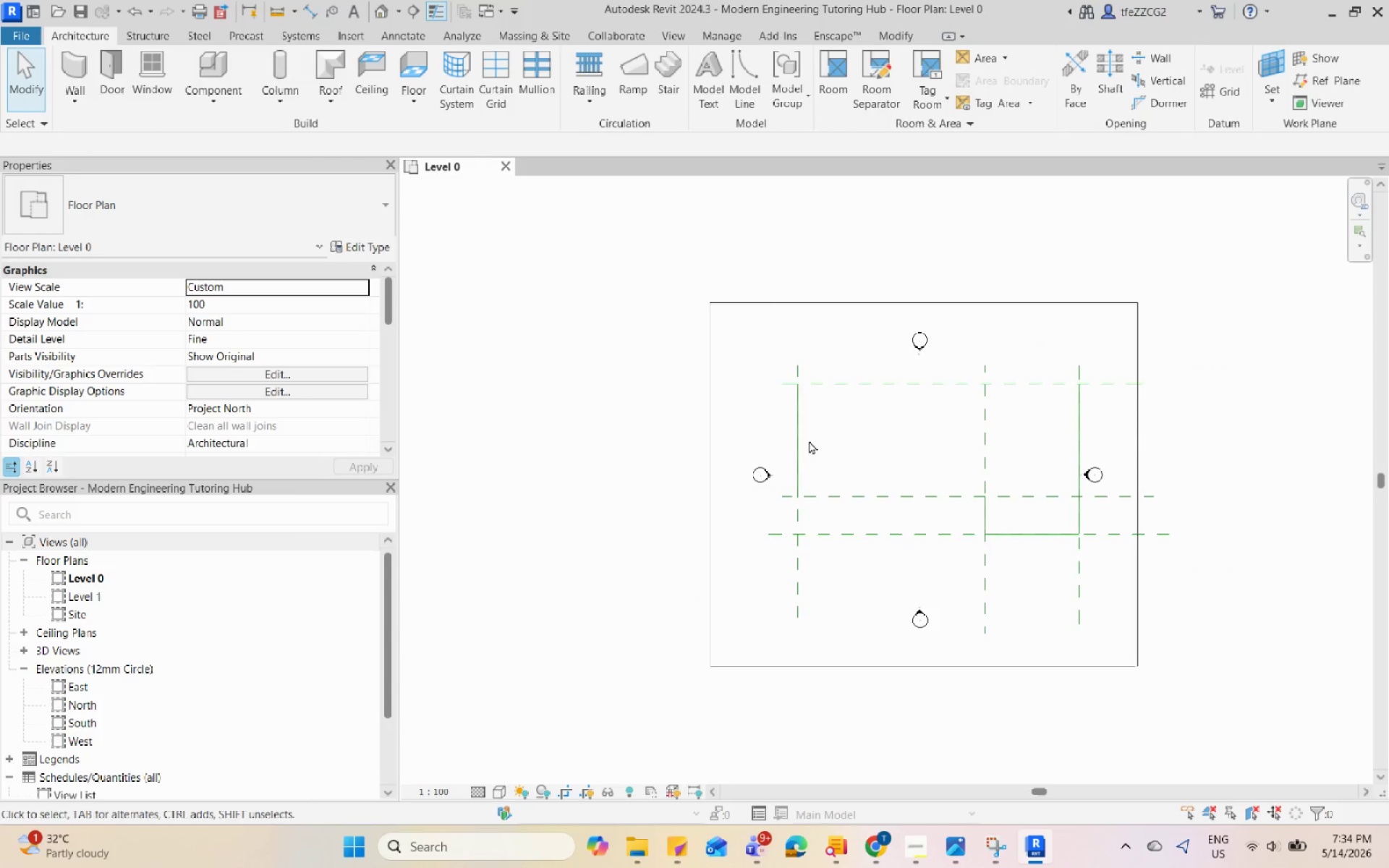 
left_click([799, 436])
 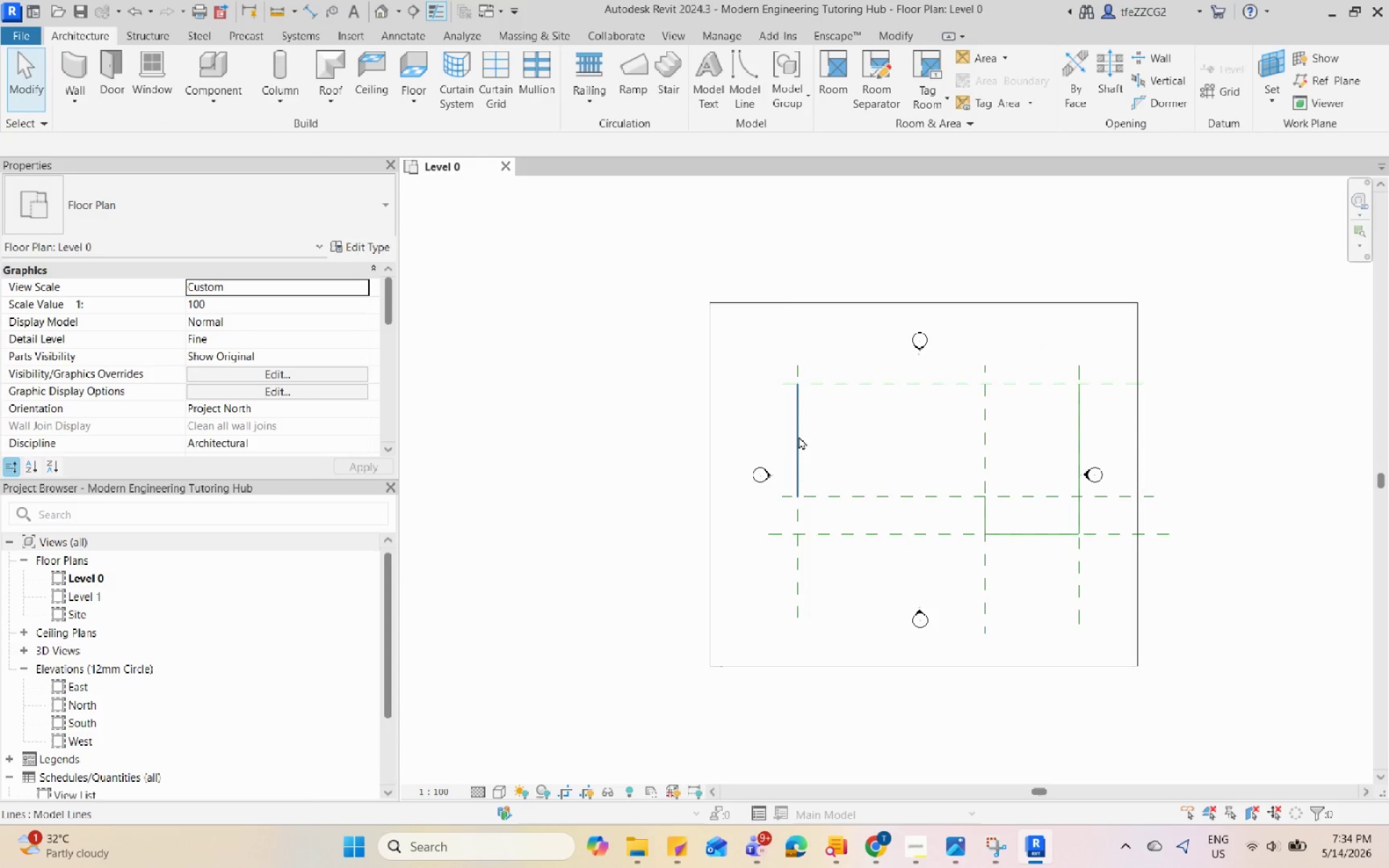 
hold_key(key=D, duration=1.19)
 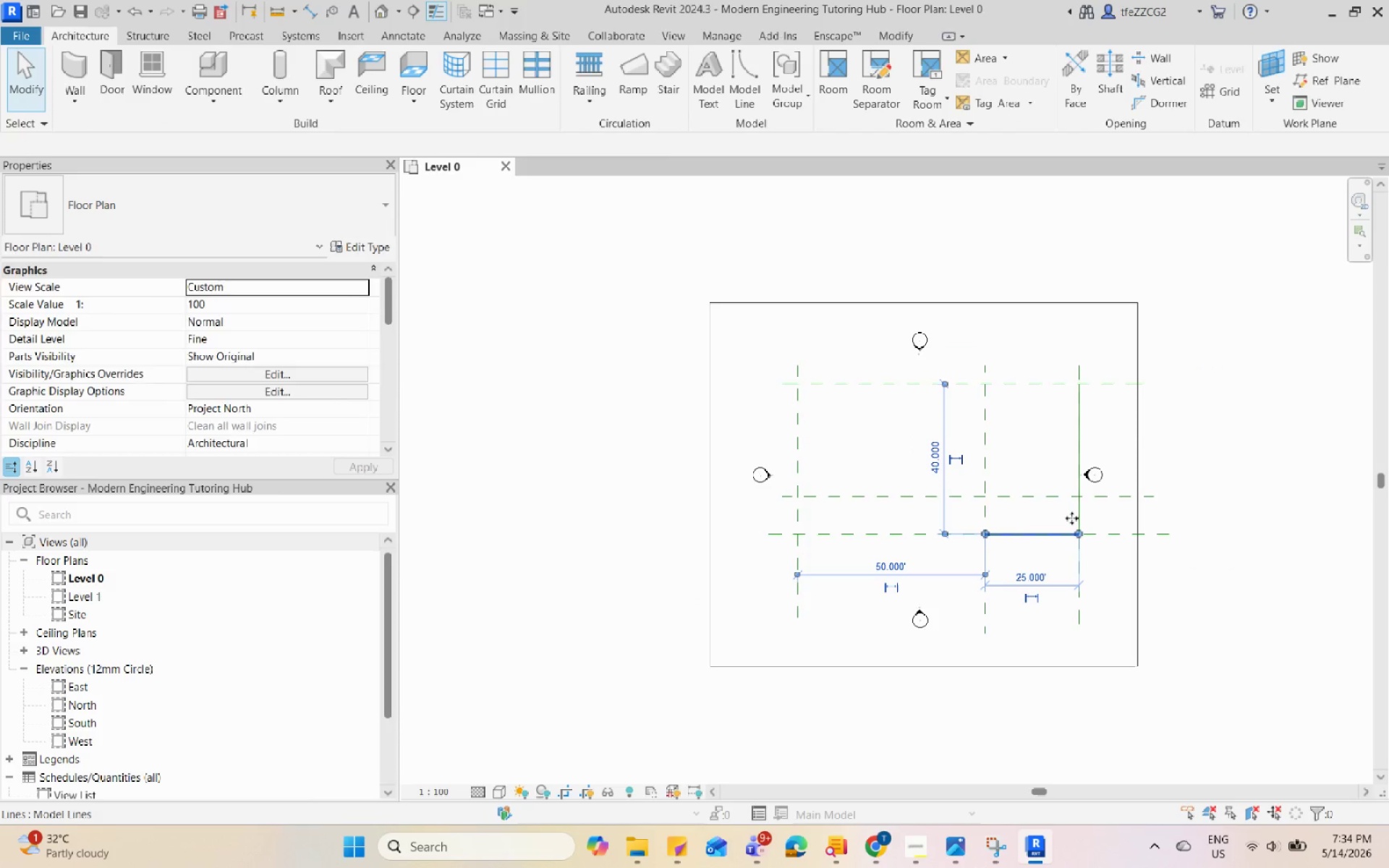 
key(E)
 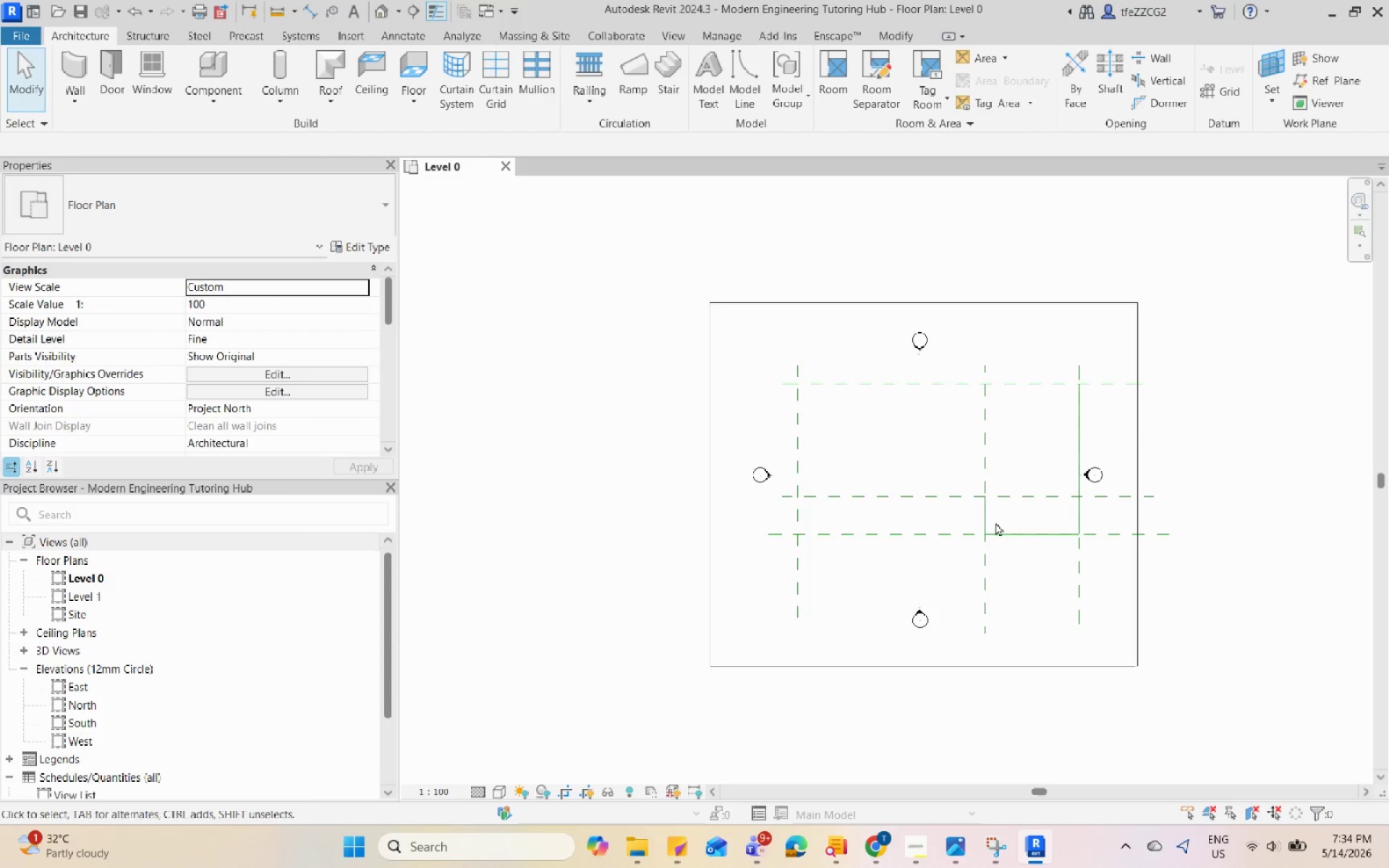 
left_click([988, 519])
 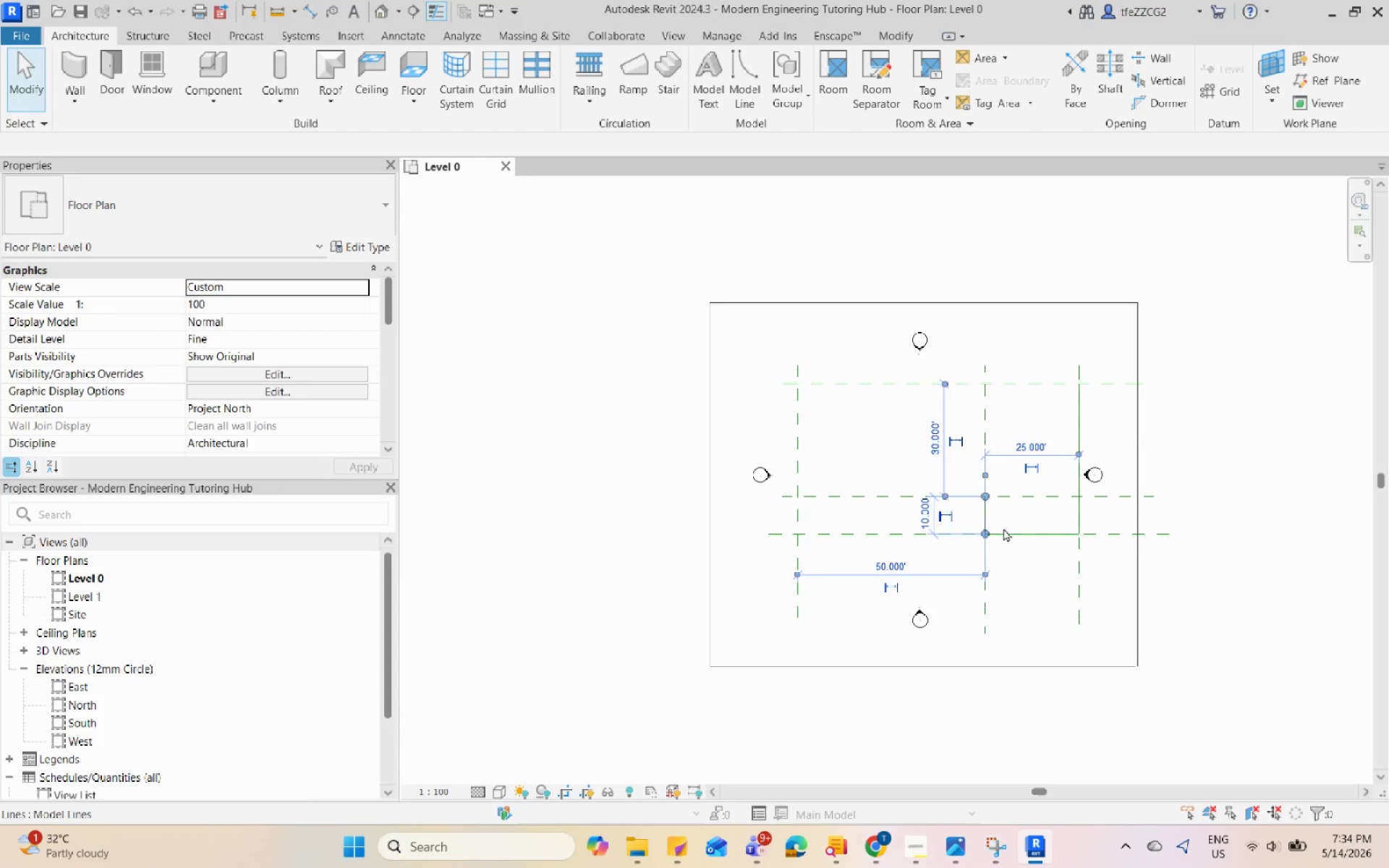 
key(E)
 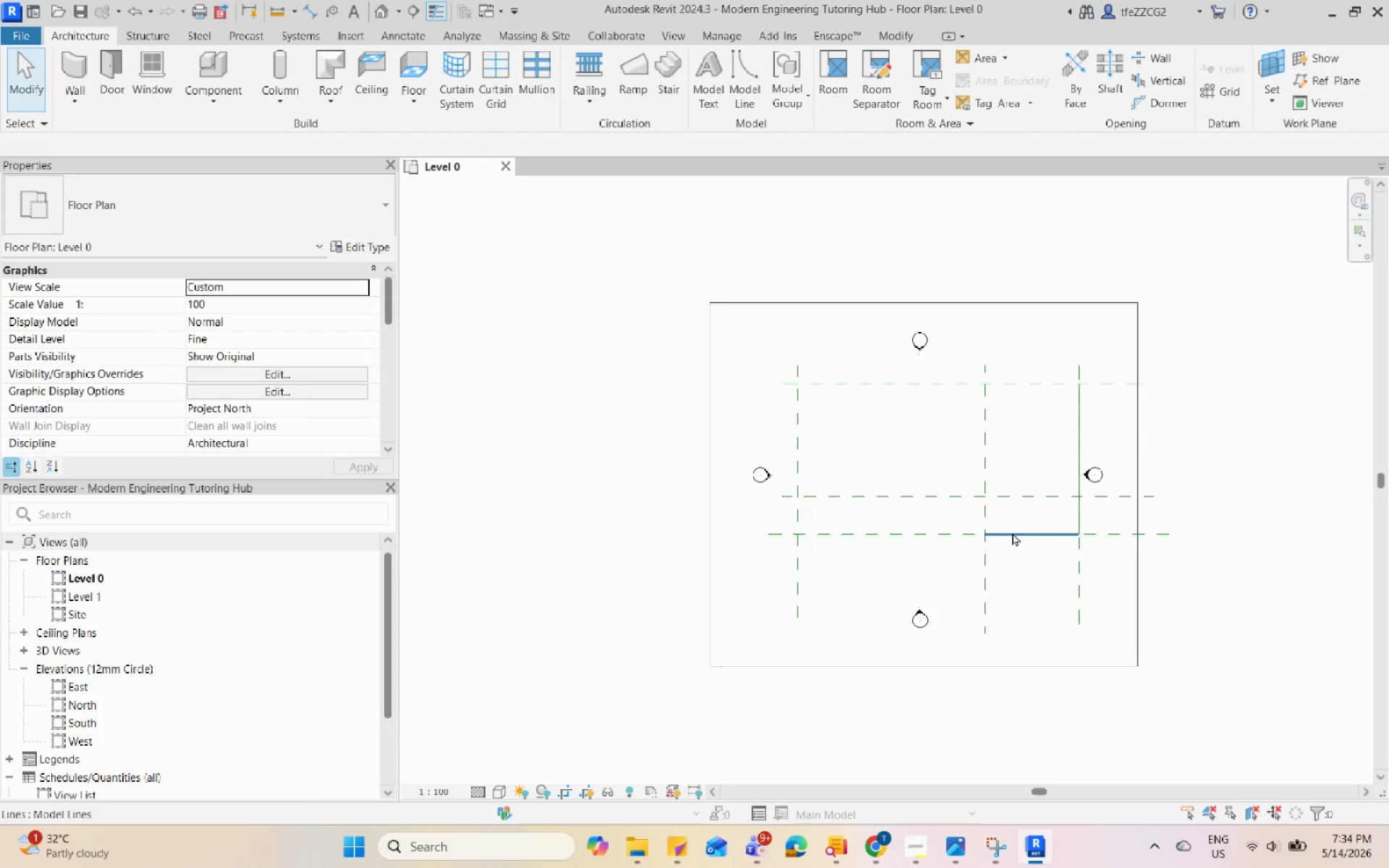 
left_click([1012, 532])
 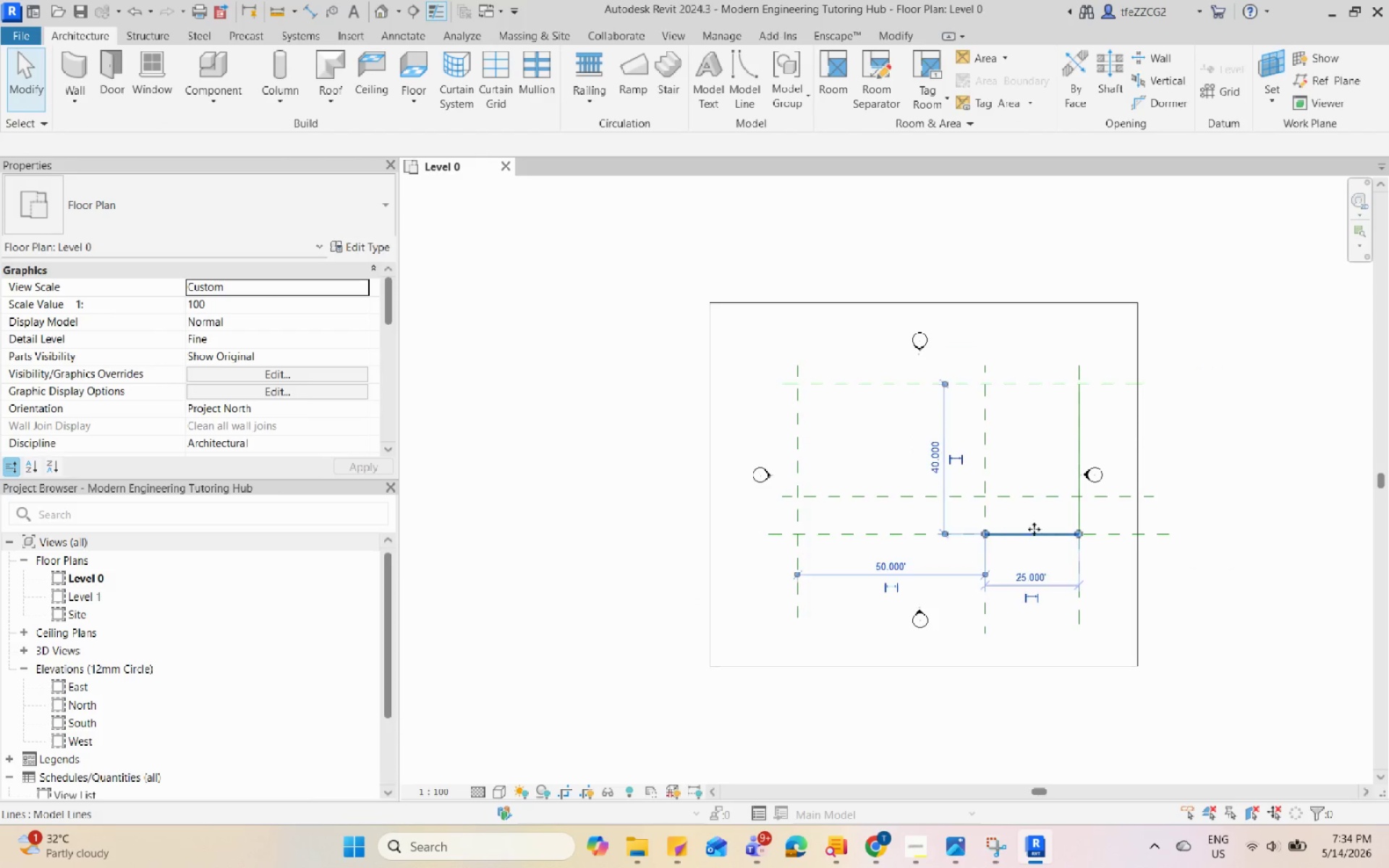 
key(E)
 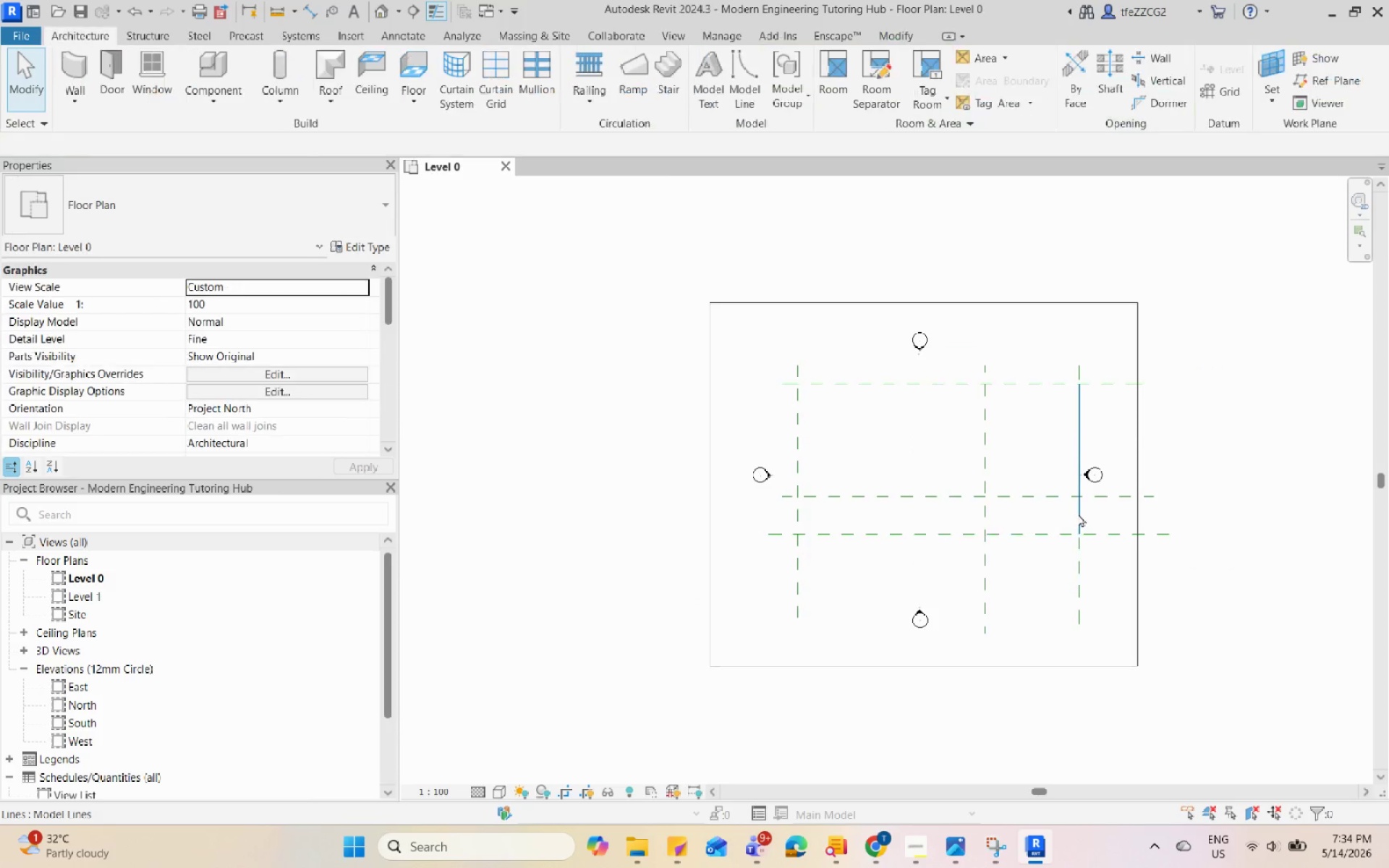 
left_click([1084, 515])
 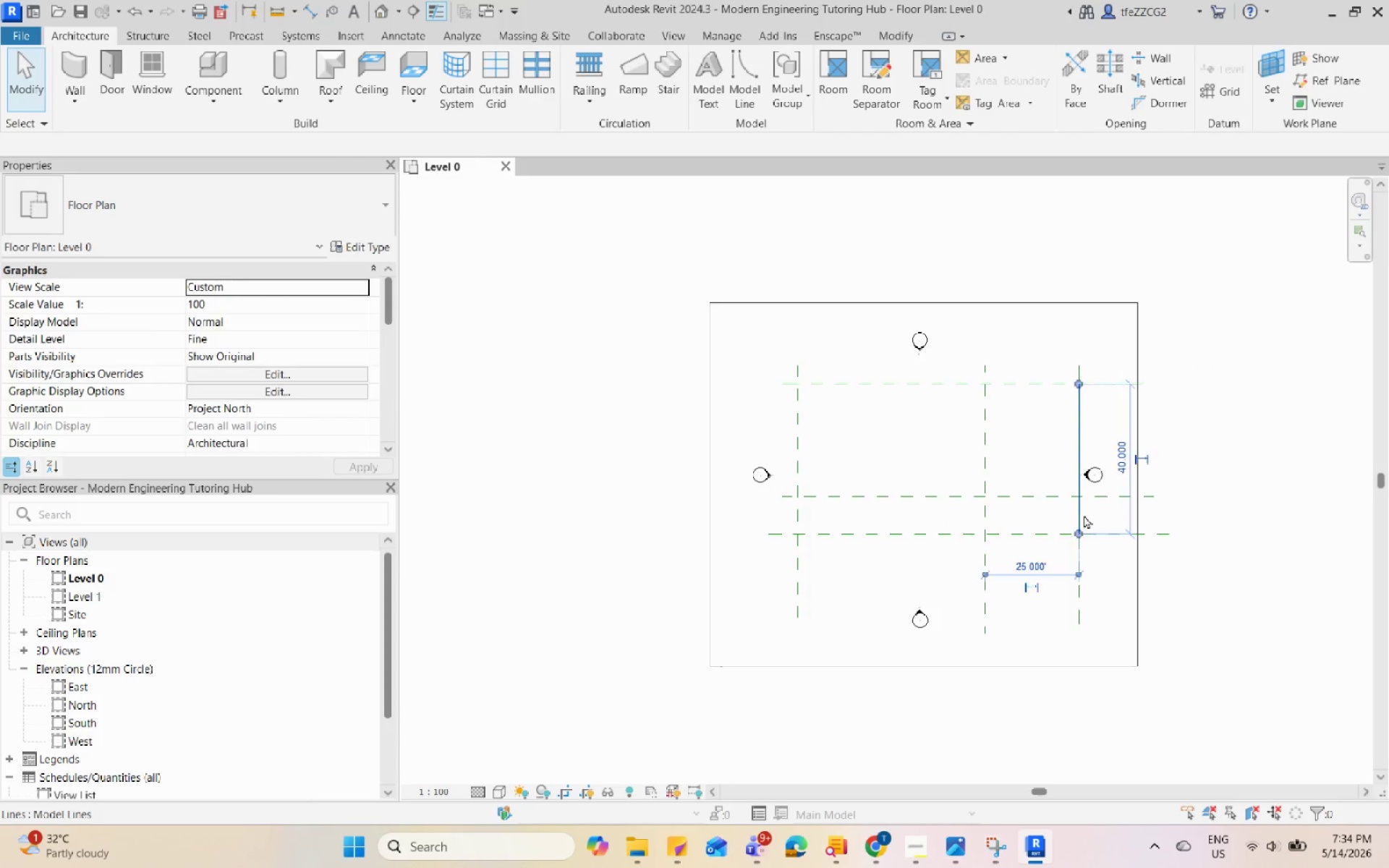 
type(de)
 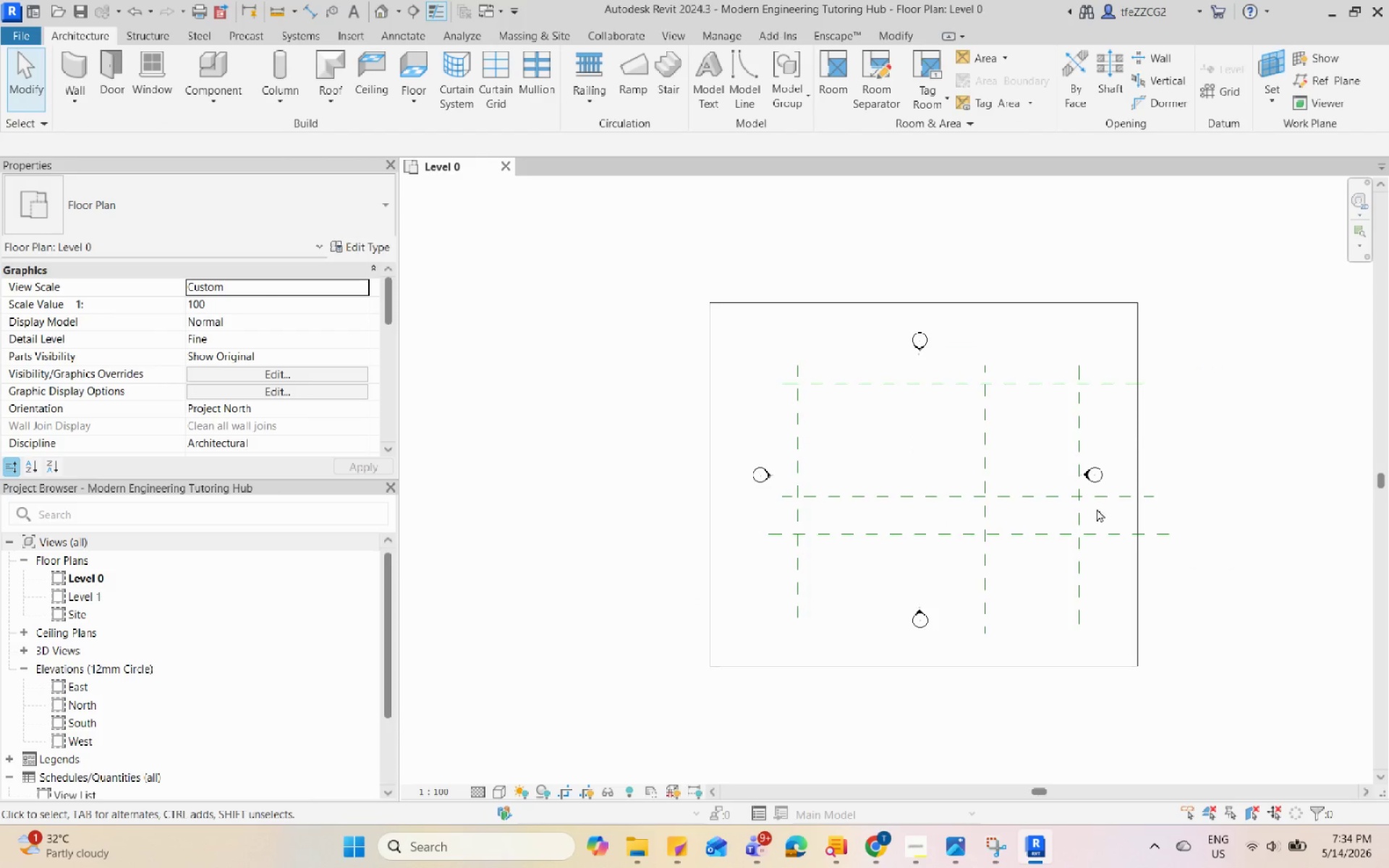 
scroll: coordinate [1096, 509], scroll_direction: up, amount: 3.0
 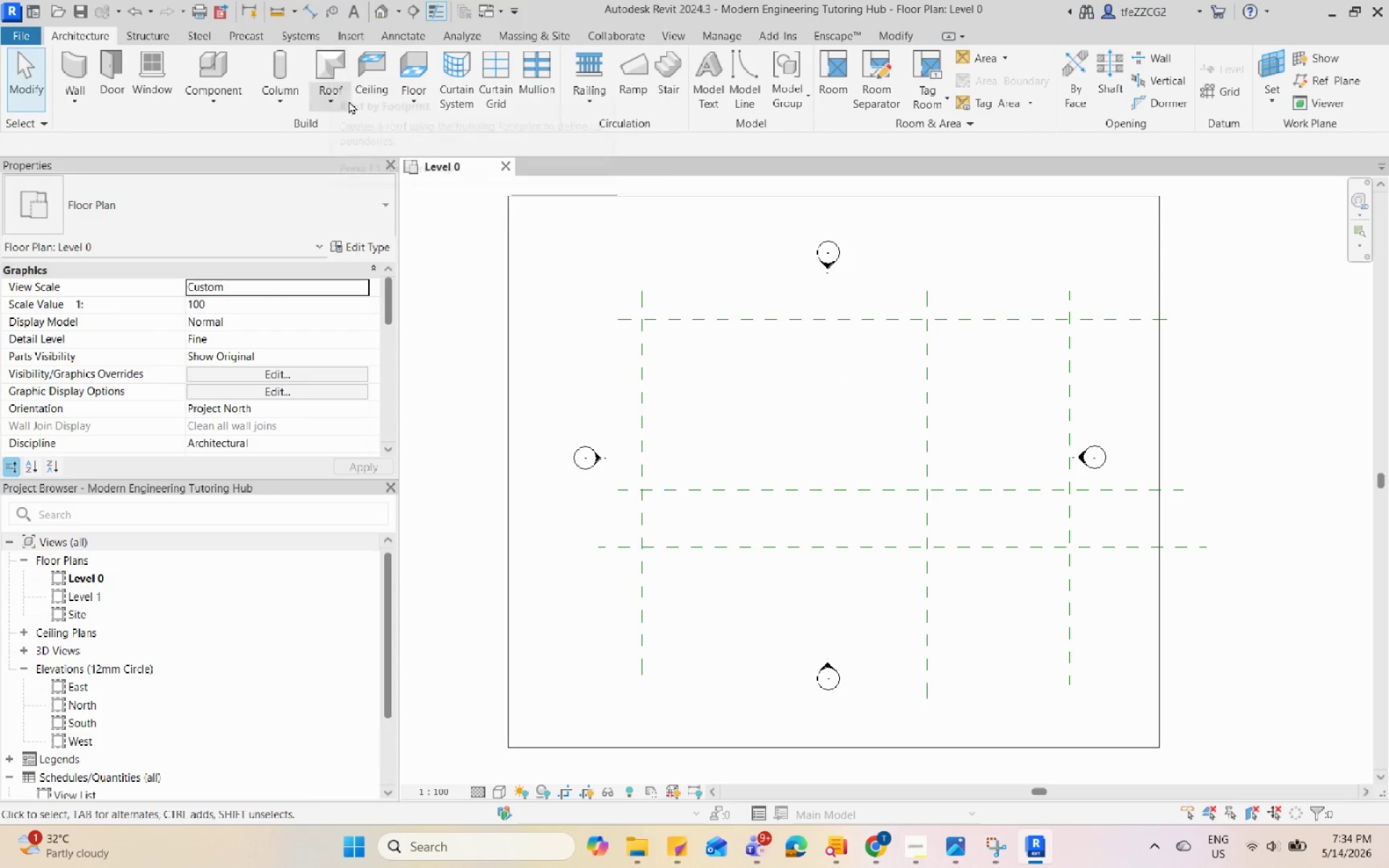 
left_click([413, 100])
 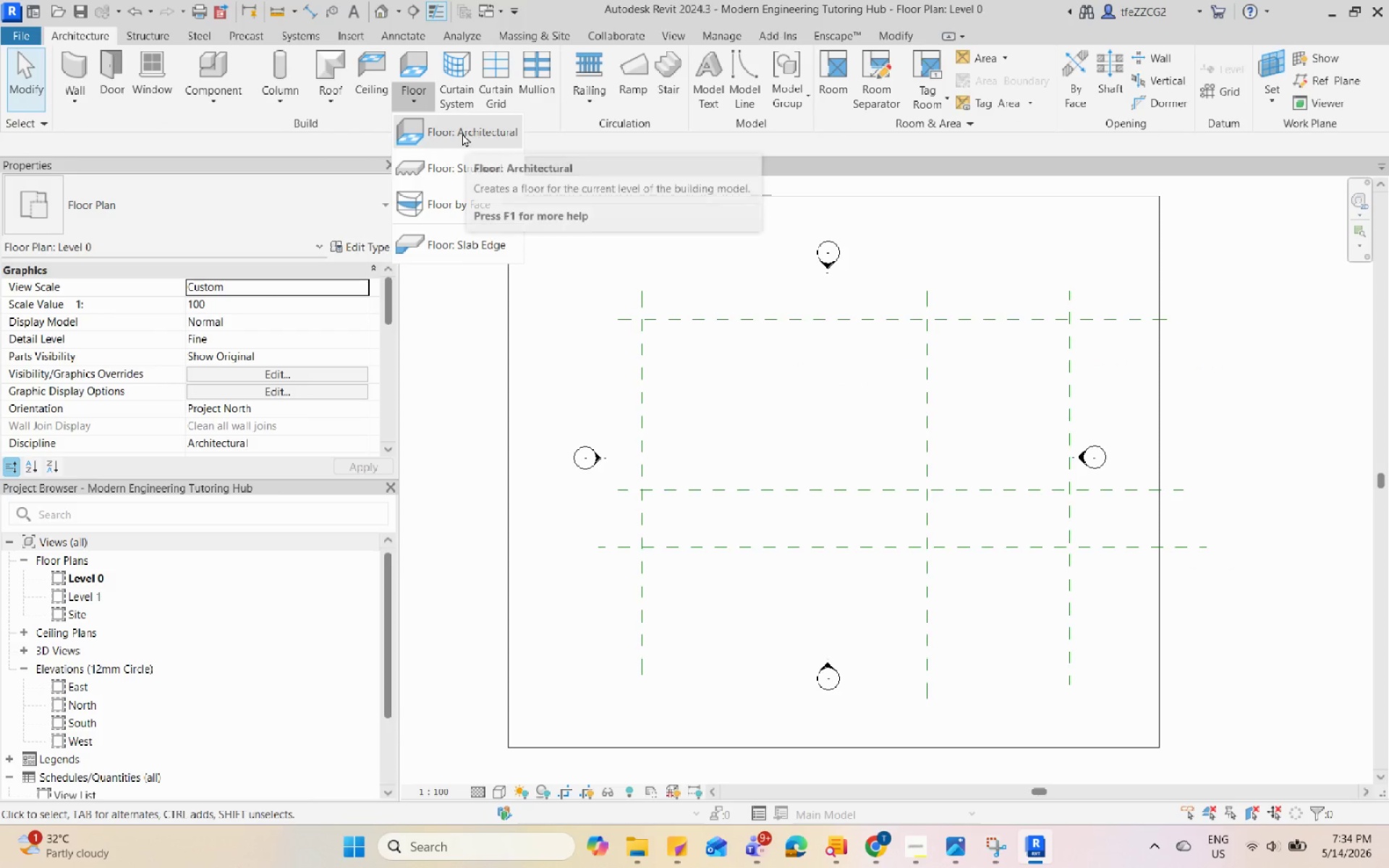 
left_click([462, 133])
 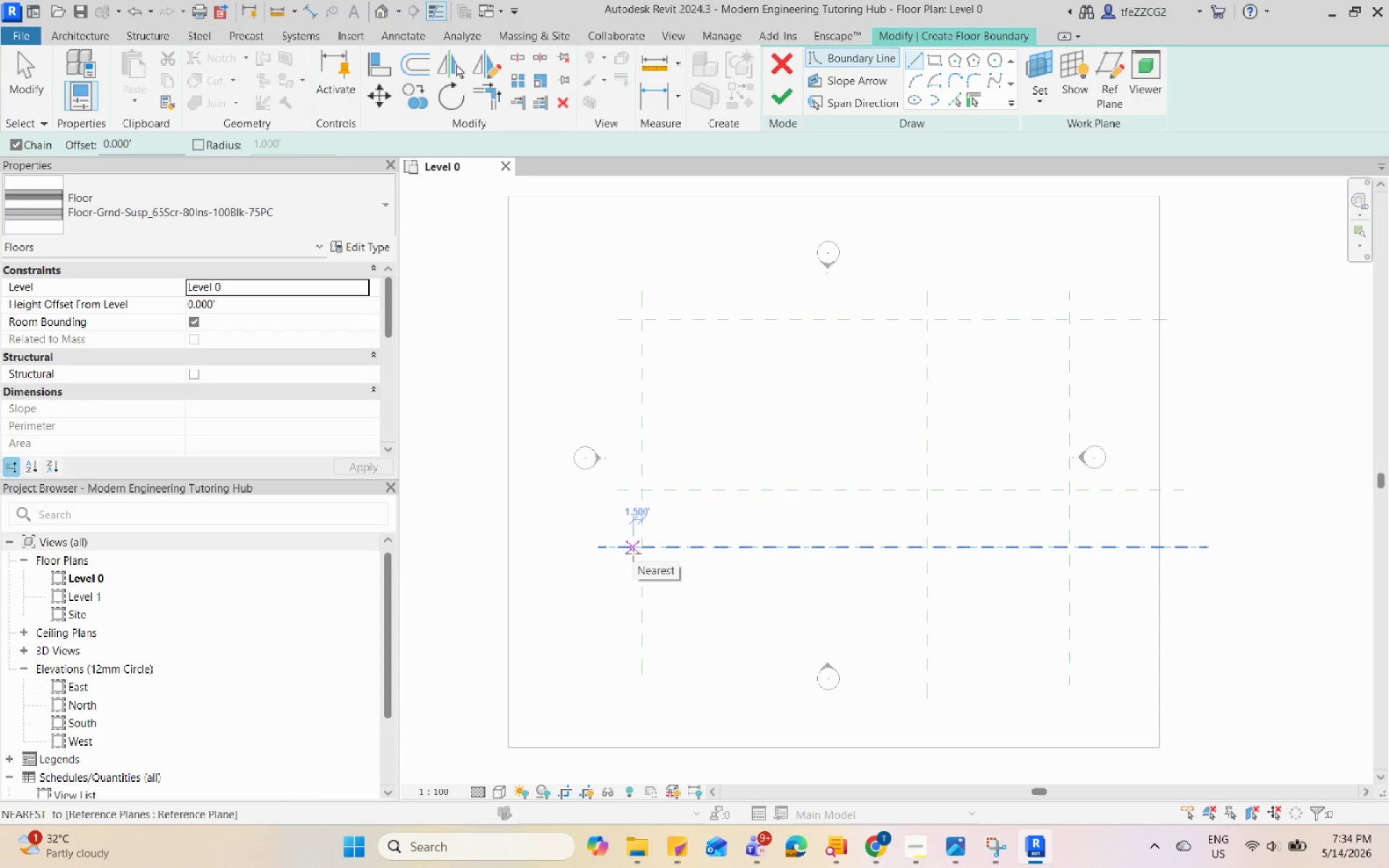 
wait(9.03)
 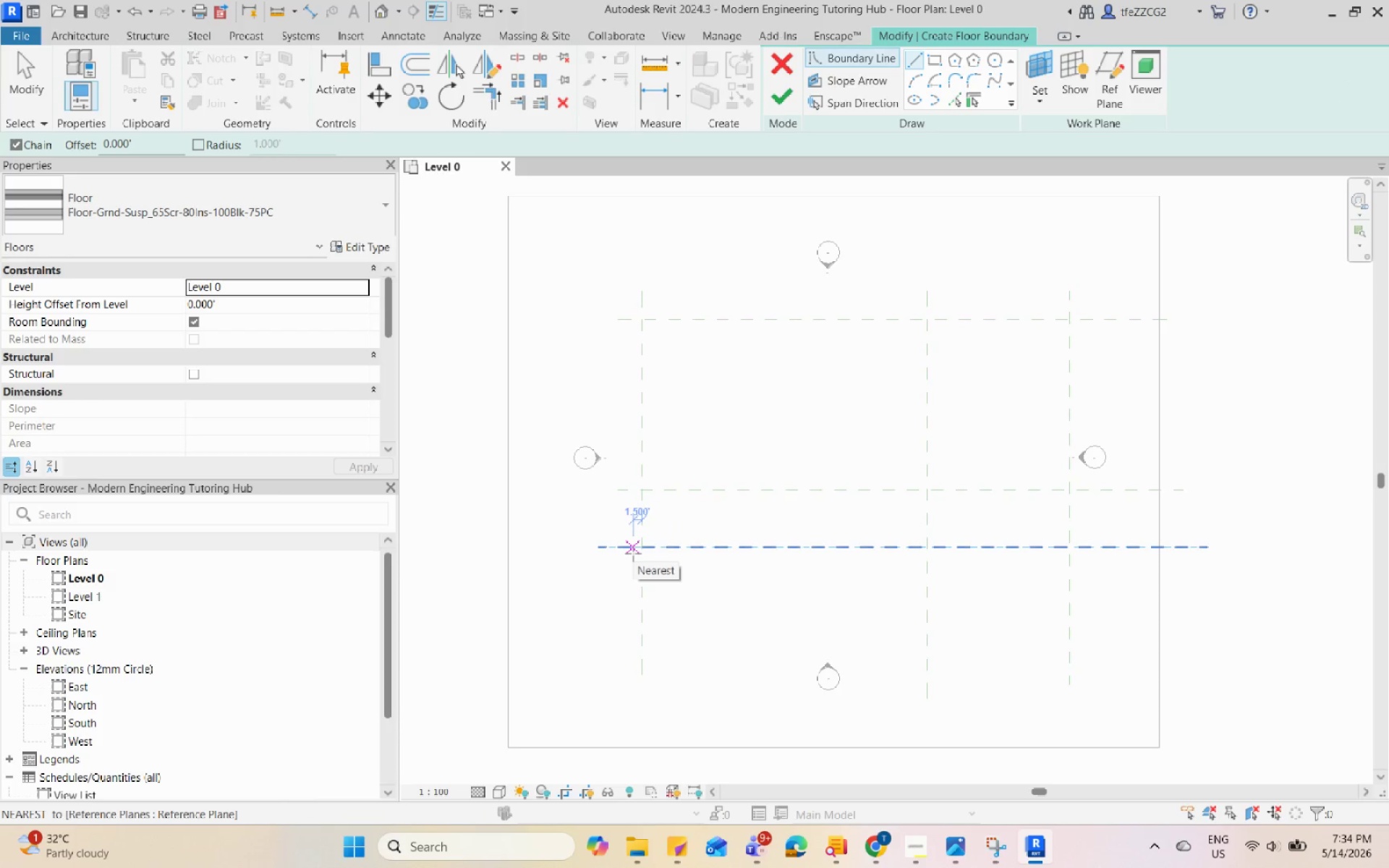 
key(Escape)
 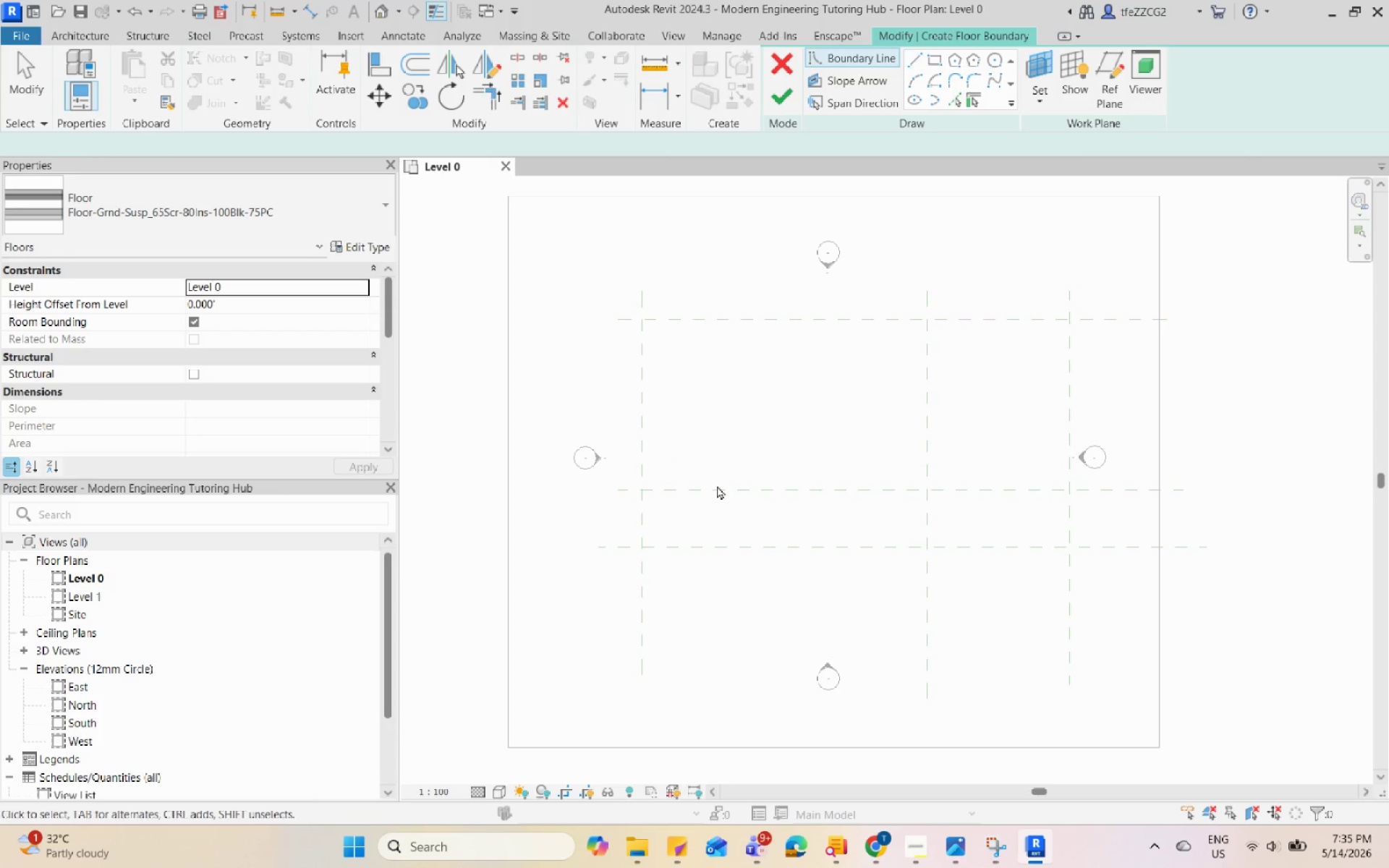 
key(Escape)
 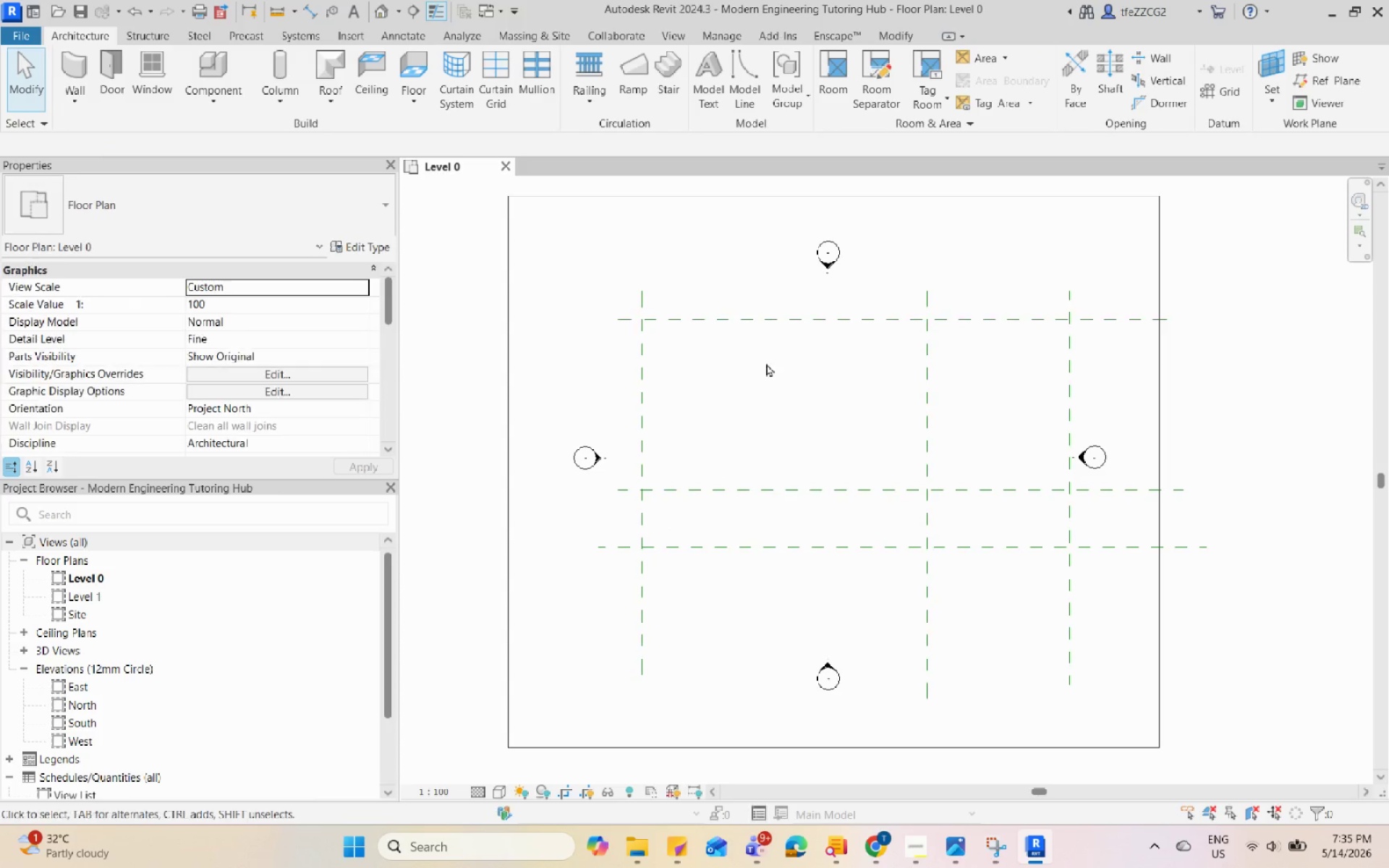 
left_click([774, 327])
 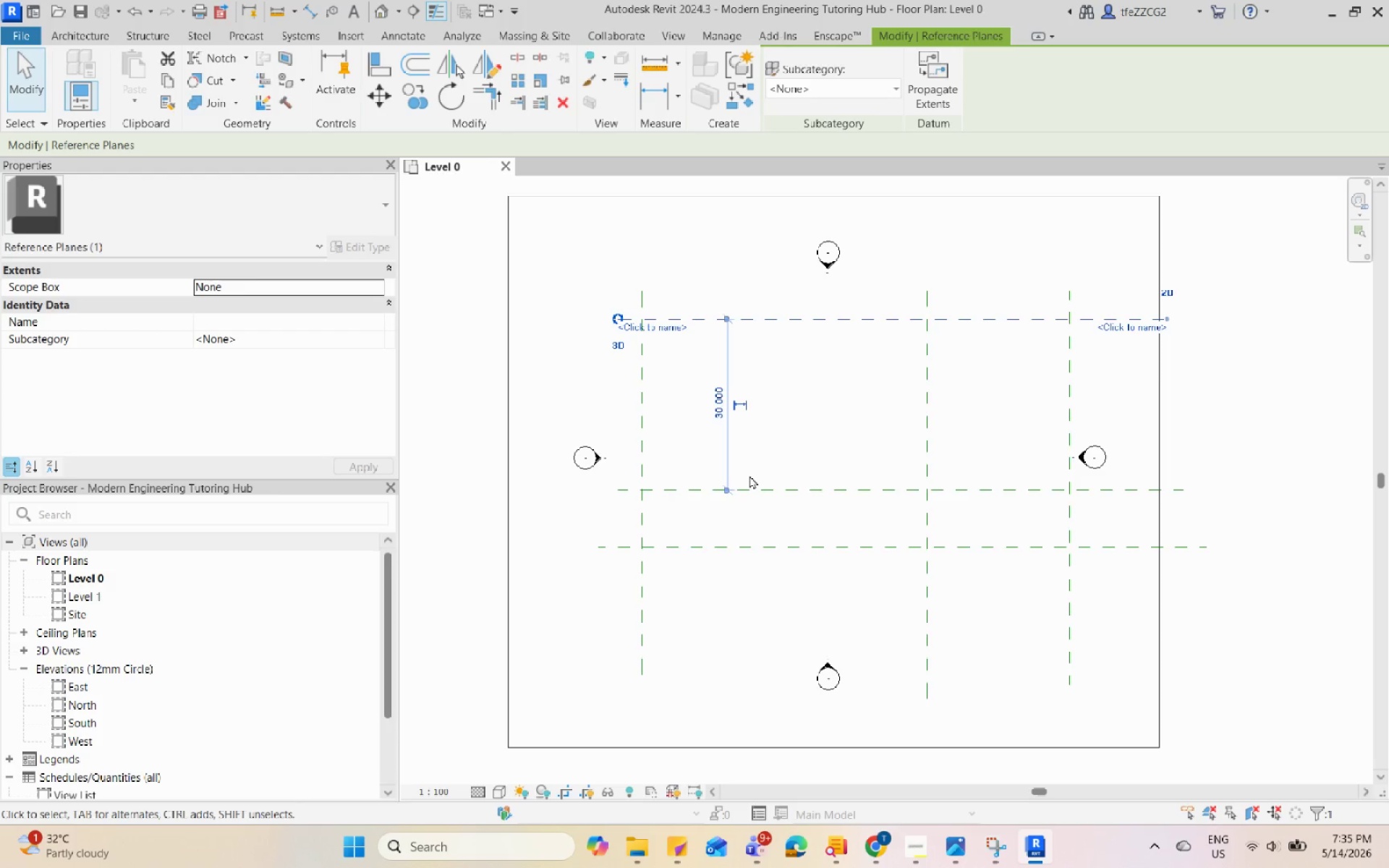 
key(Escape)
 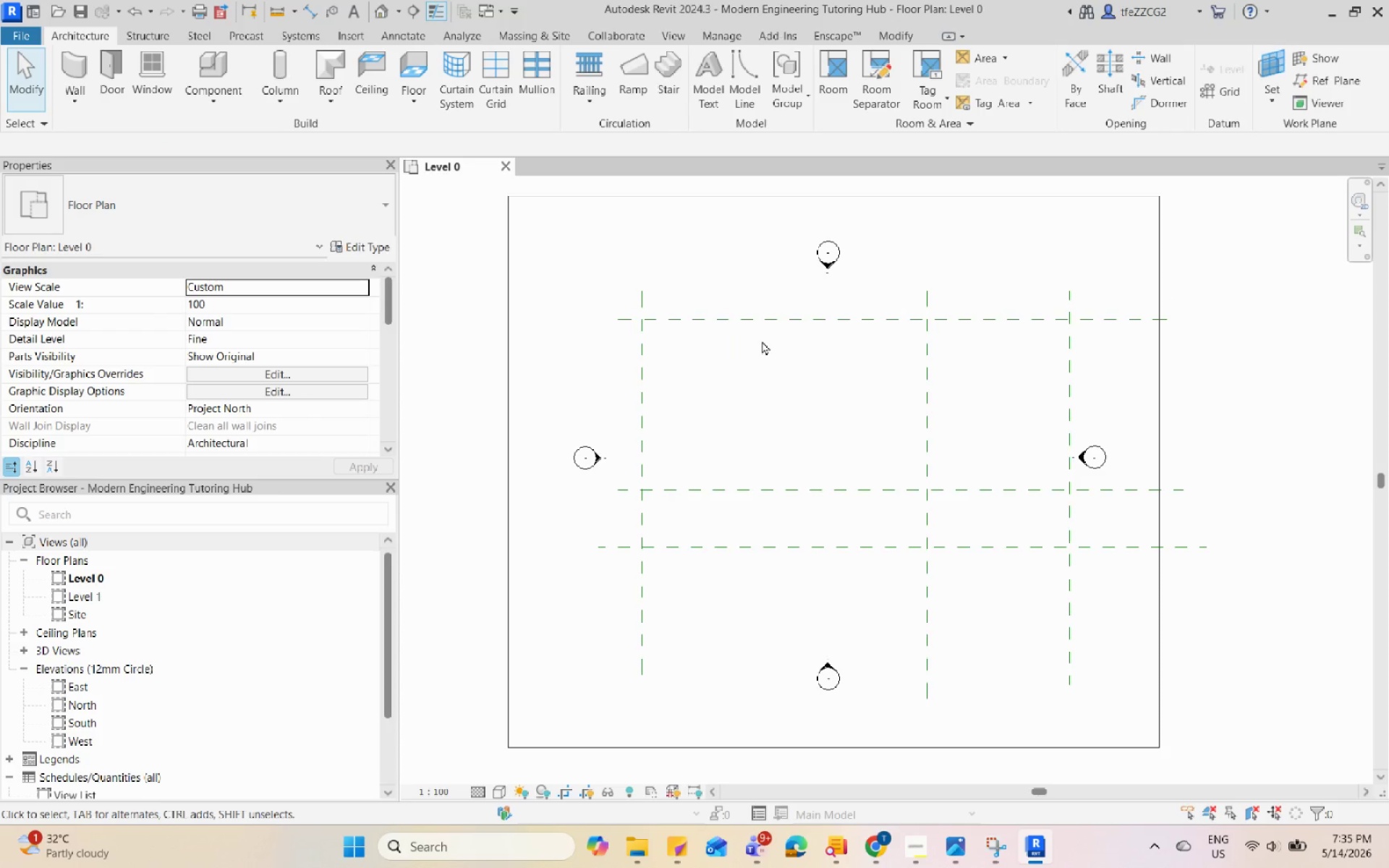 
left_click([776, 317])
 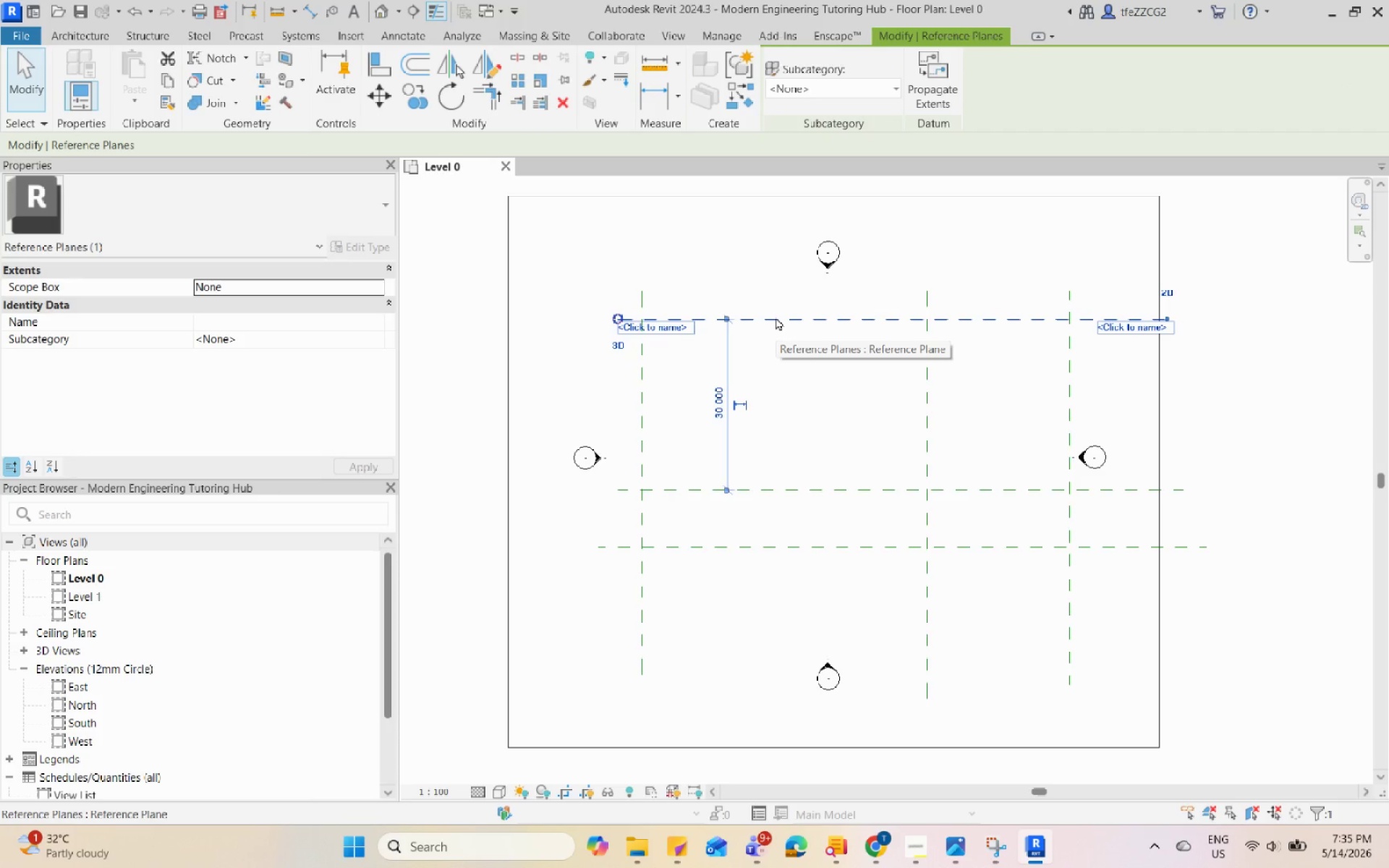 
key(Escape)
 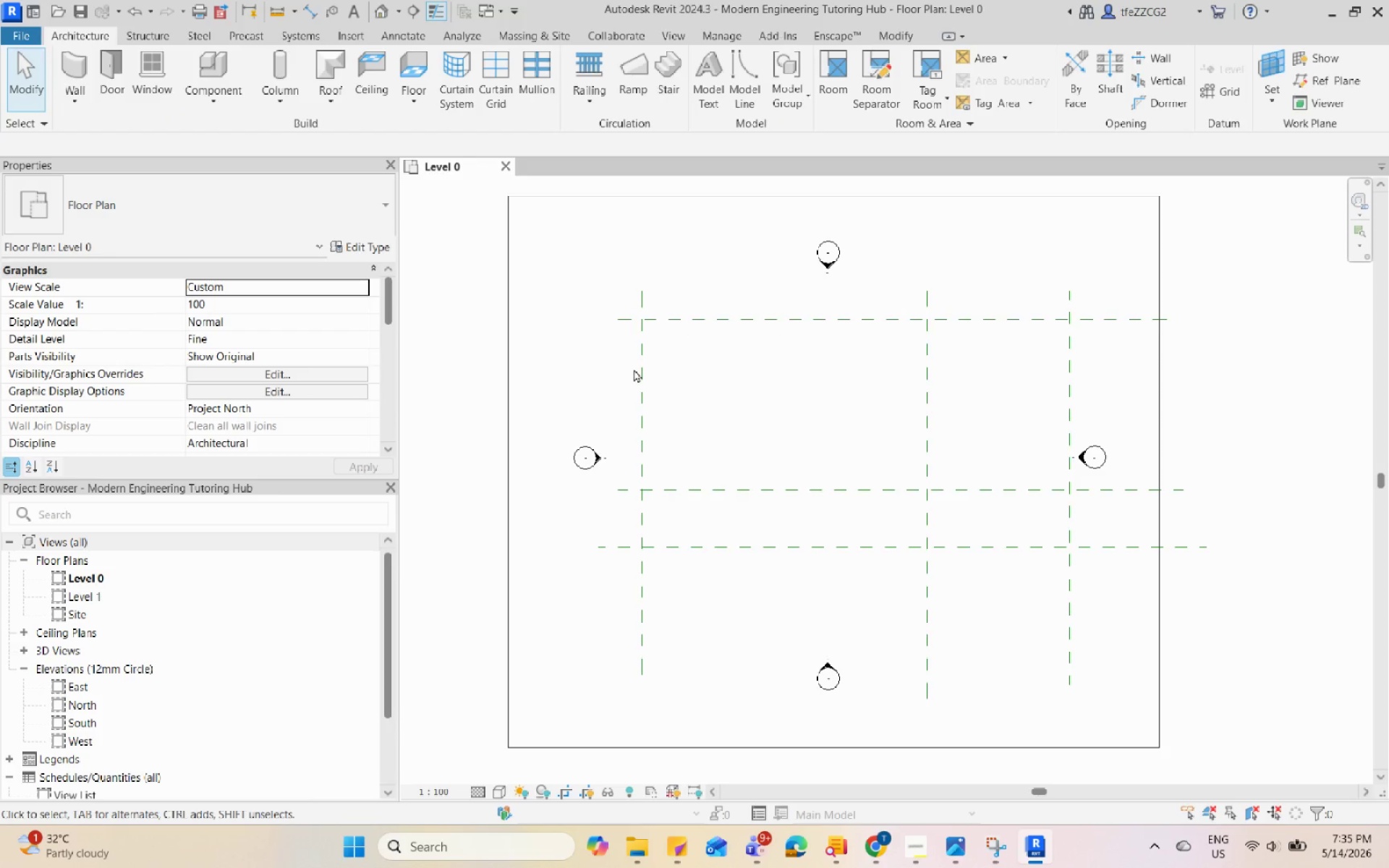 
left_click([634, 369])
 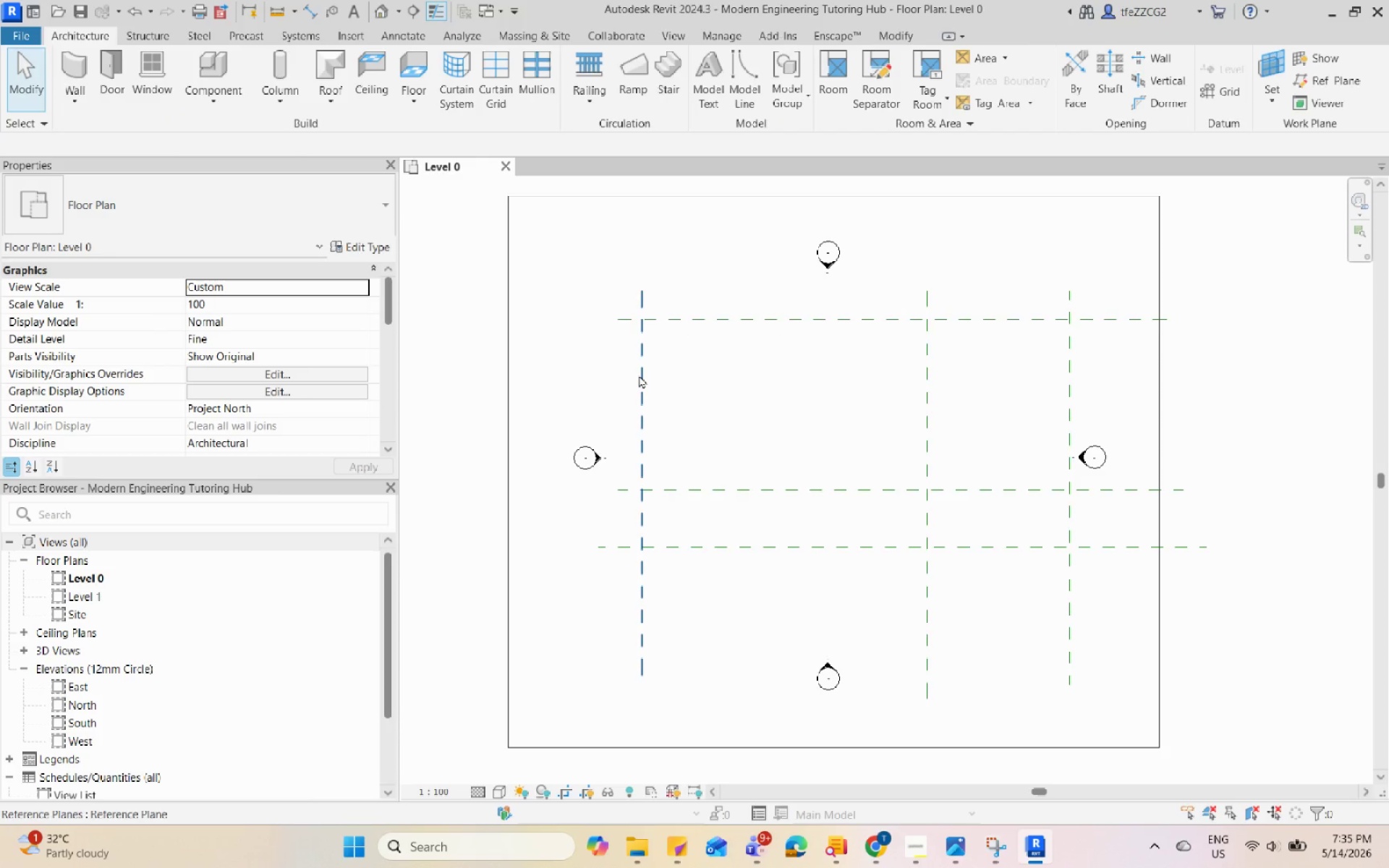 
left_click([639, 375])
 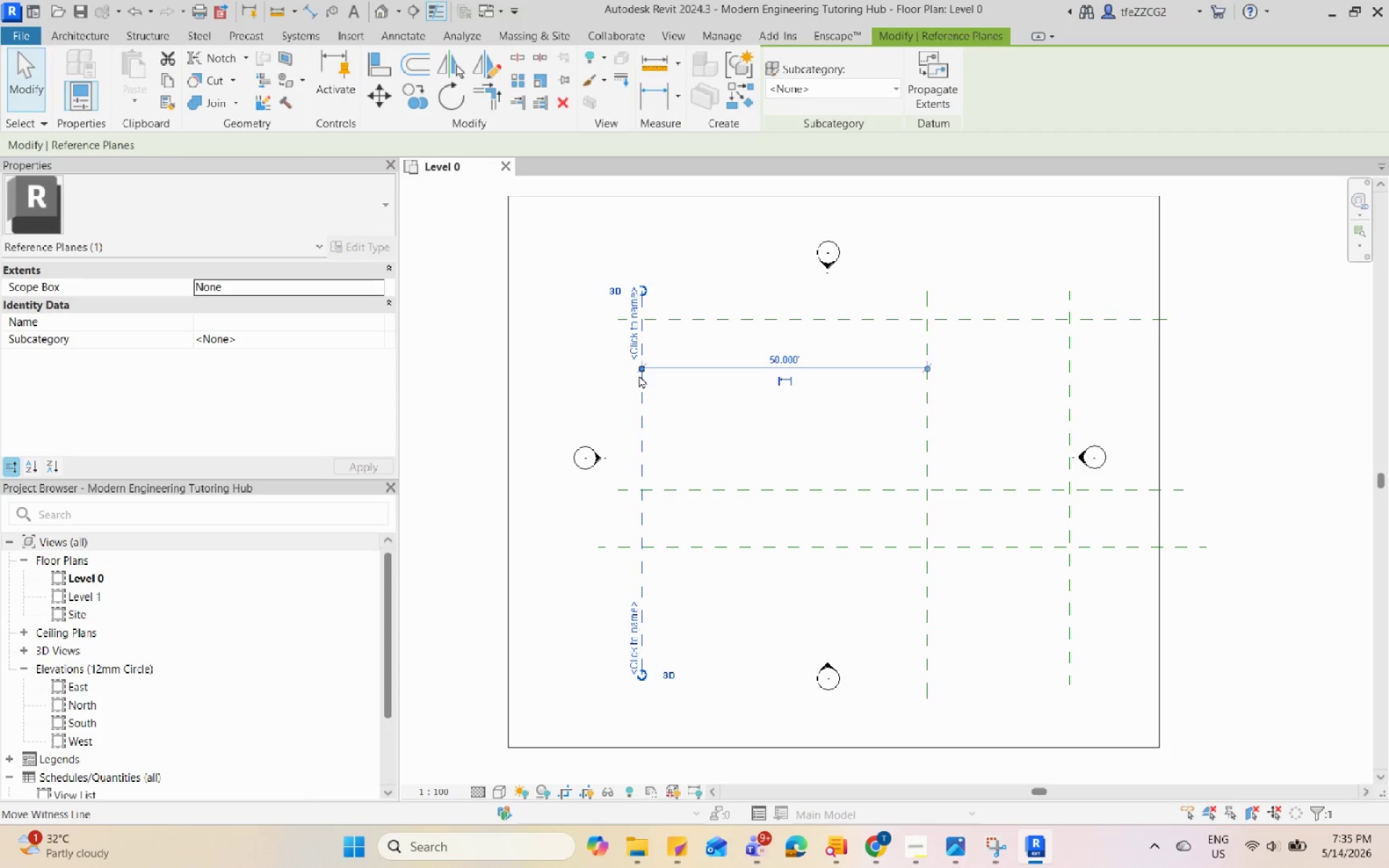 
key(Escape)
 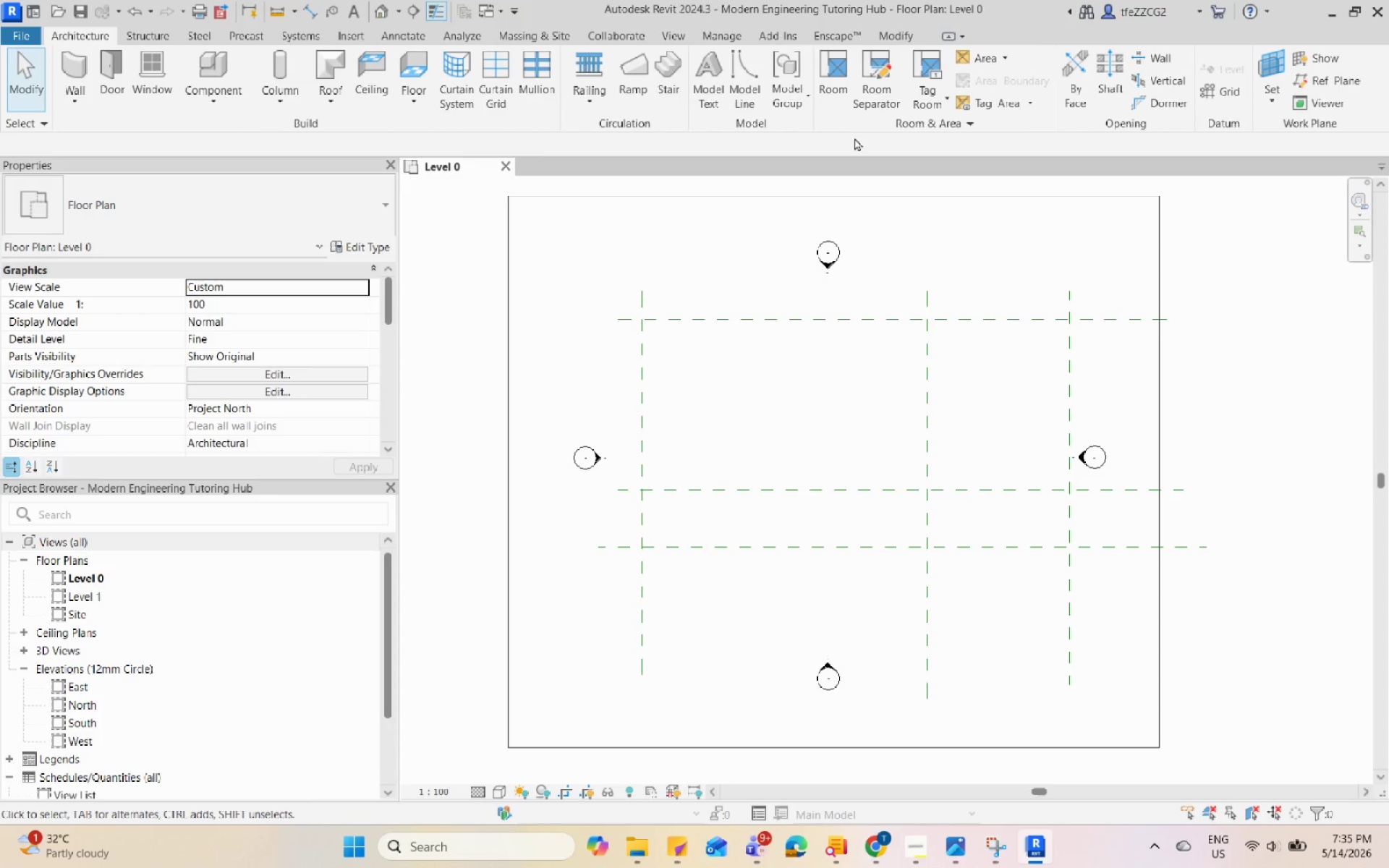 
left_click([421, 67])
 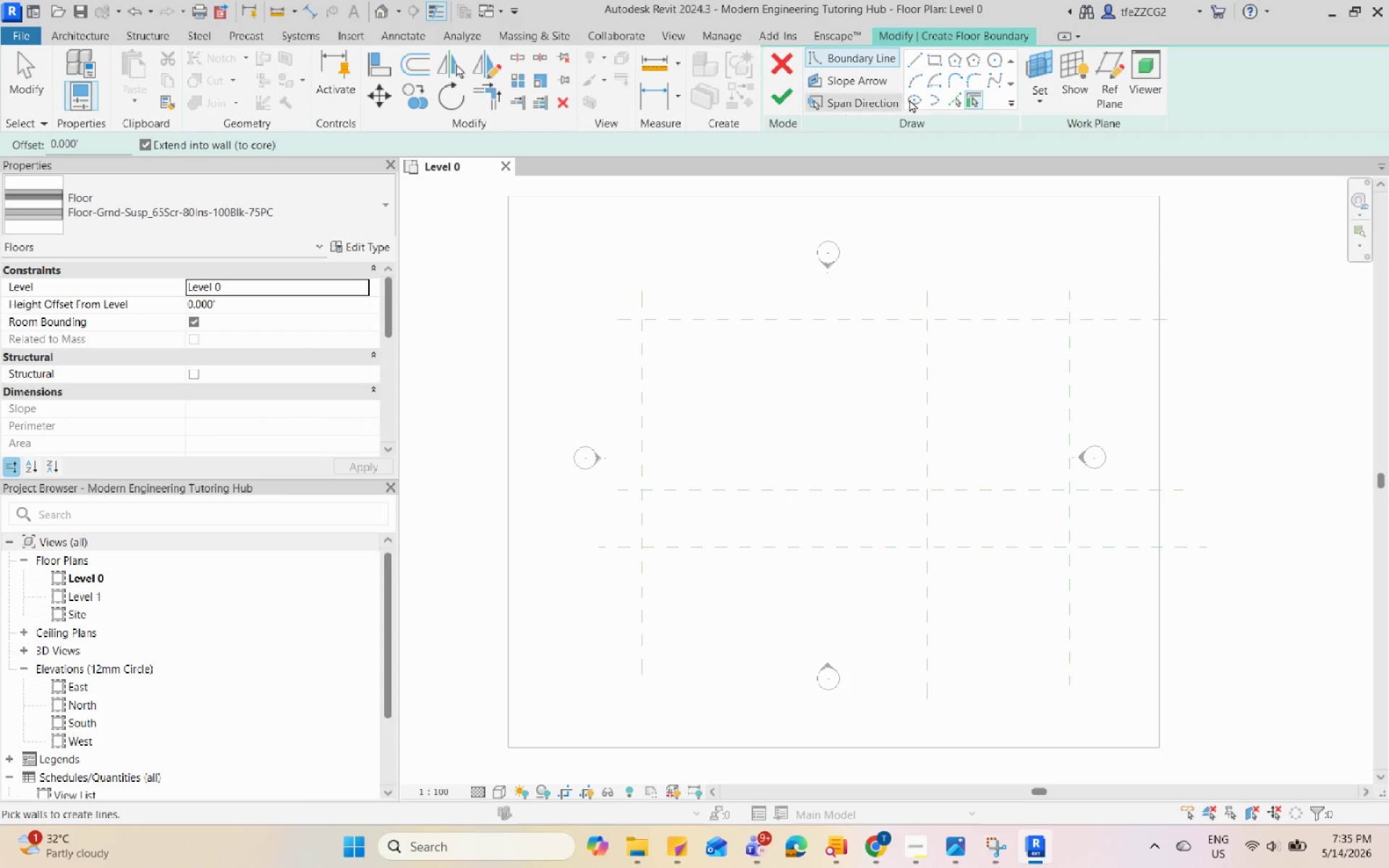 
left_click([916, 65])
 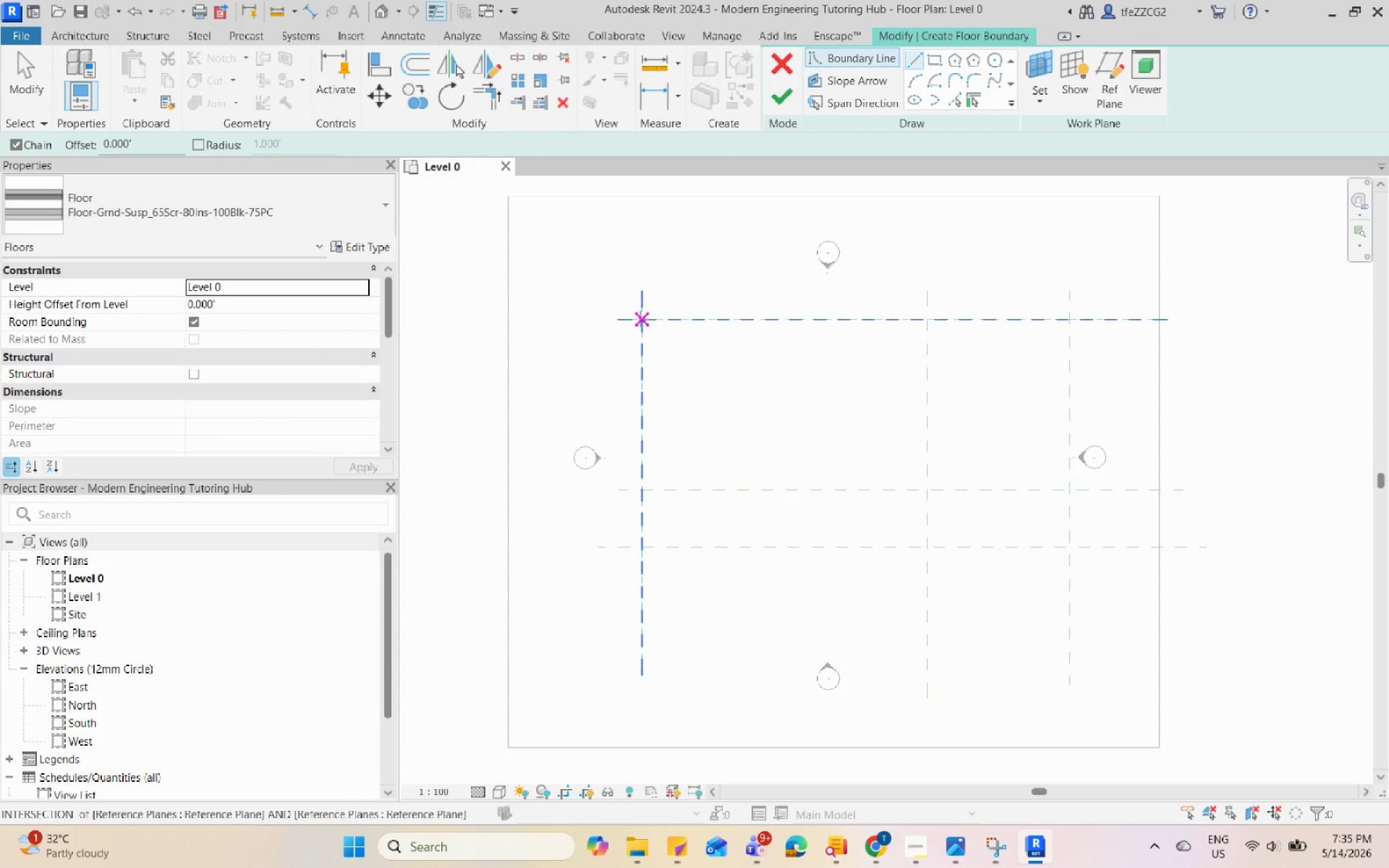 
left_click([698, 317])
 